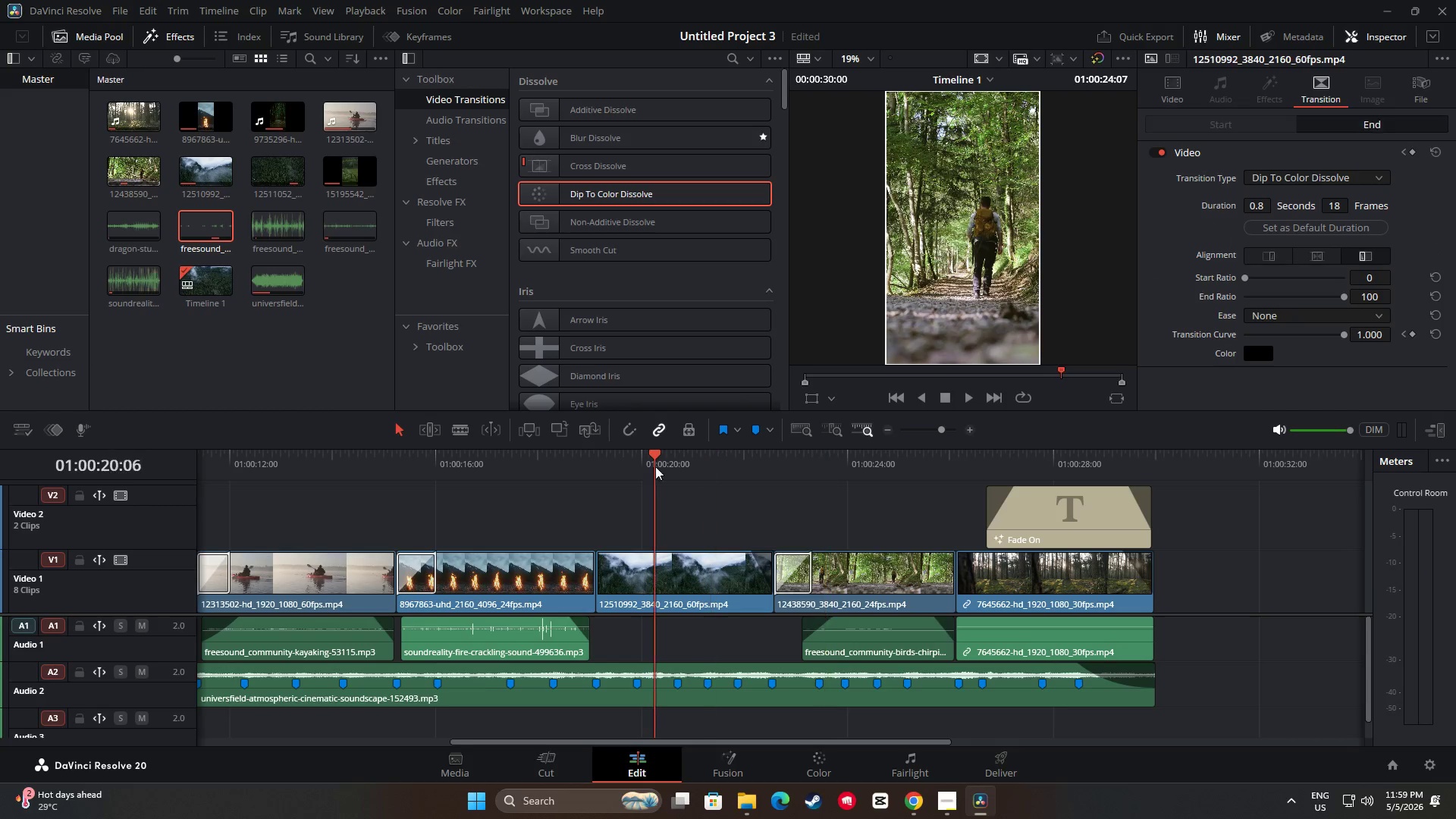 
key(Space)
 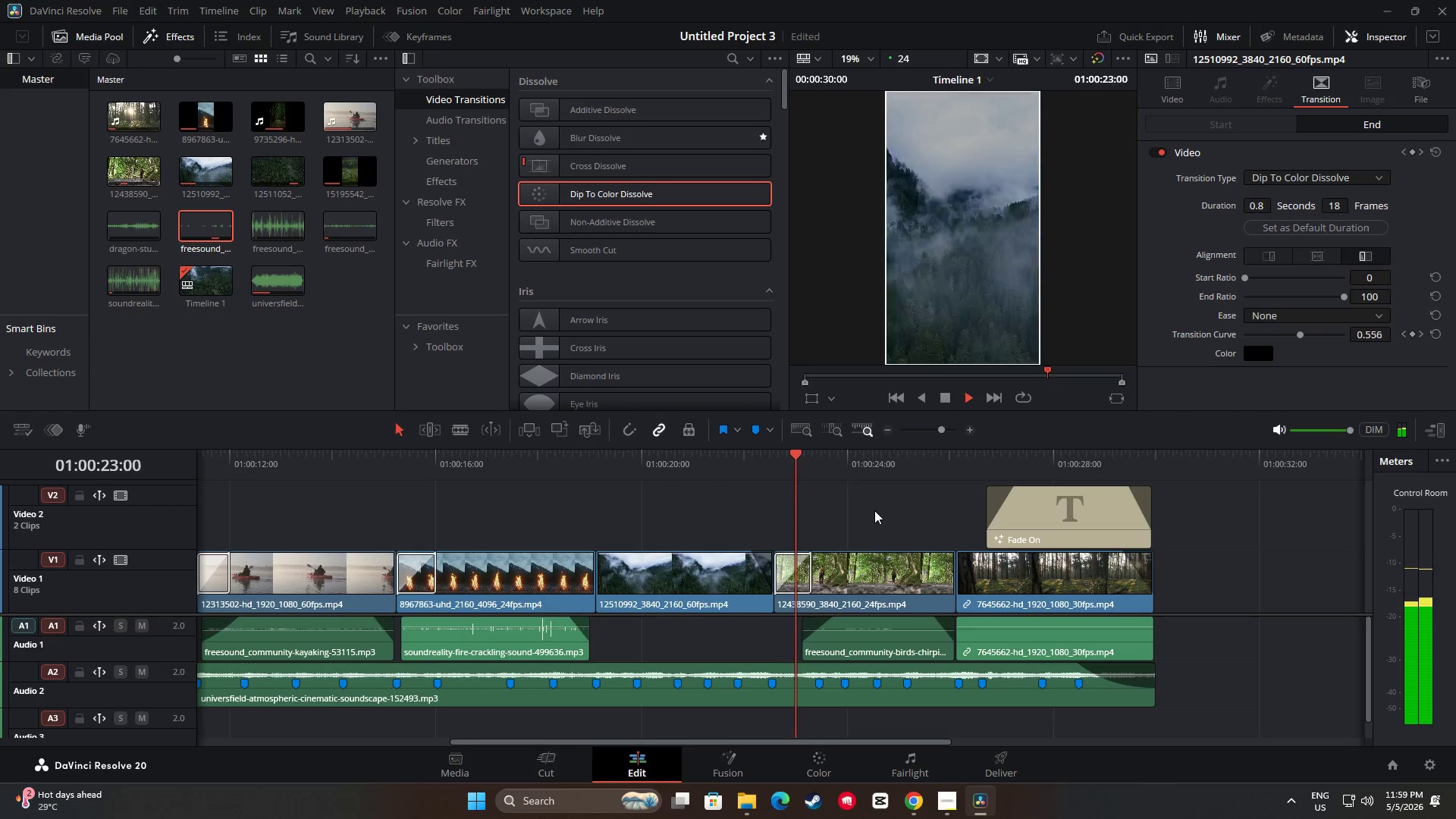 
key(Space)
 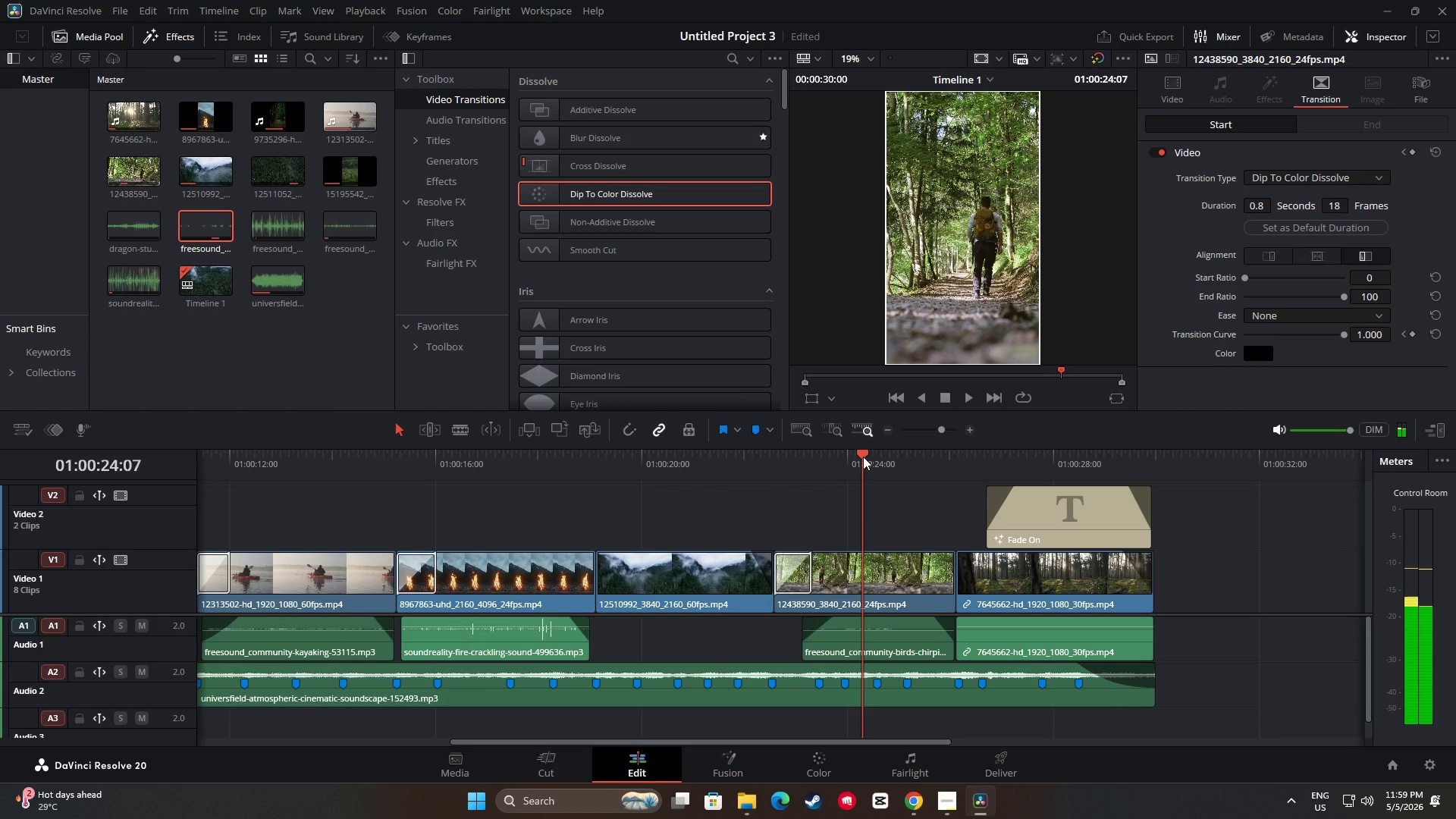 
mouse_move([861, 546])
 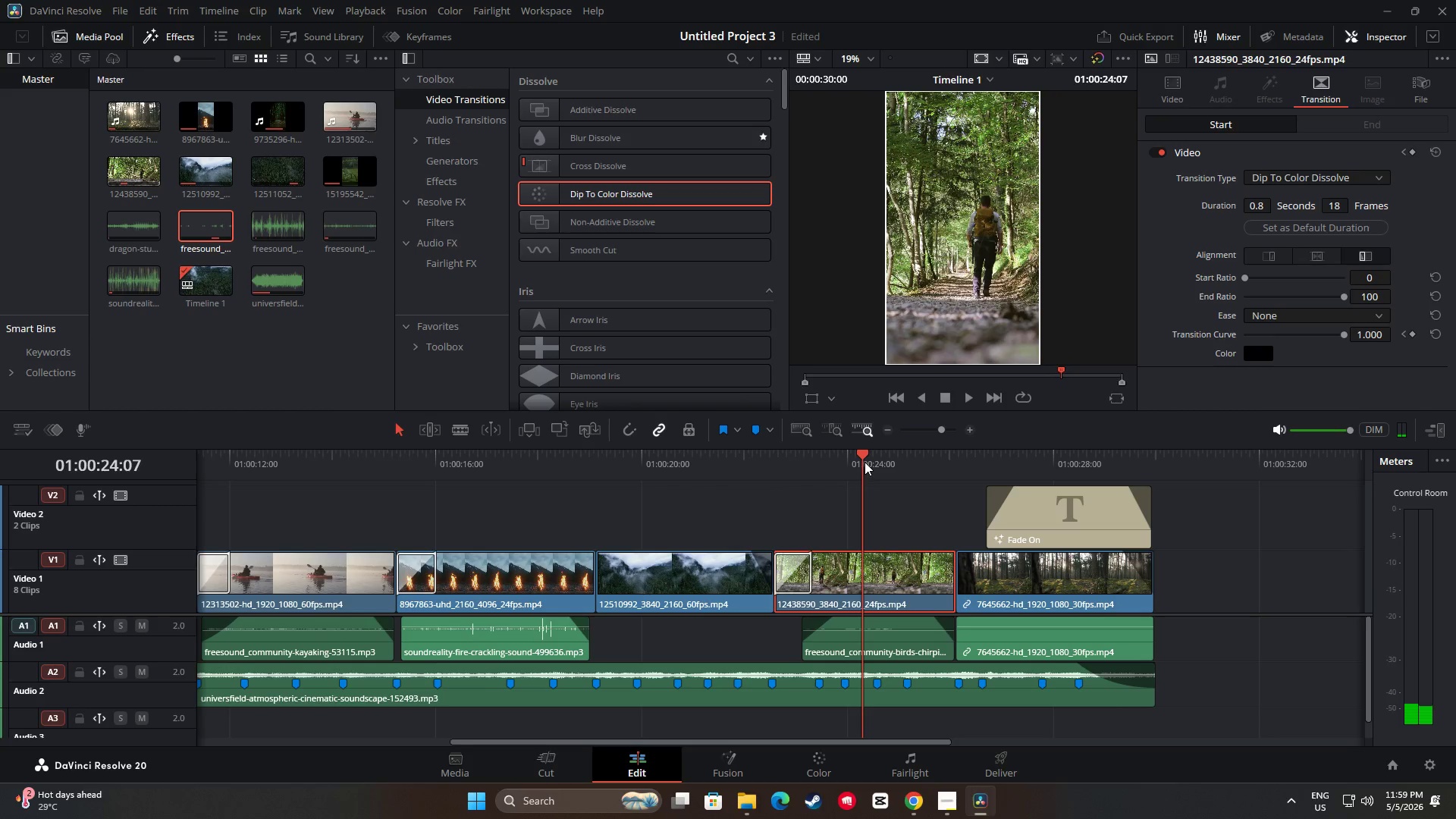 
left_click_drag(start_coordinate=[863, 454], to_coordinate=[733, 464])
 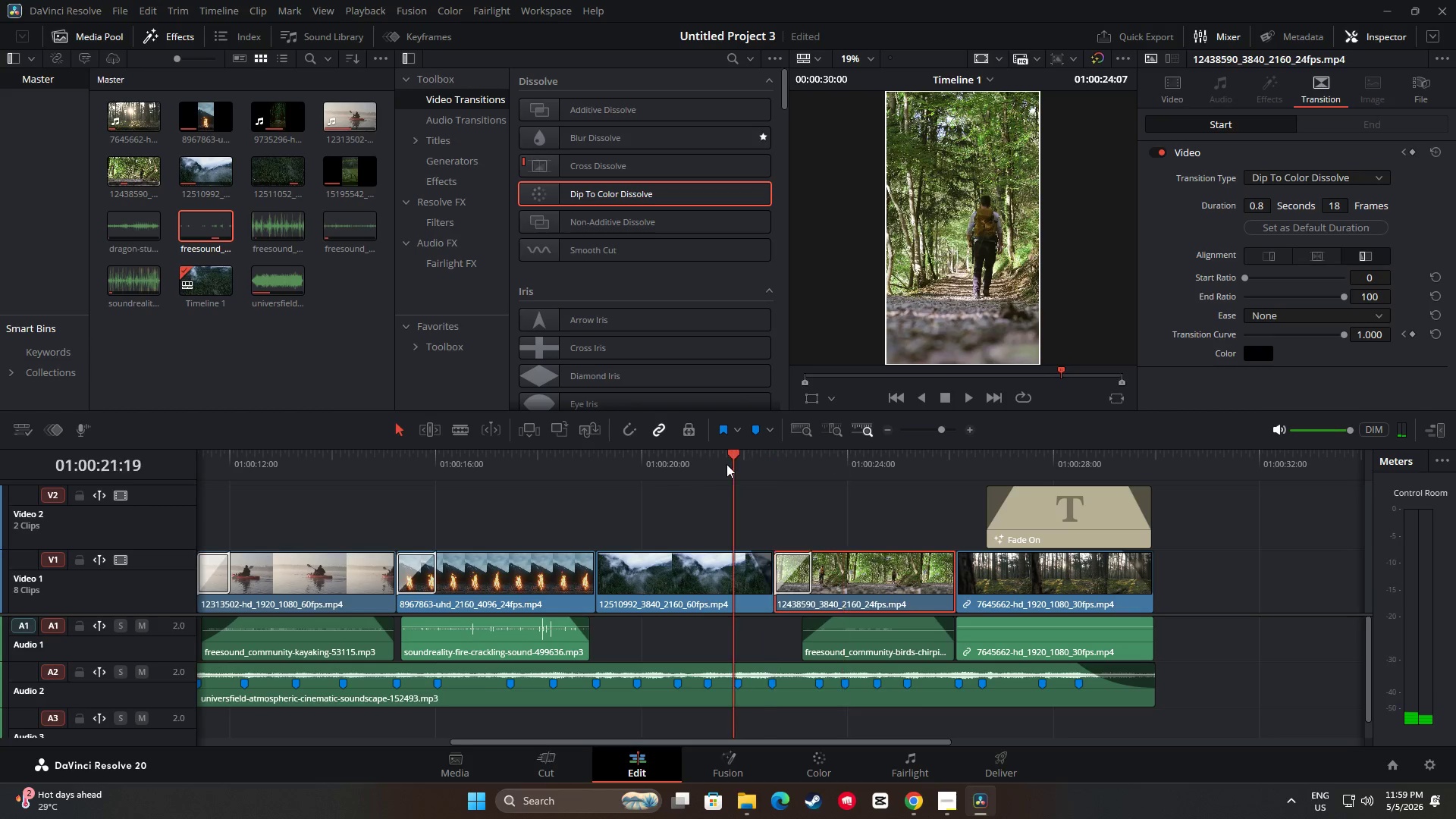 
key(Space)
 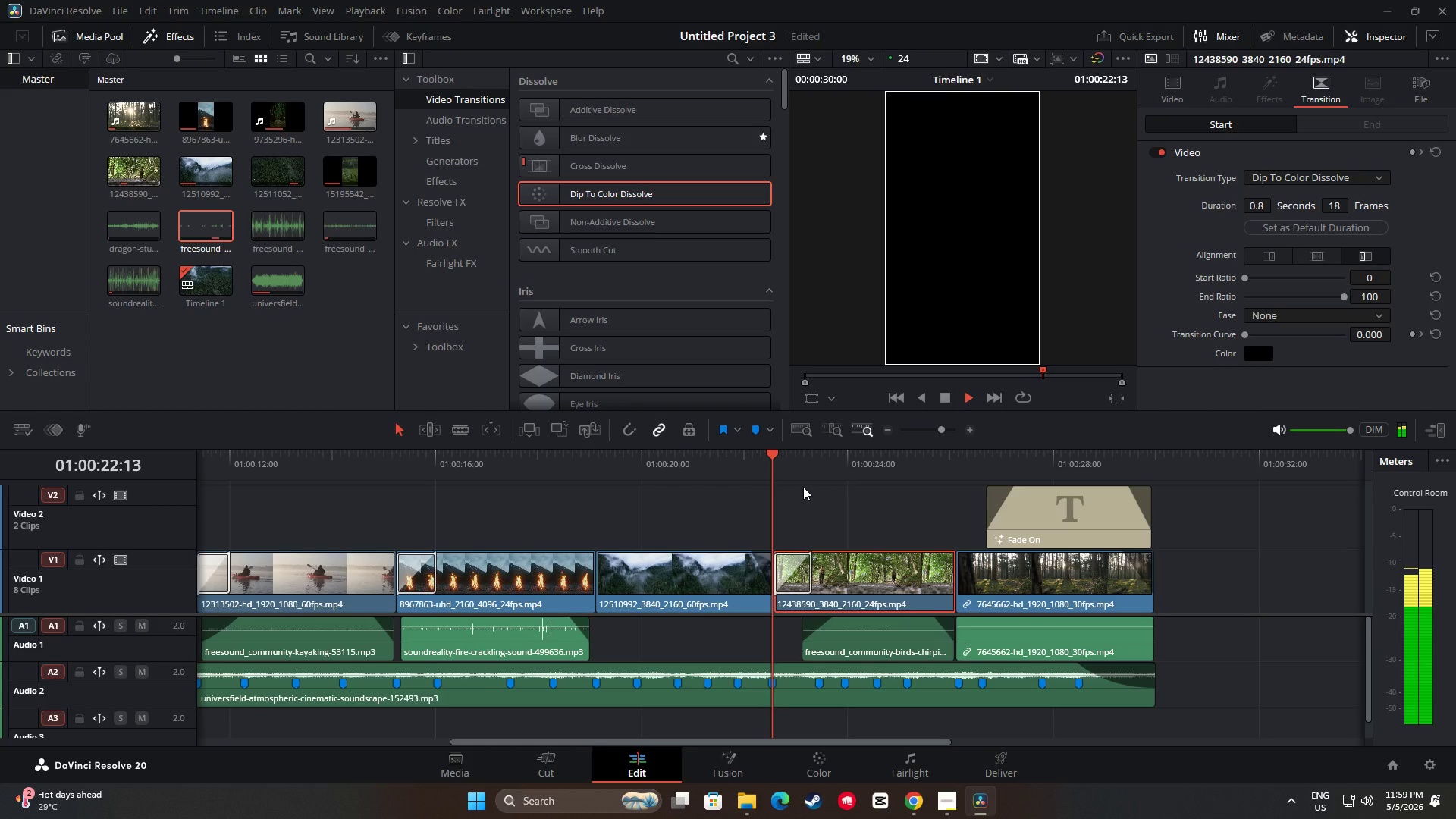 
key(Space)
 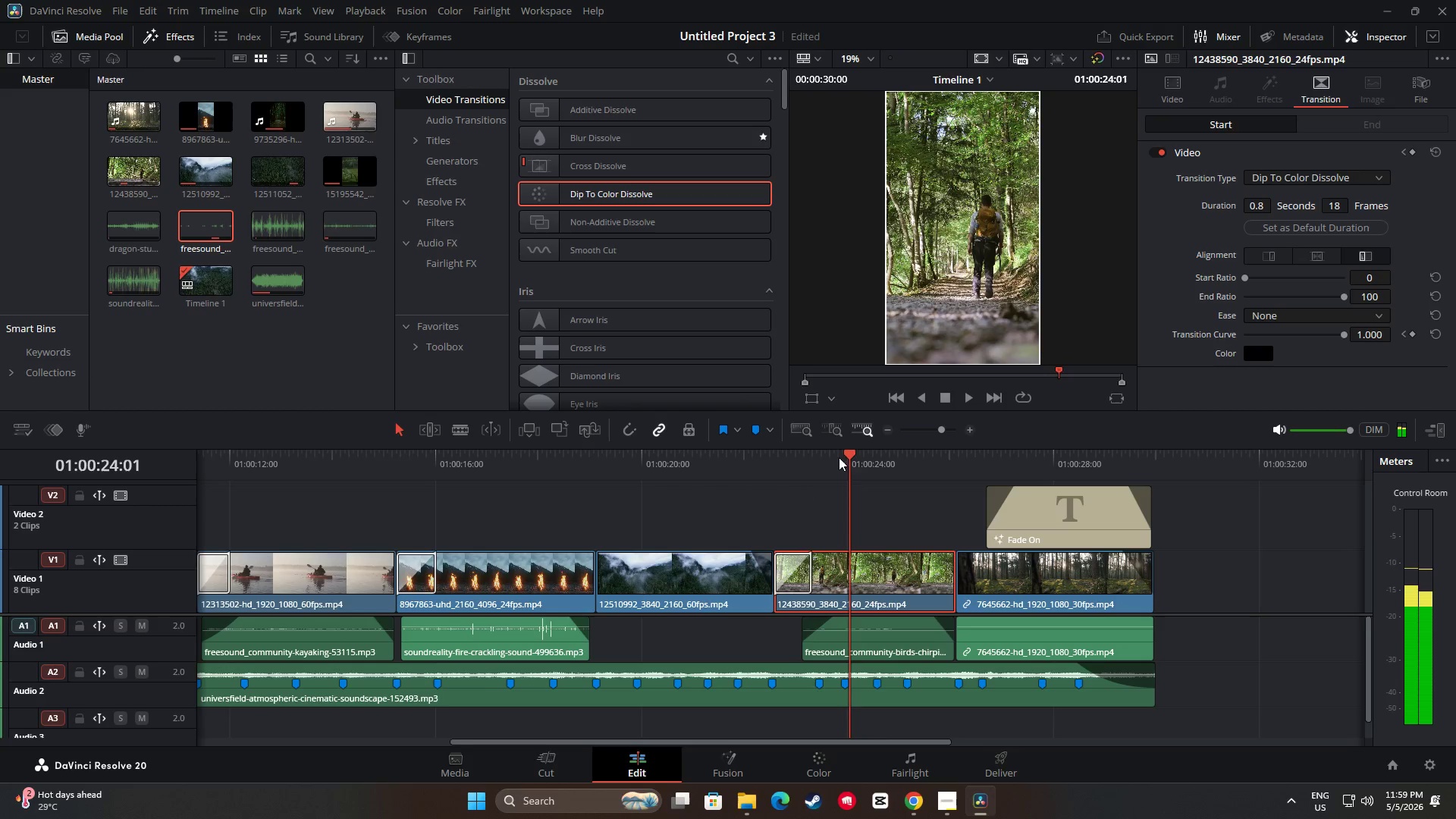 
left_click_drag(start_coordinate=[850, 456], to_coordinate=[469, 477])
 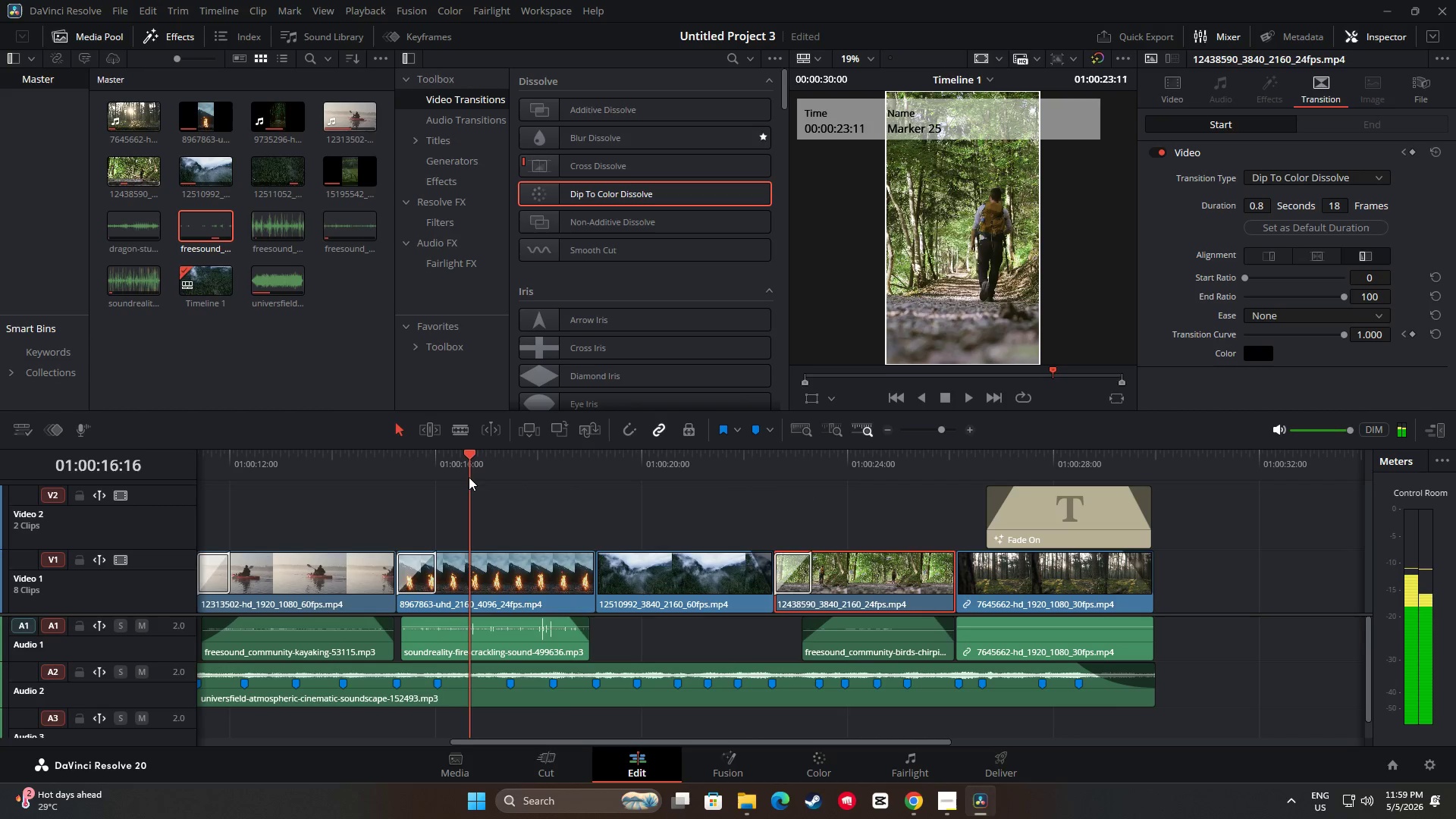 
key(Space)
 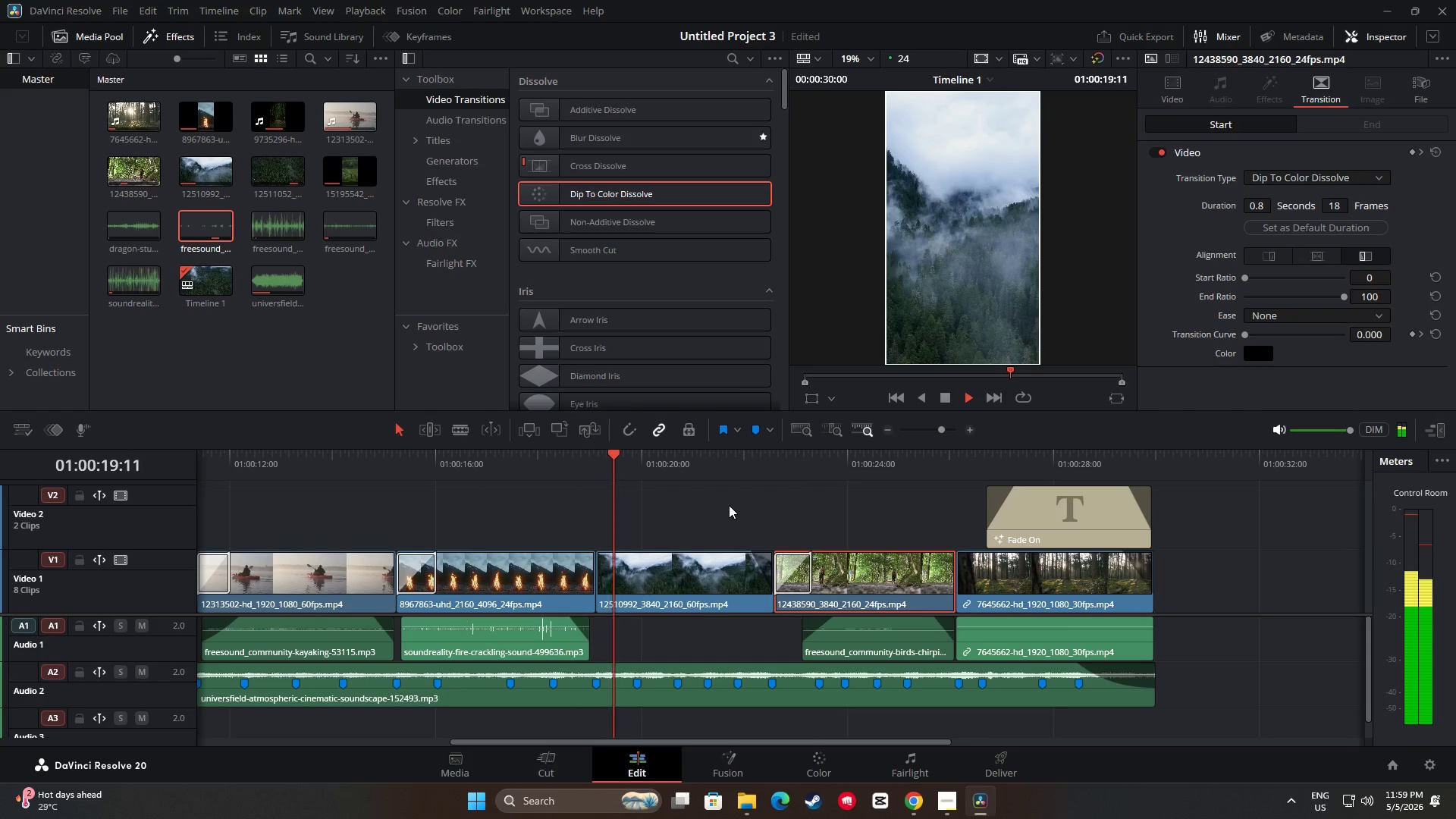 
wait(8.61)
 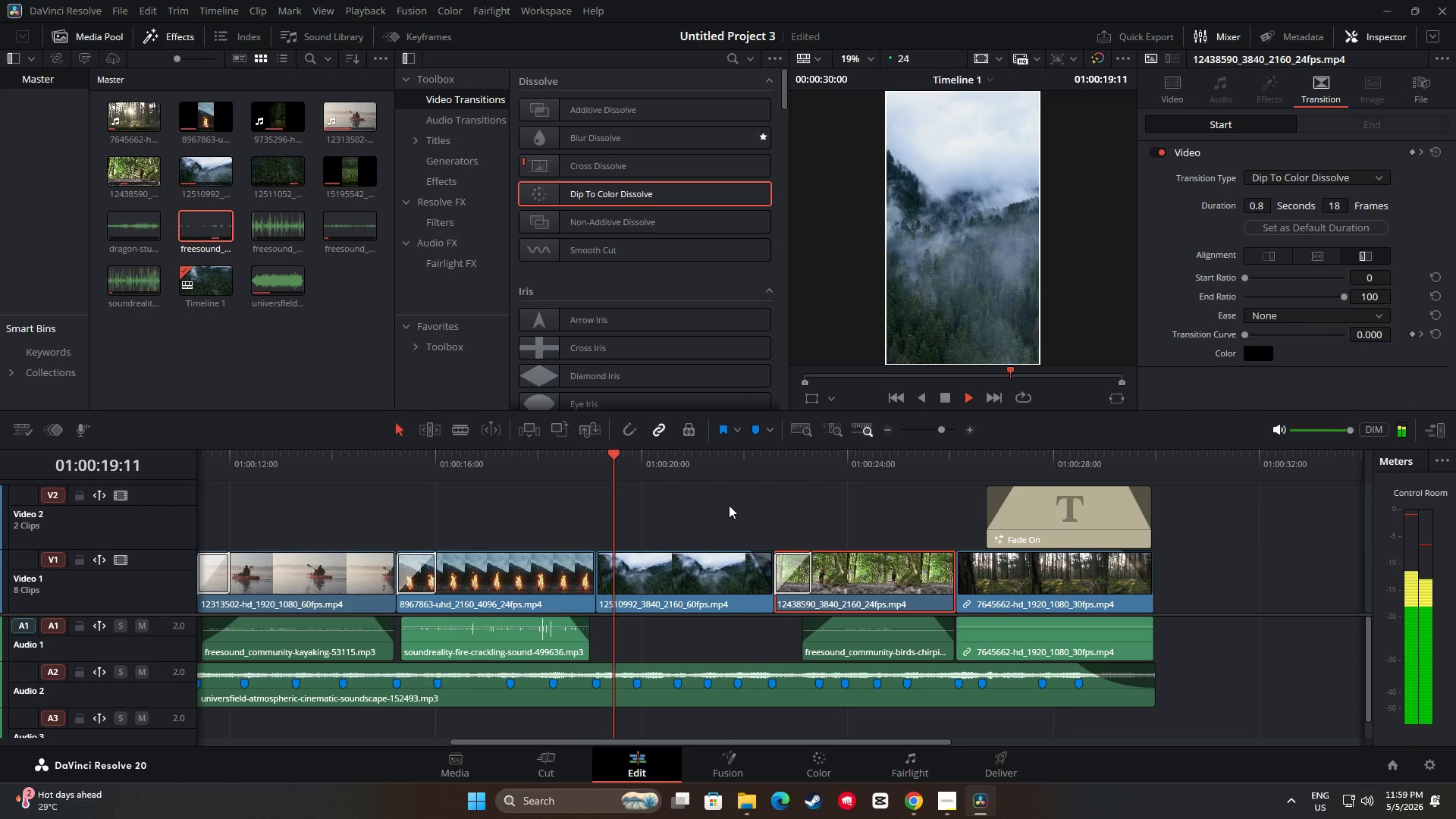 
key(Space)
 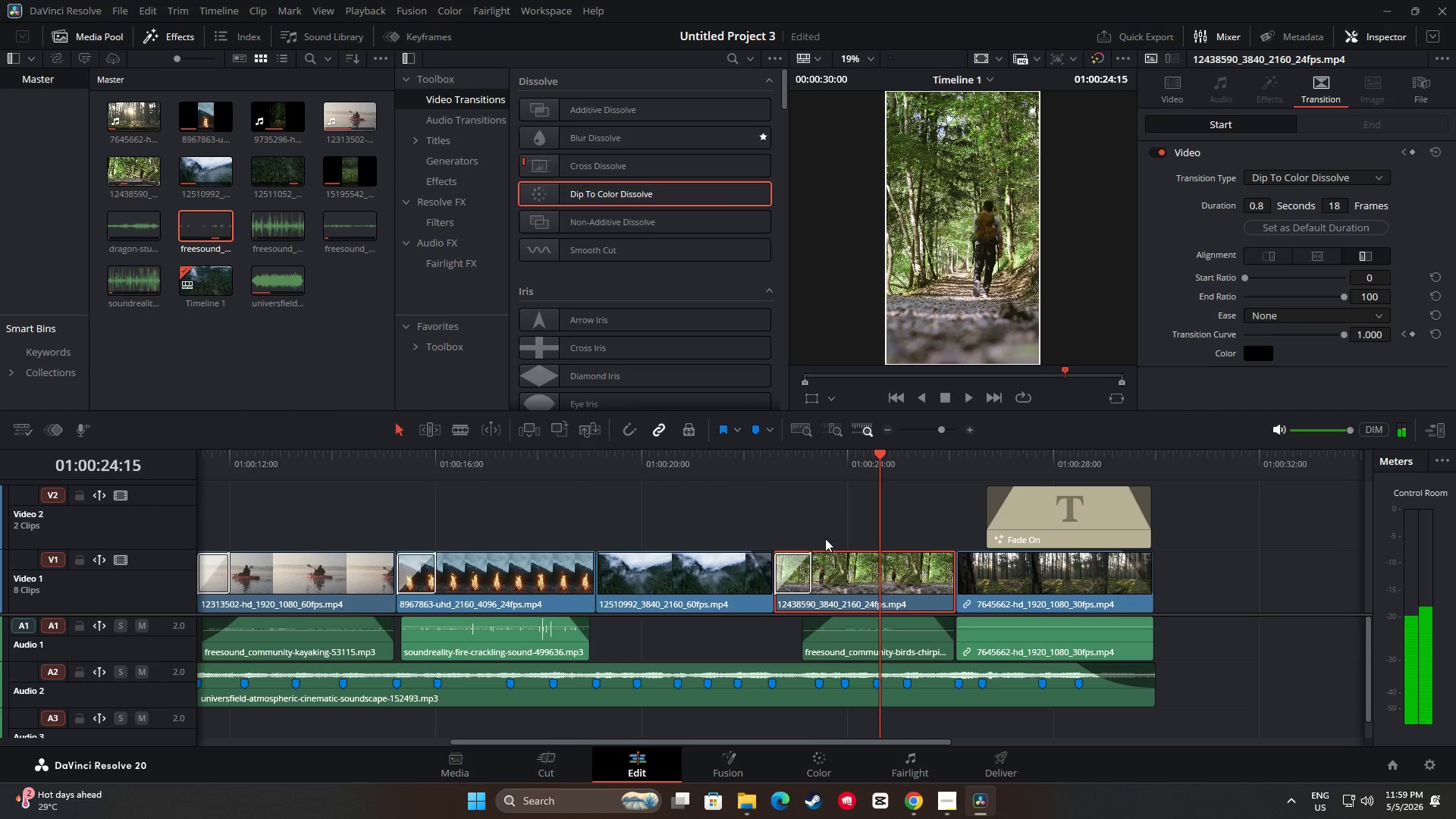 
left_click([792, 573])
 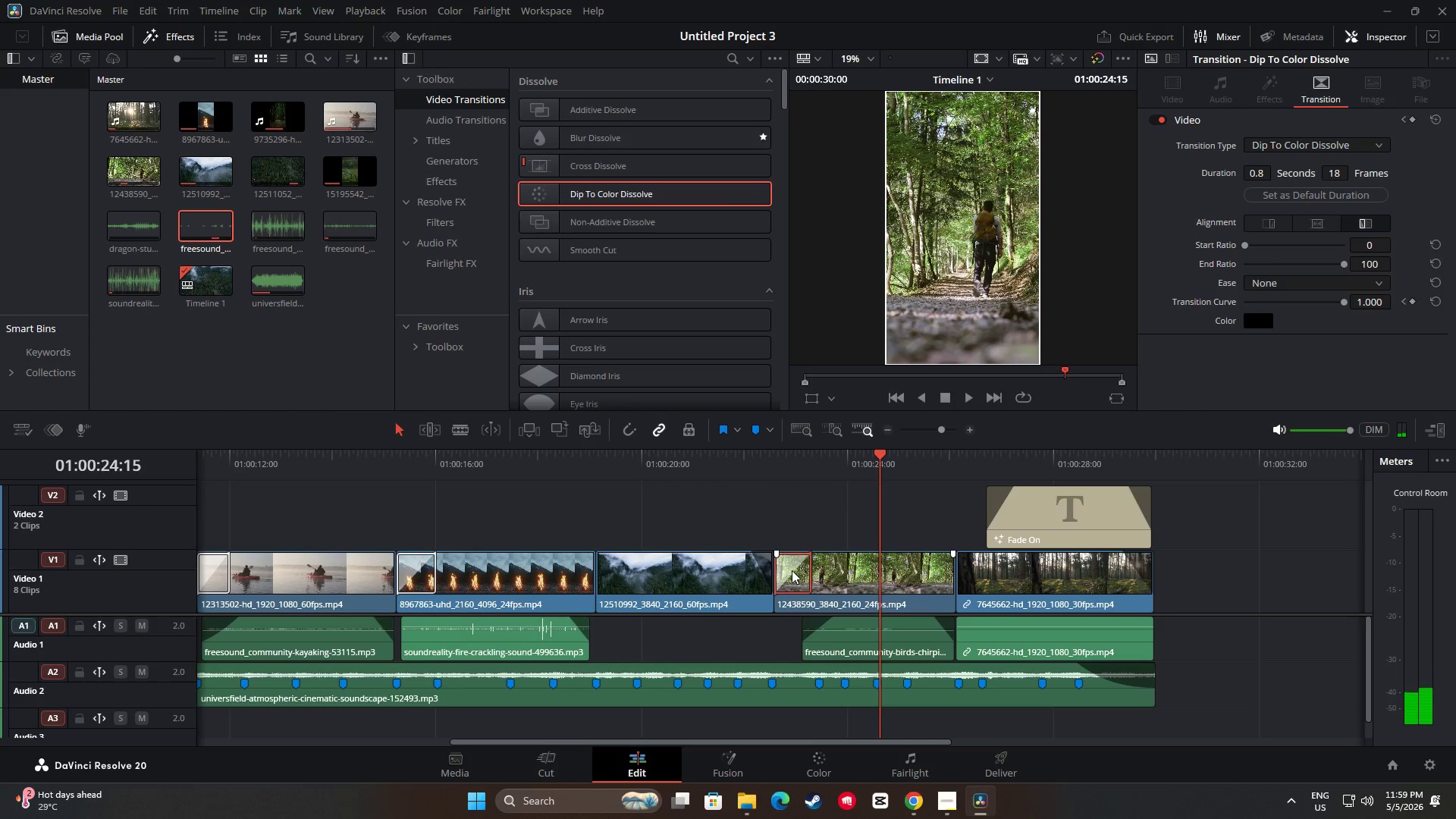 
key(Backspace)
 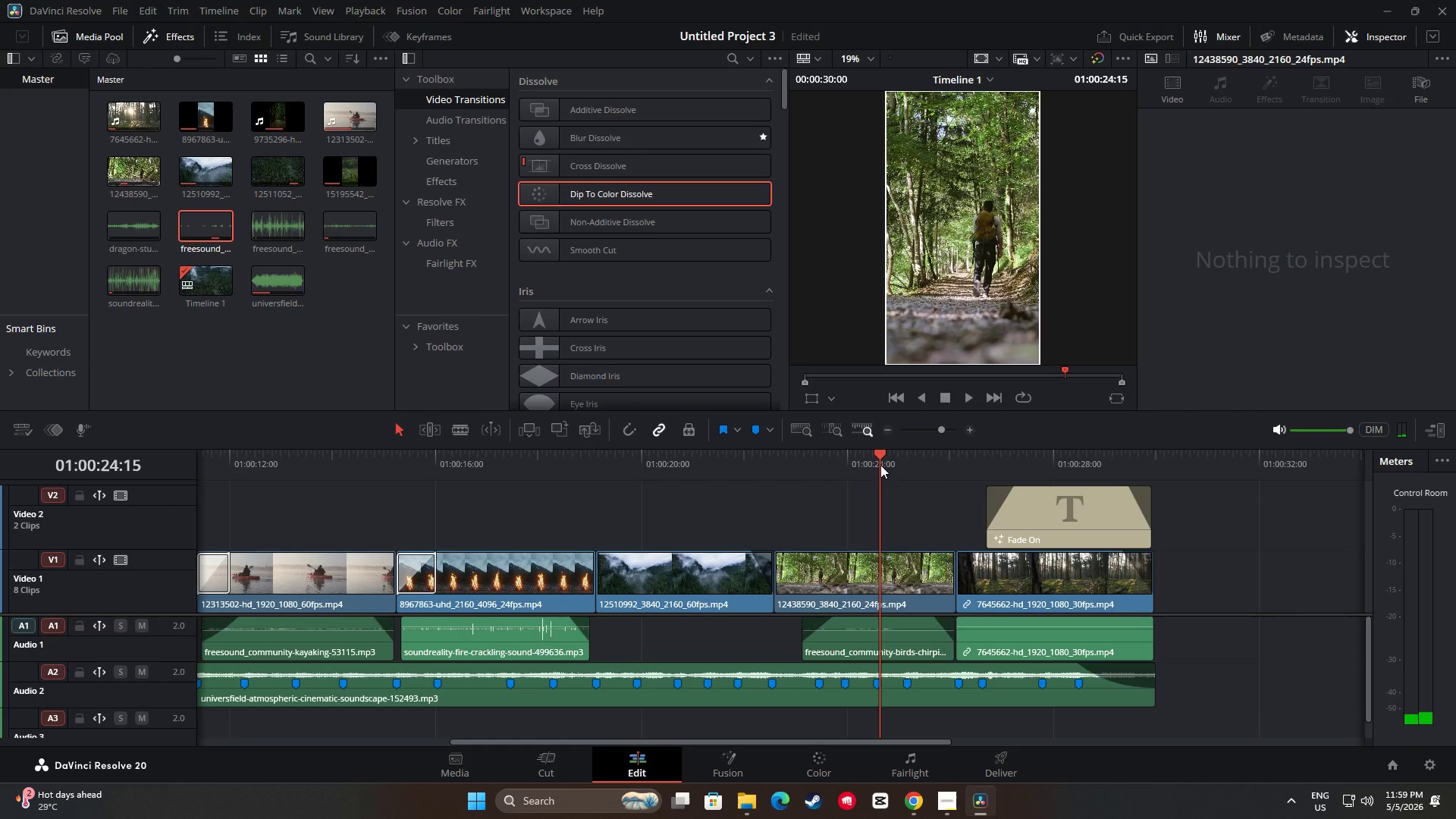 
left_click_drag(start_coordinate=[880, 456], to_coordinate=[673, 475])
 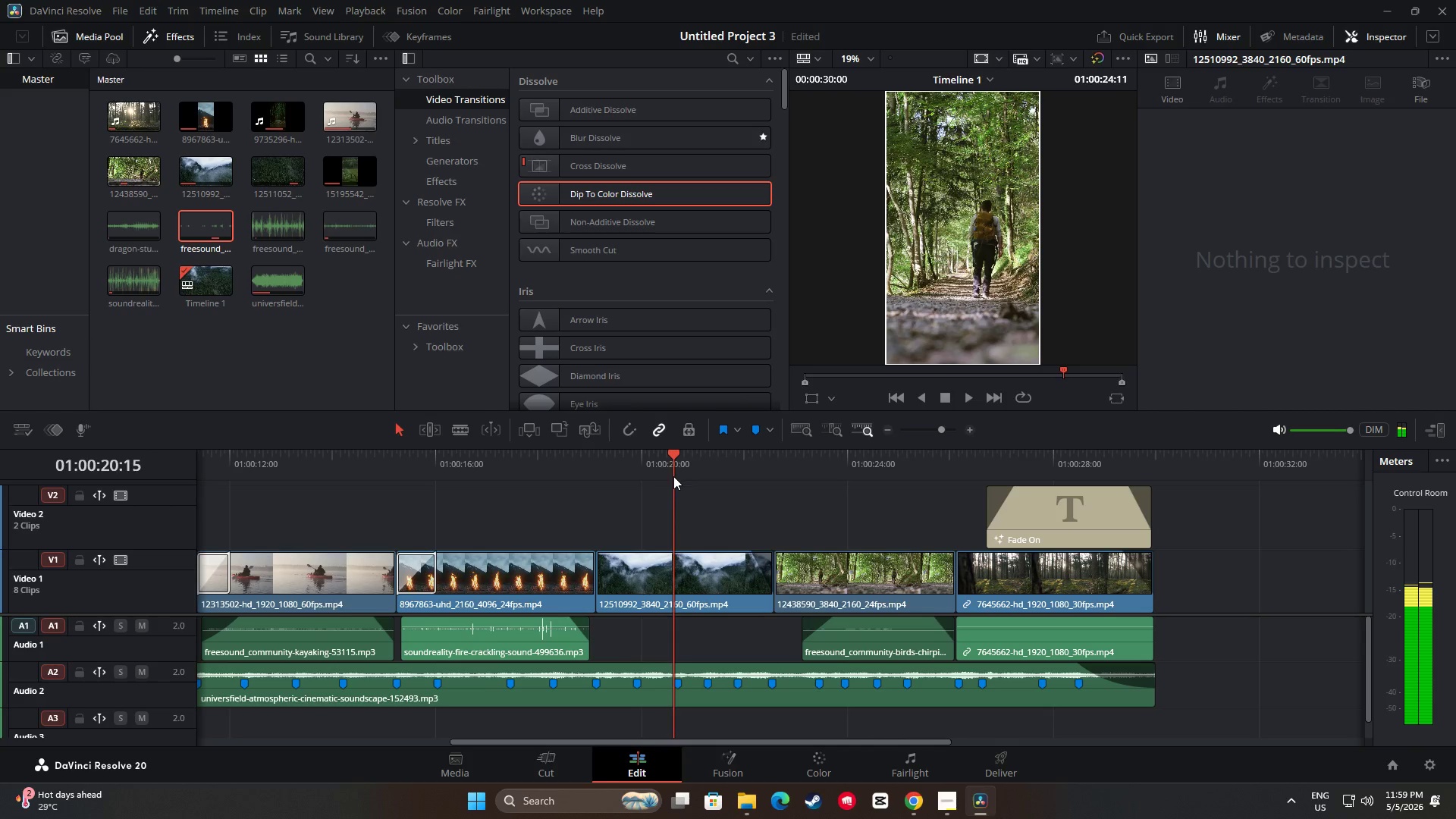 
key(Space)
 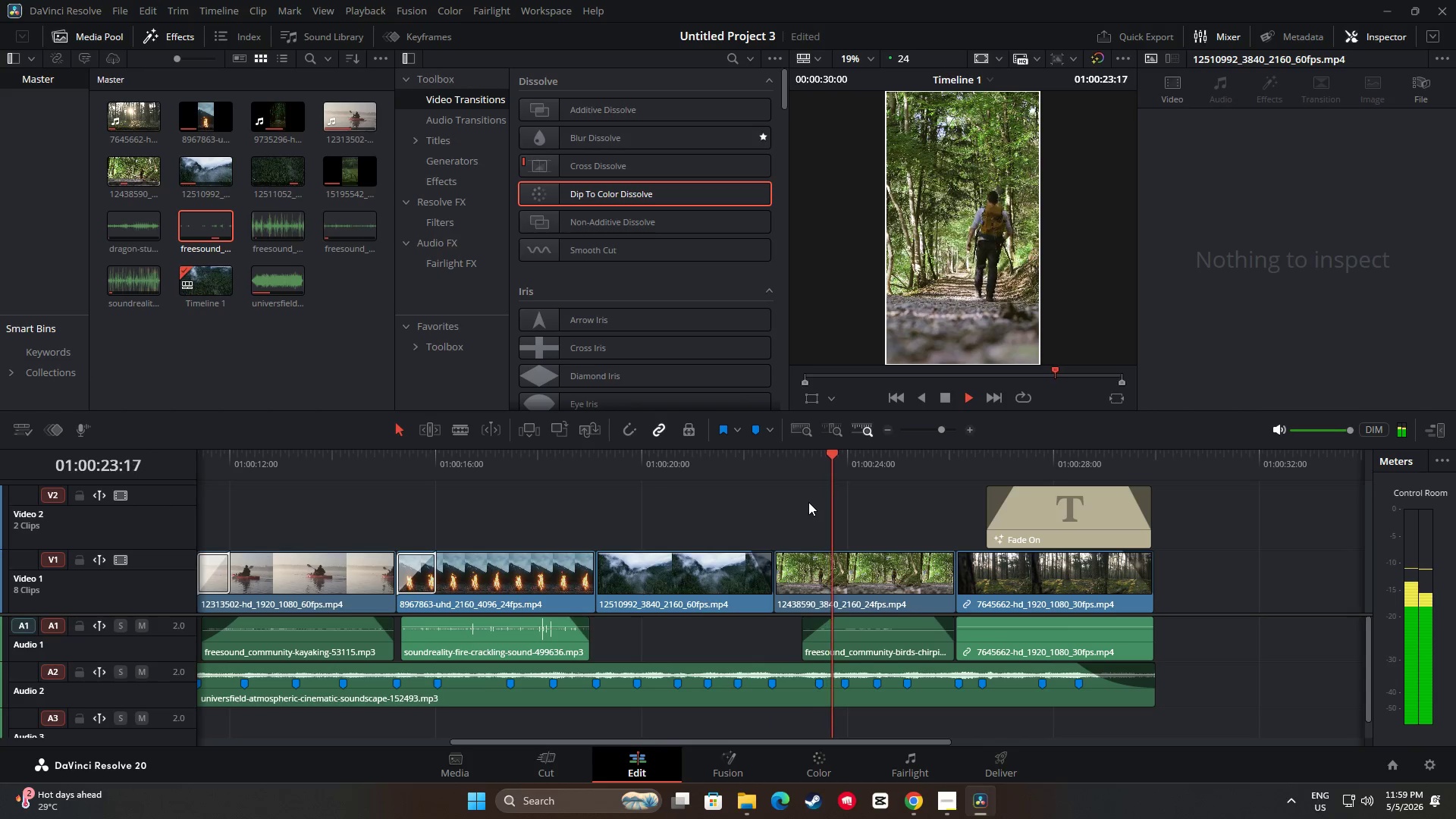 
wait(5.66)
 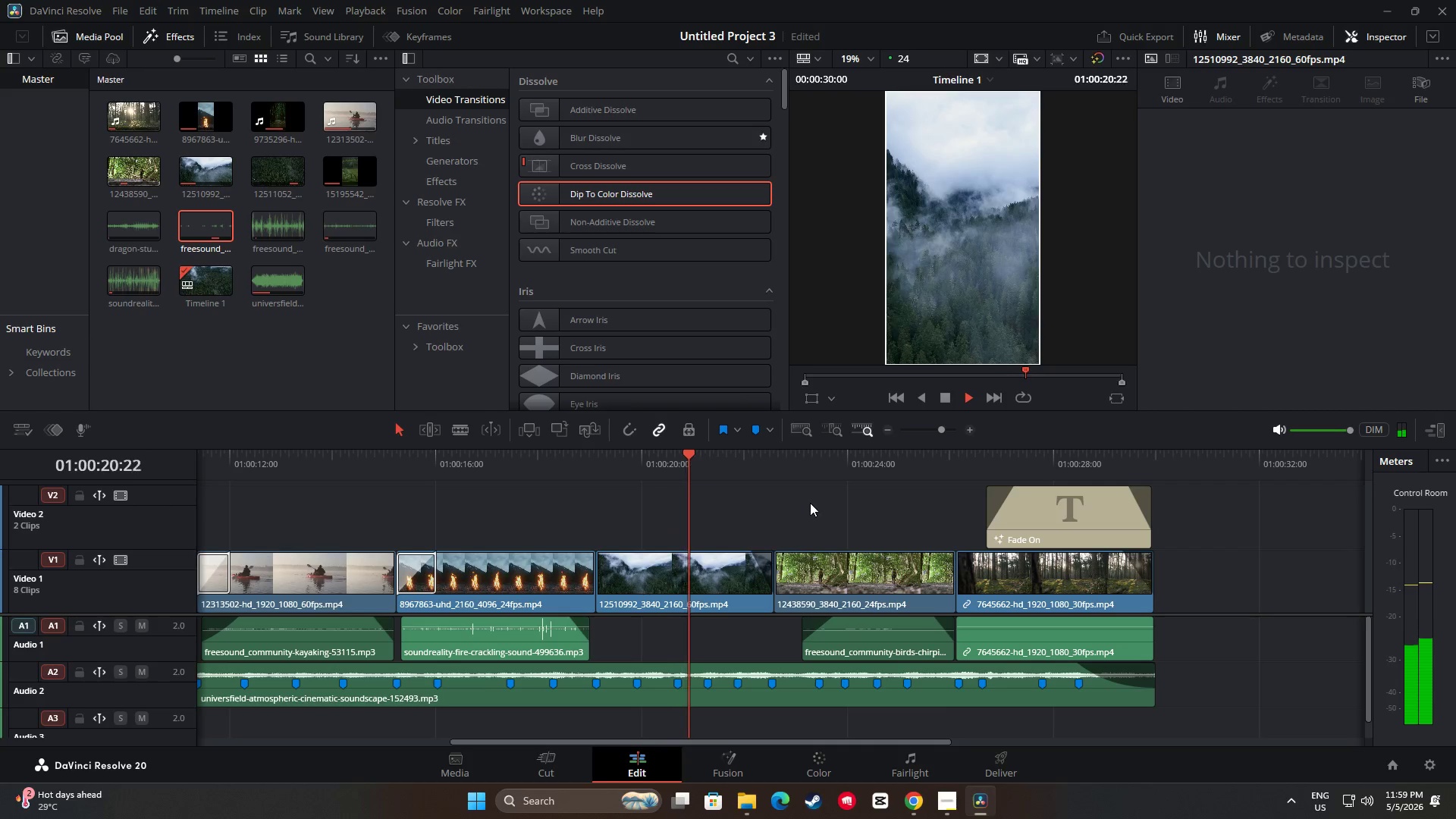 
key(Space)
 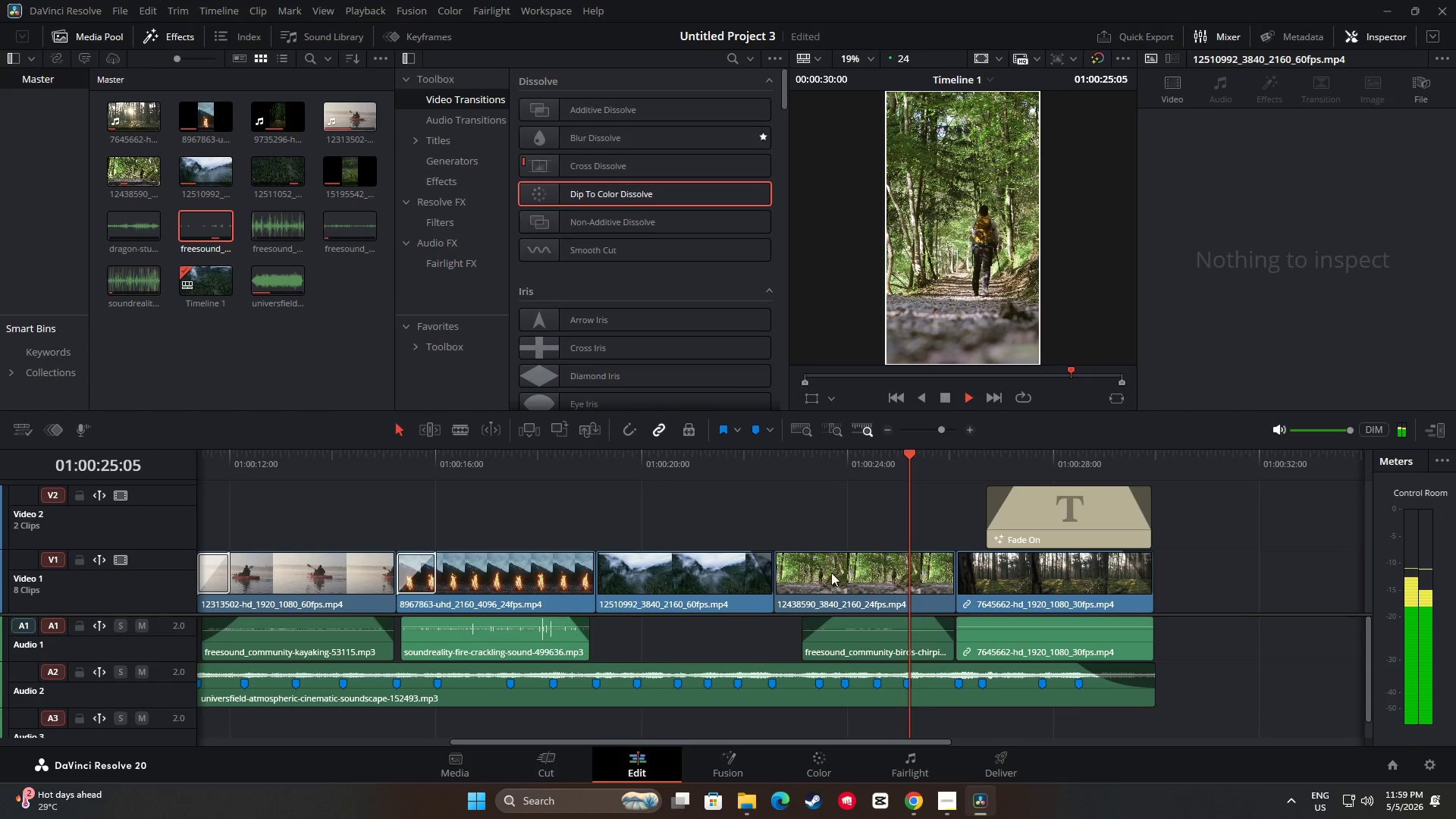 
left_click([828, 578])
 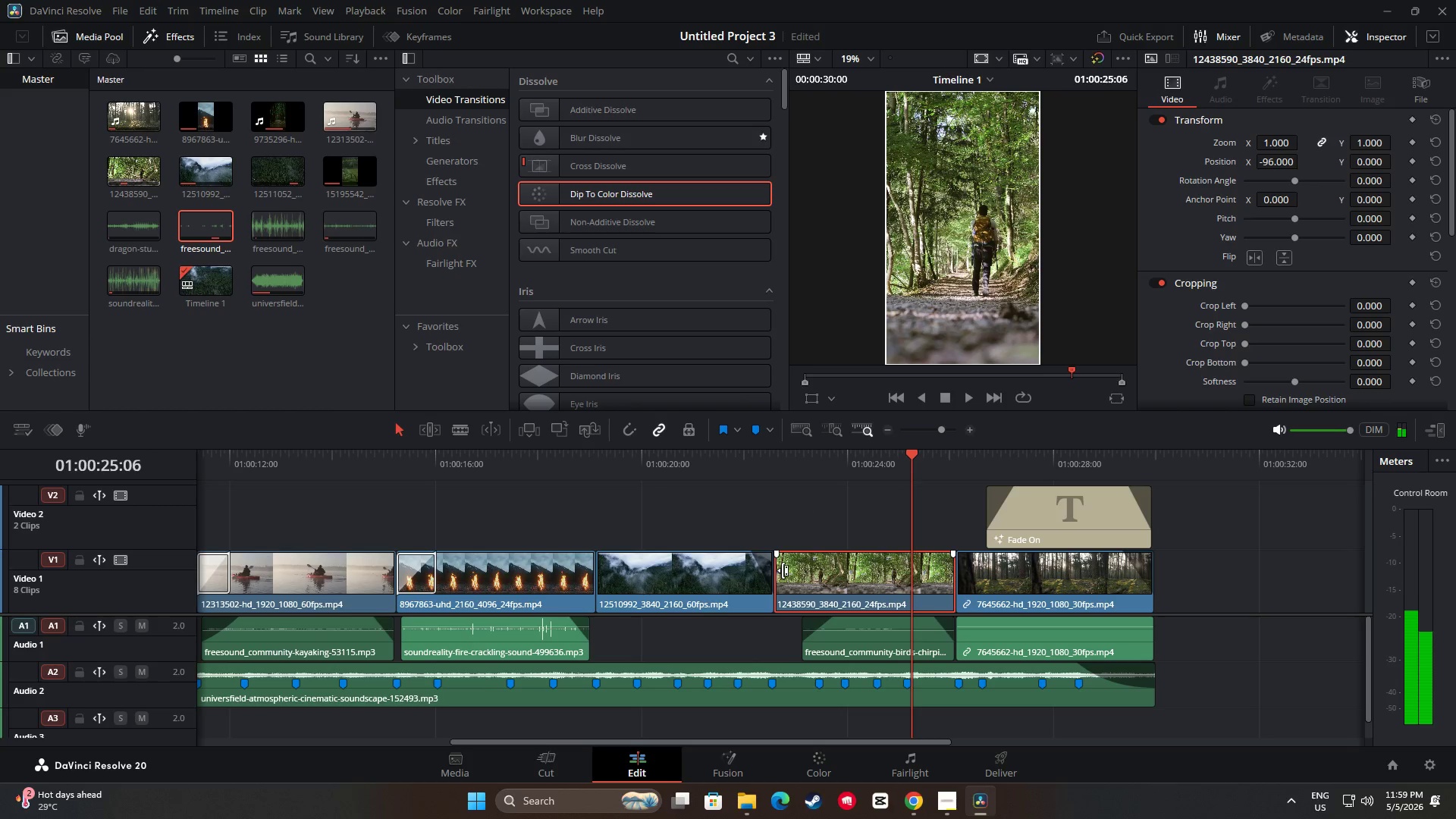 
left_click_drag(start_coordinate=[783, 570], to_coordinate=[794, 570])
 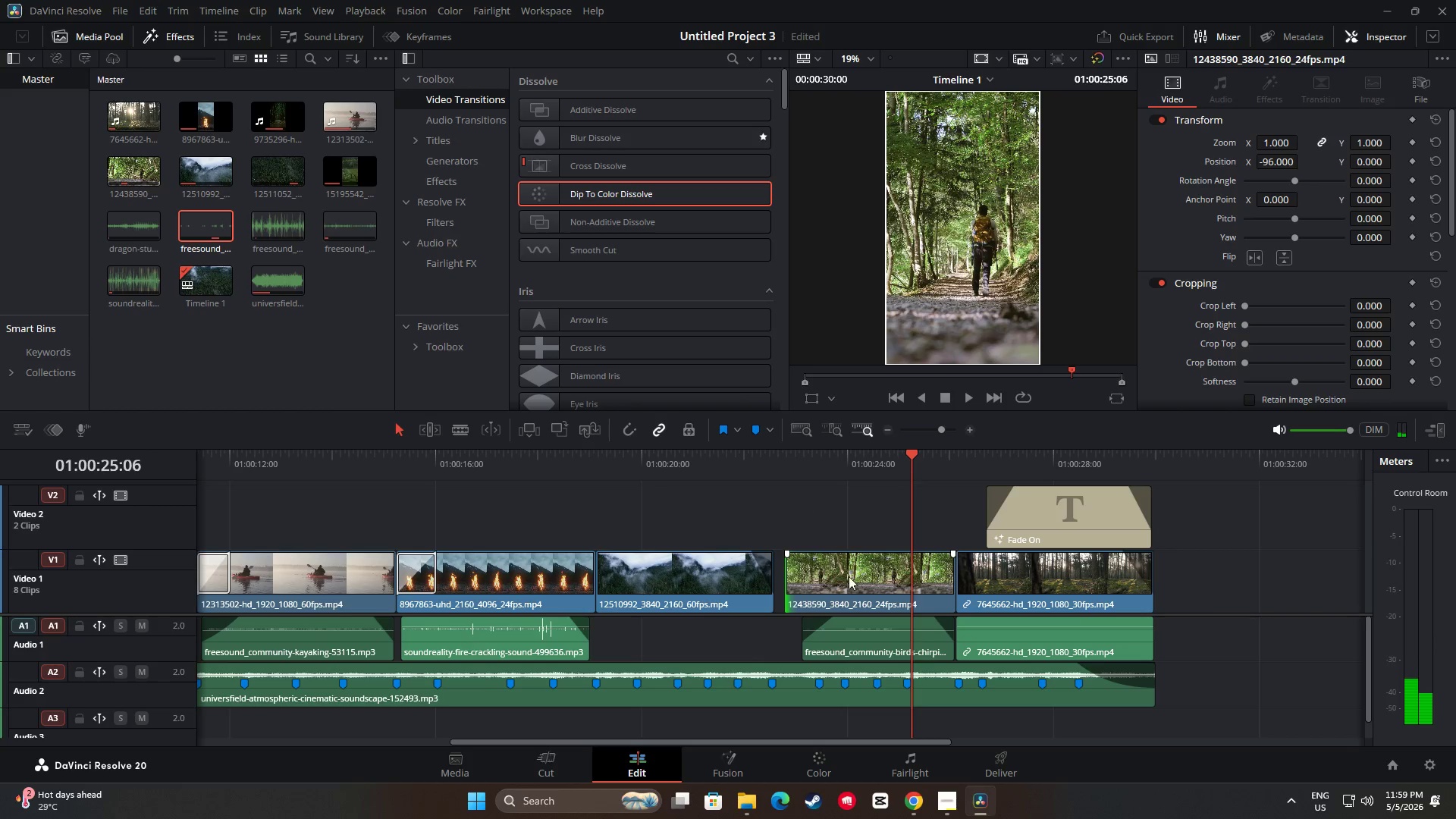 
left_click_drag(start_coordinate=[861, 576], to_coordinate=[849, 576])
 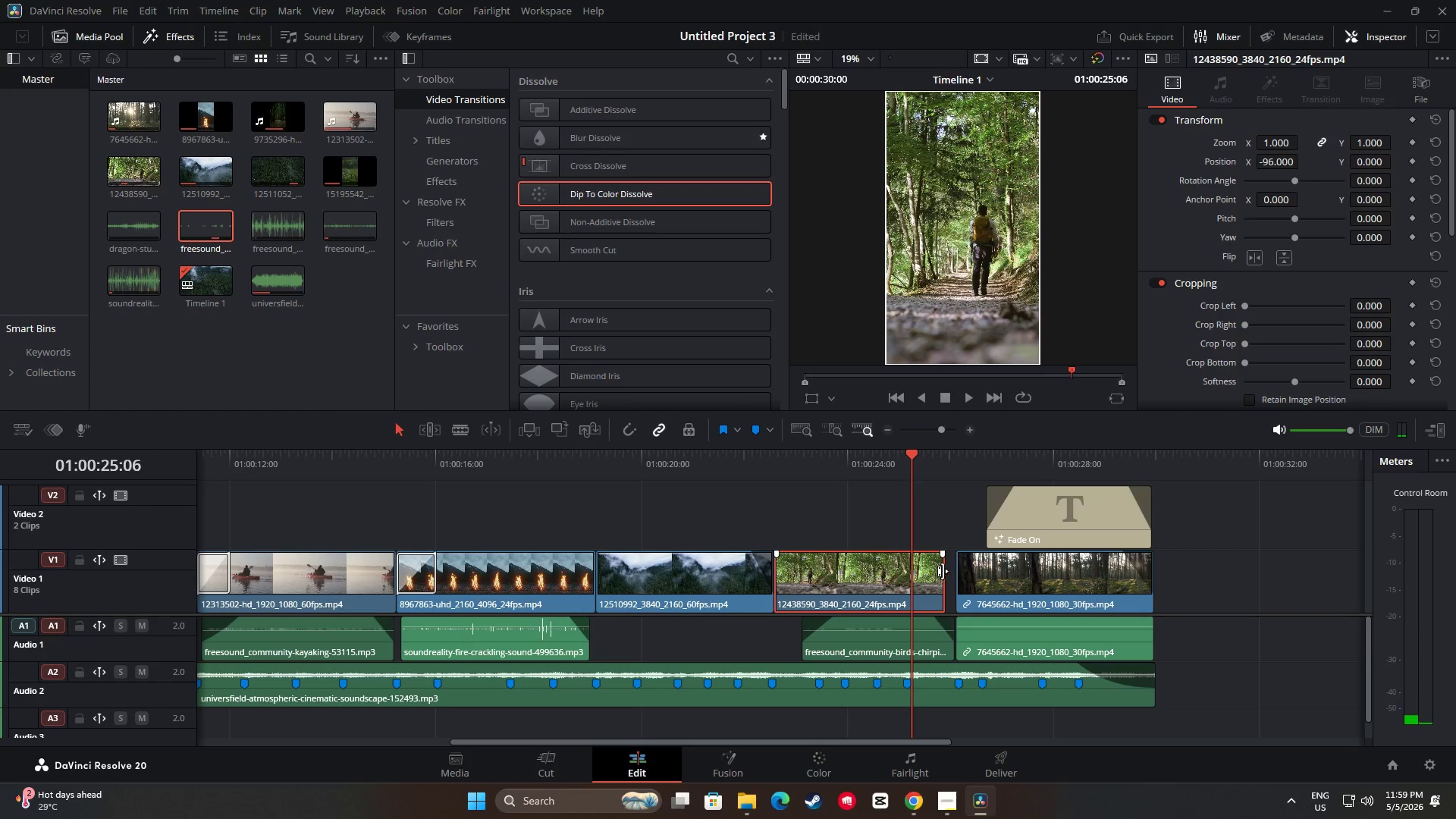 
left_click_drag(start_coordinate=[944, 570], to_coordinate=[952, 570])
 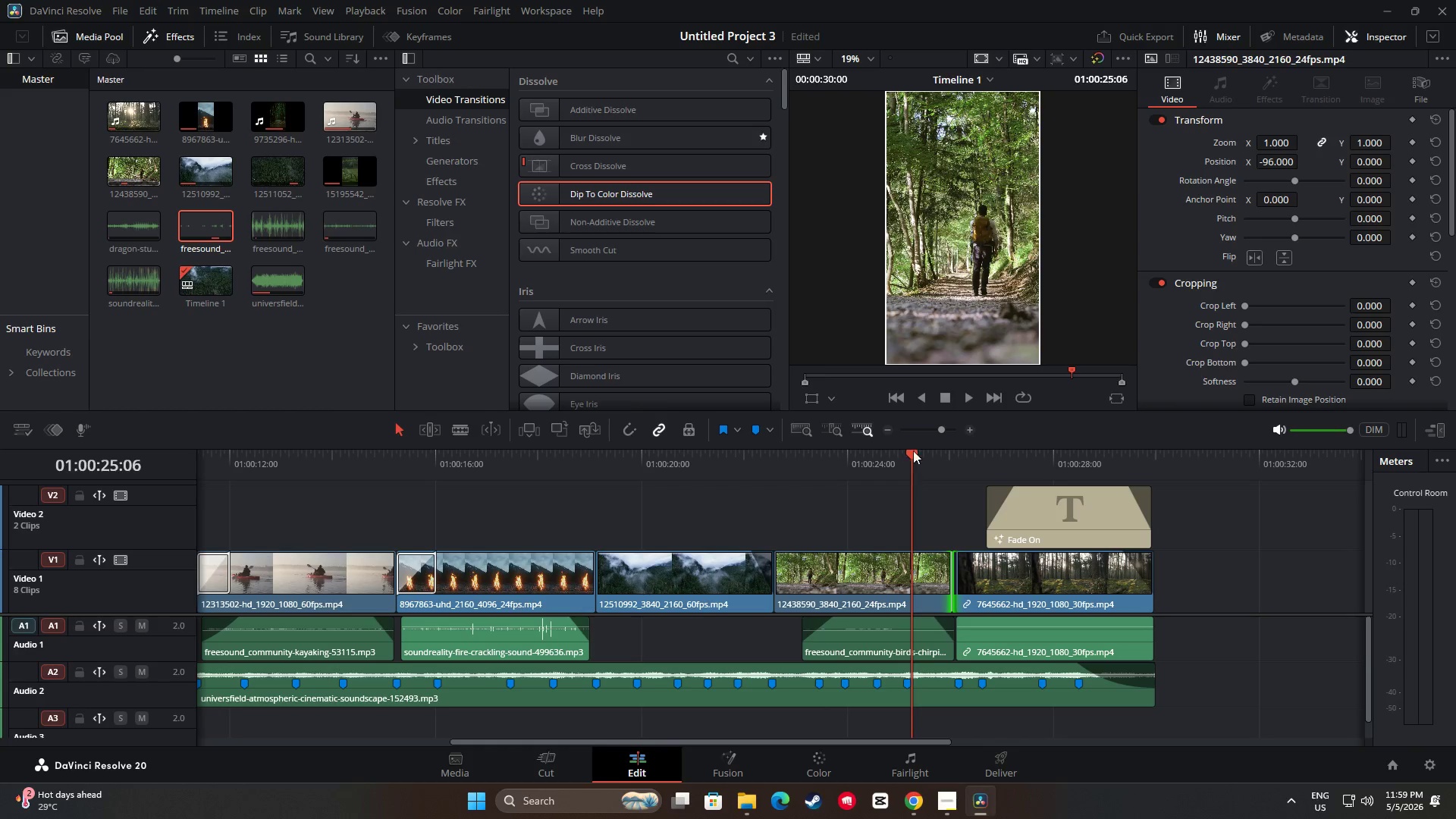 
left_click_drag(start_coordinate=[911, 447], to_coordinate=[761, 456])
 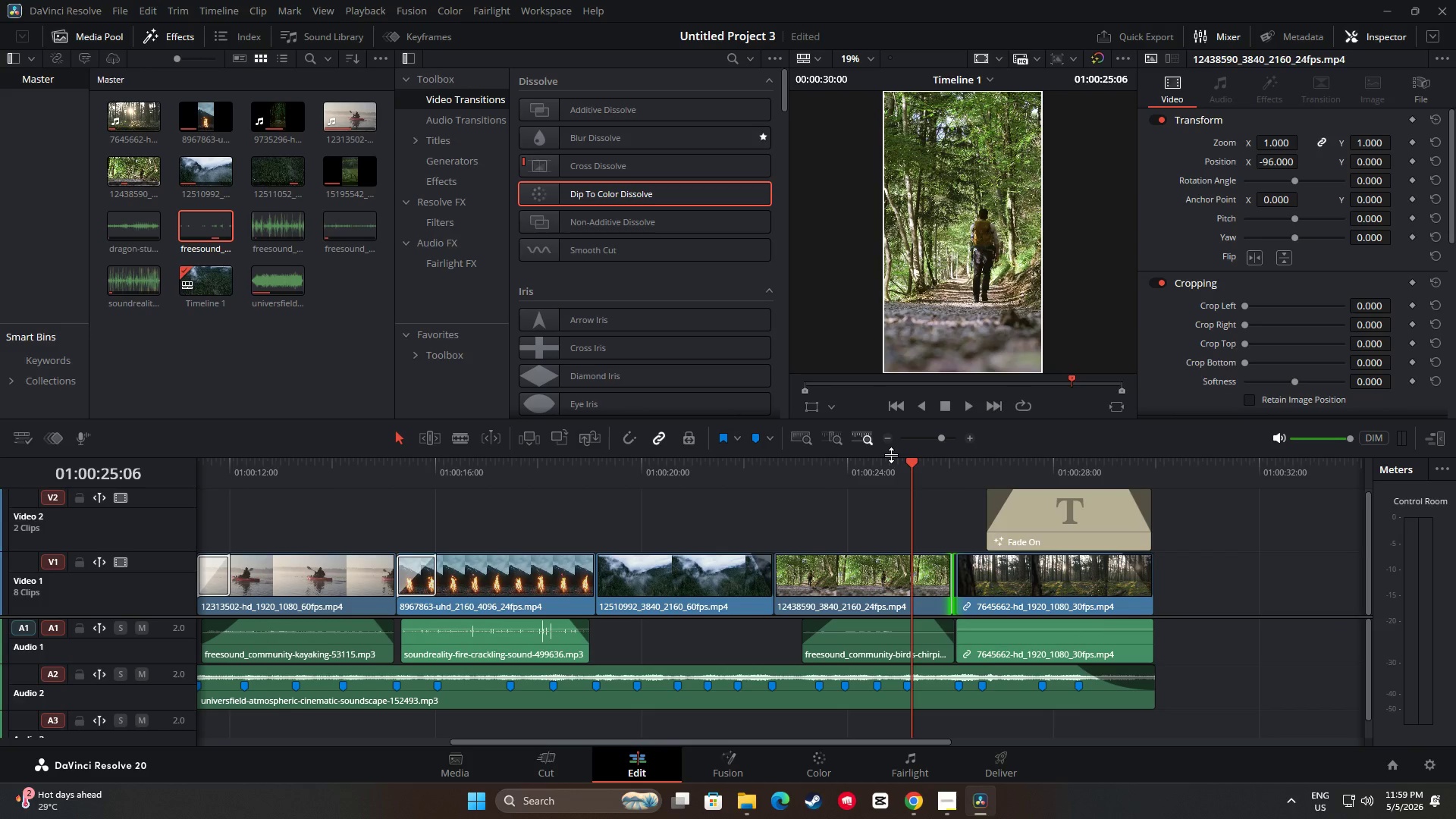 
left_click_drag(start_coordinate=[893, 454], to_coordinate=[893, 444])
 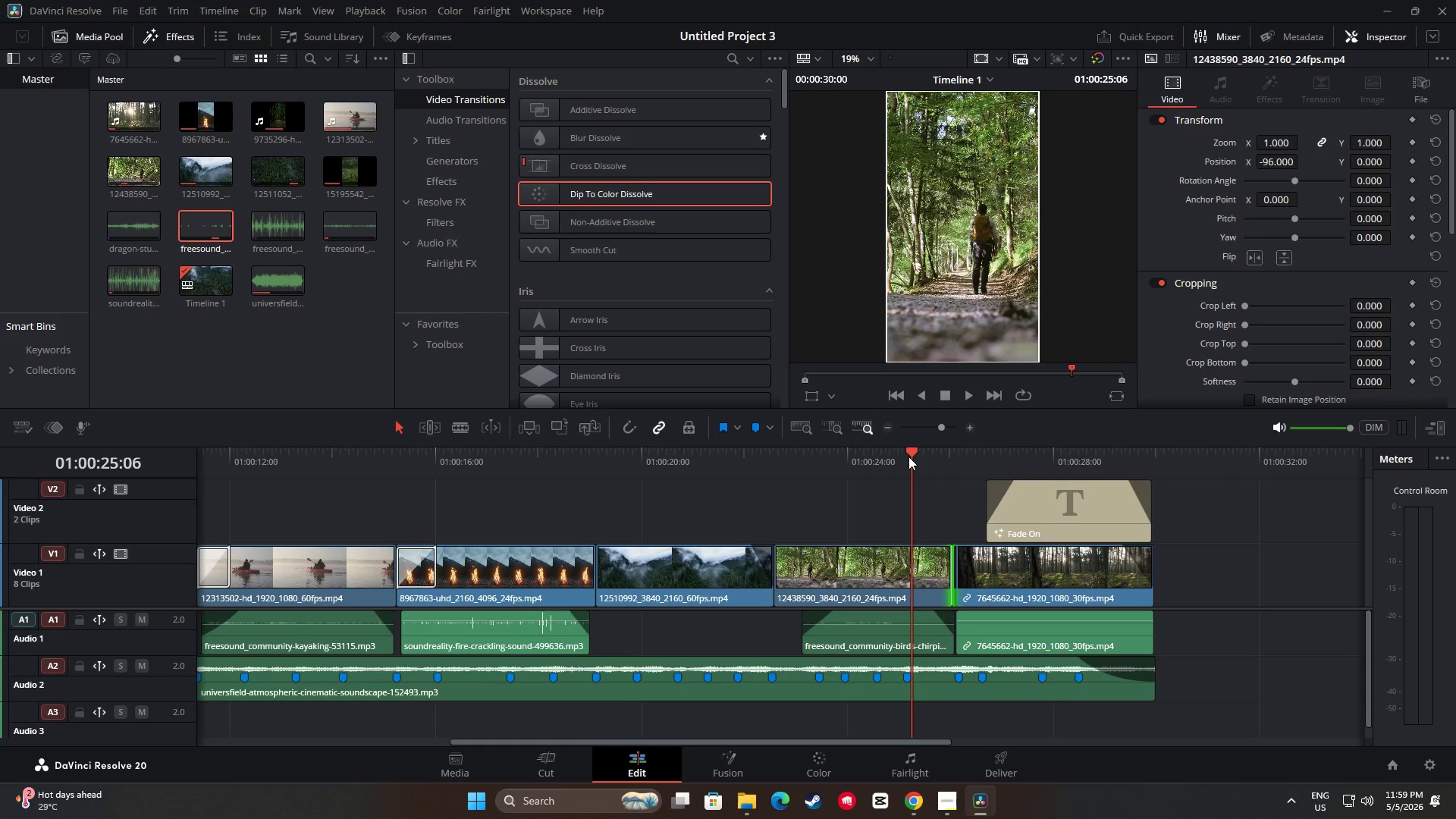 
left_click_drag(start_coordinate=[908, 457], to_coordinate=[723, 466])
 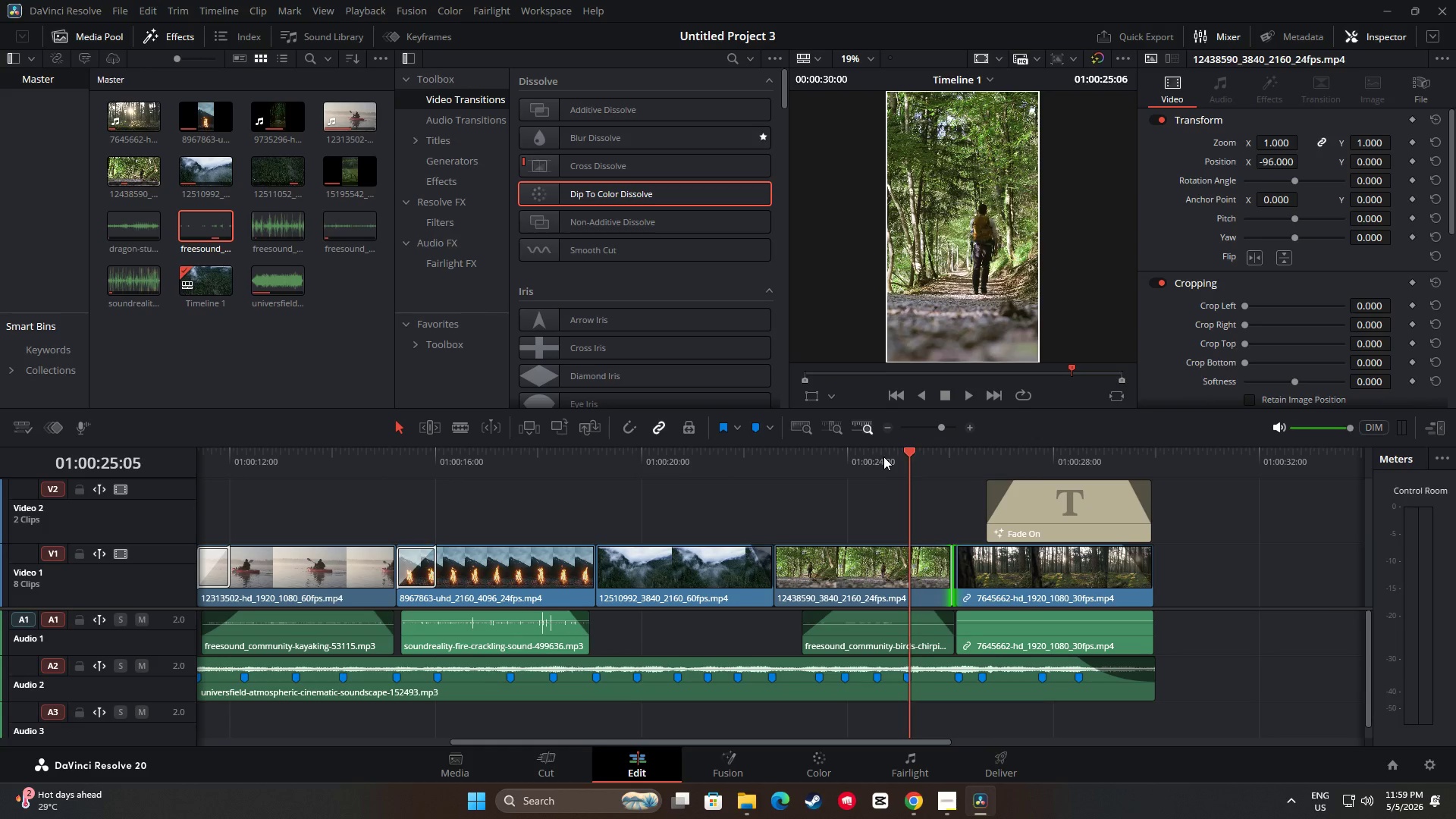 
key(Space)
 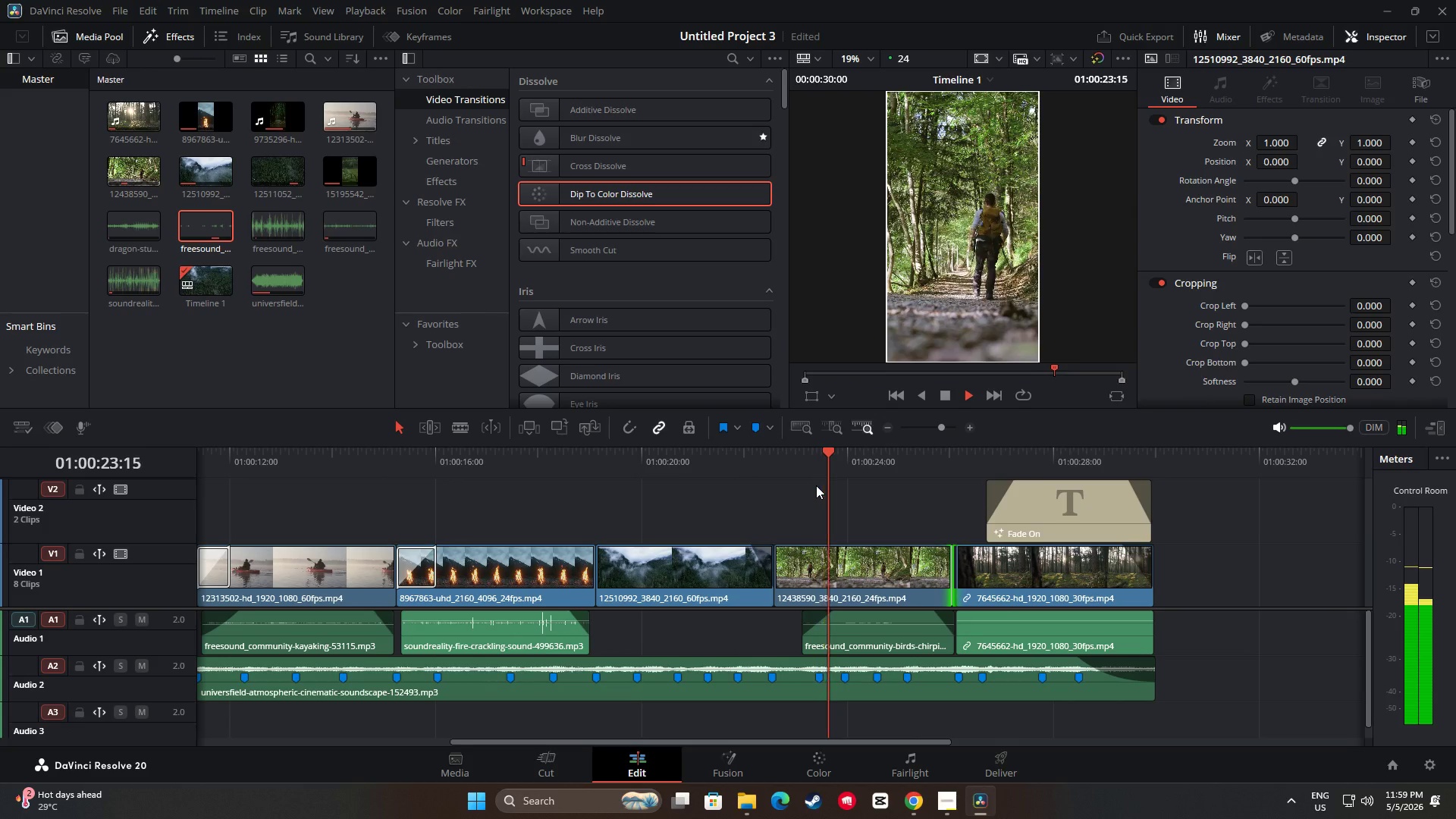 
wait(5.03)
 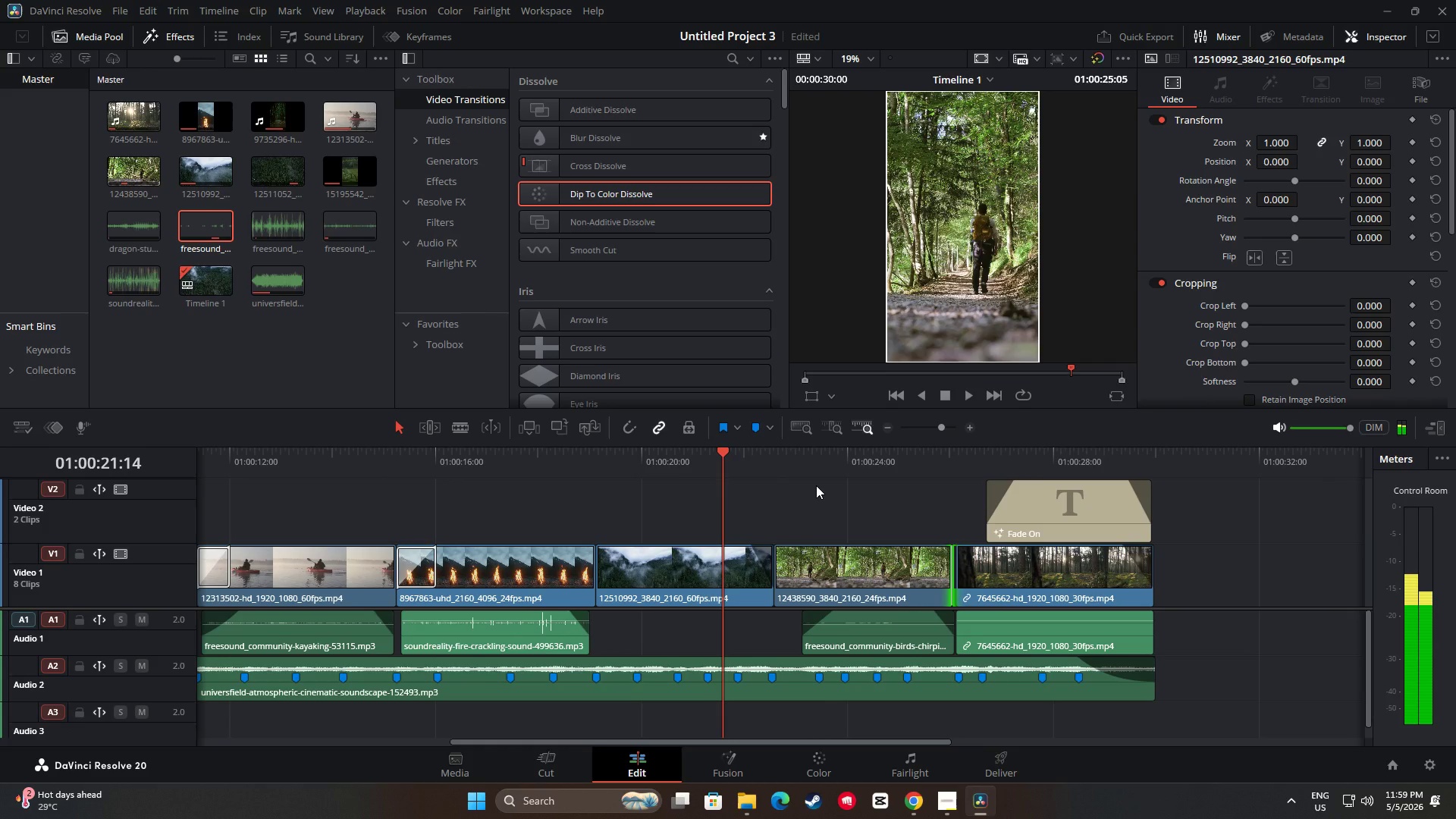 
key(Space)
 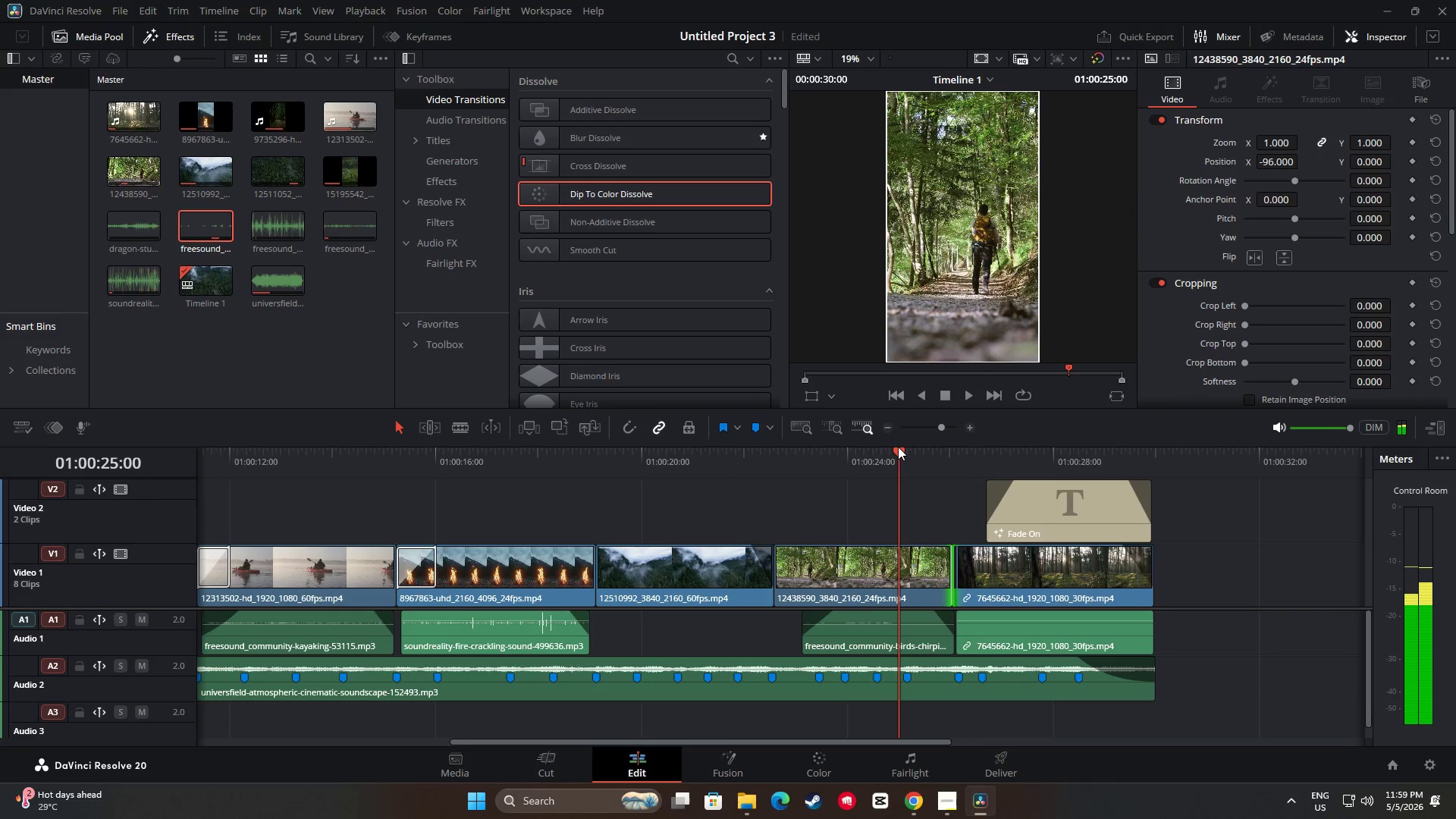 
left_click_drag(start_coordinate=[897, 444], to_coordinate=[740, 436])
 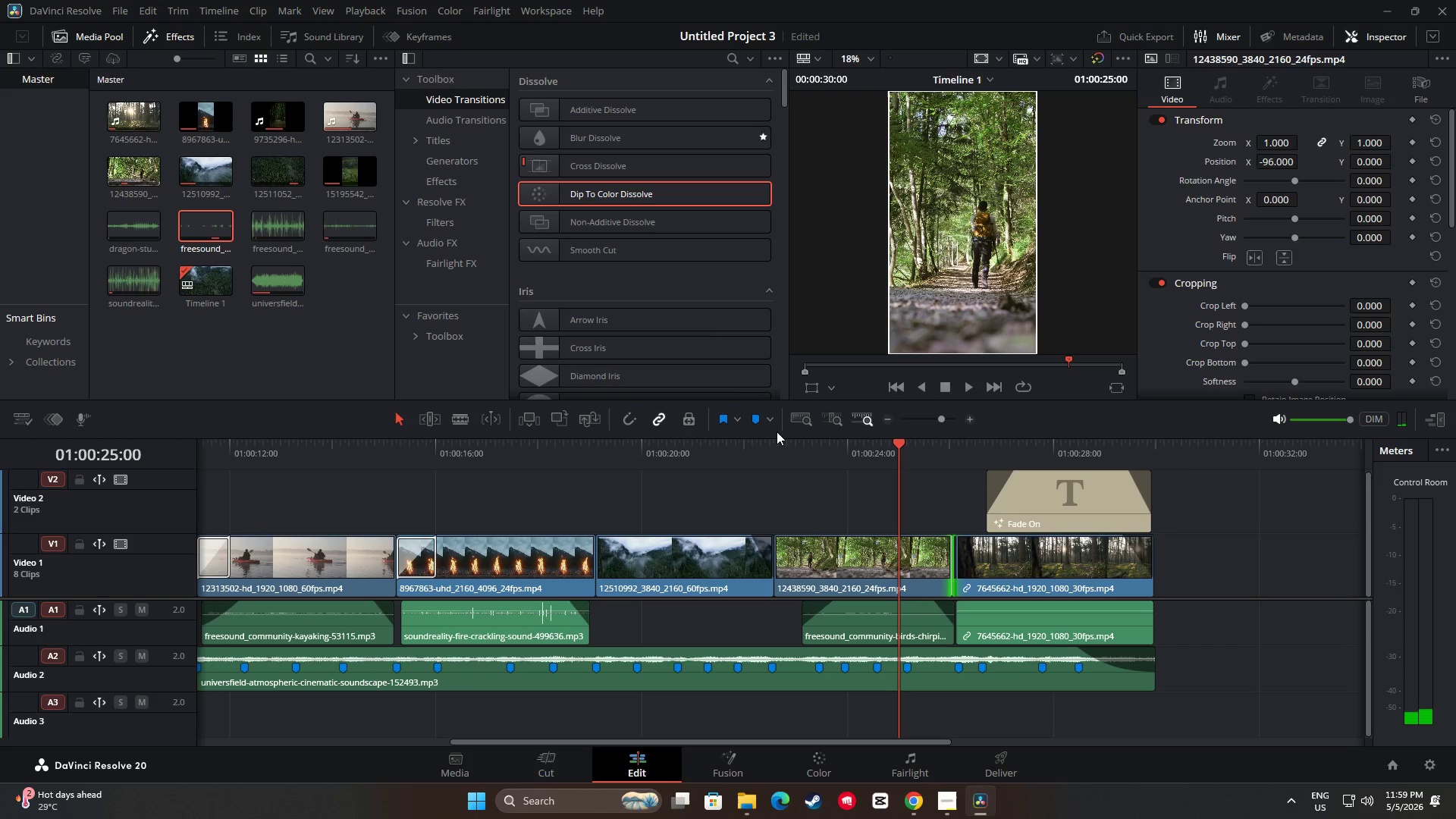 
left_click_drag(start_coordinate=[771, 436], to_coordinate=[772, 432])
 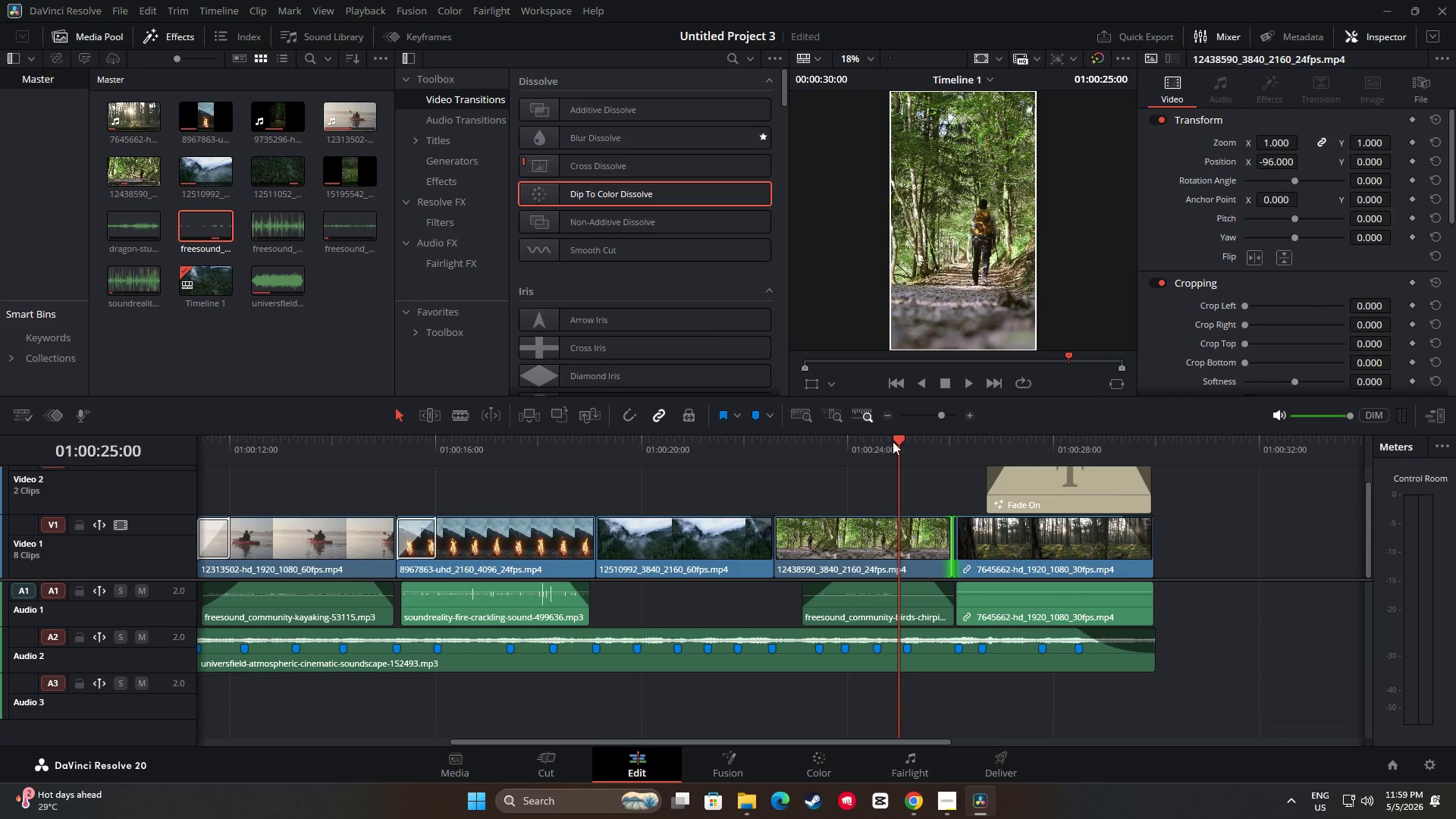 
left_click_drag(start_coordinate=[893, 441], to_coordinate=[691, 447])
 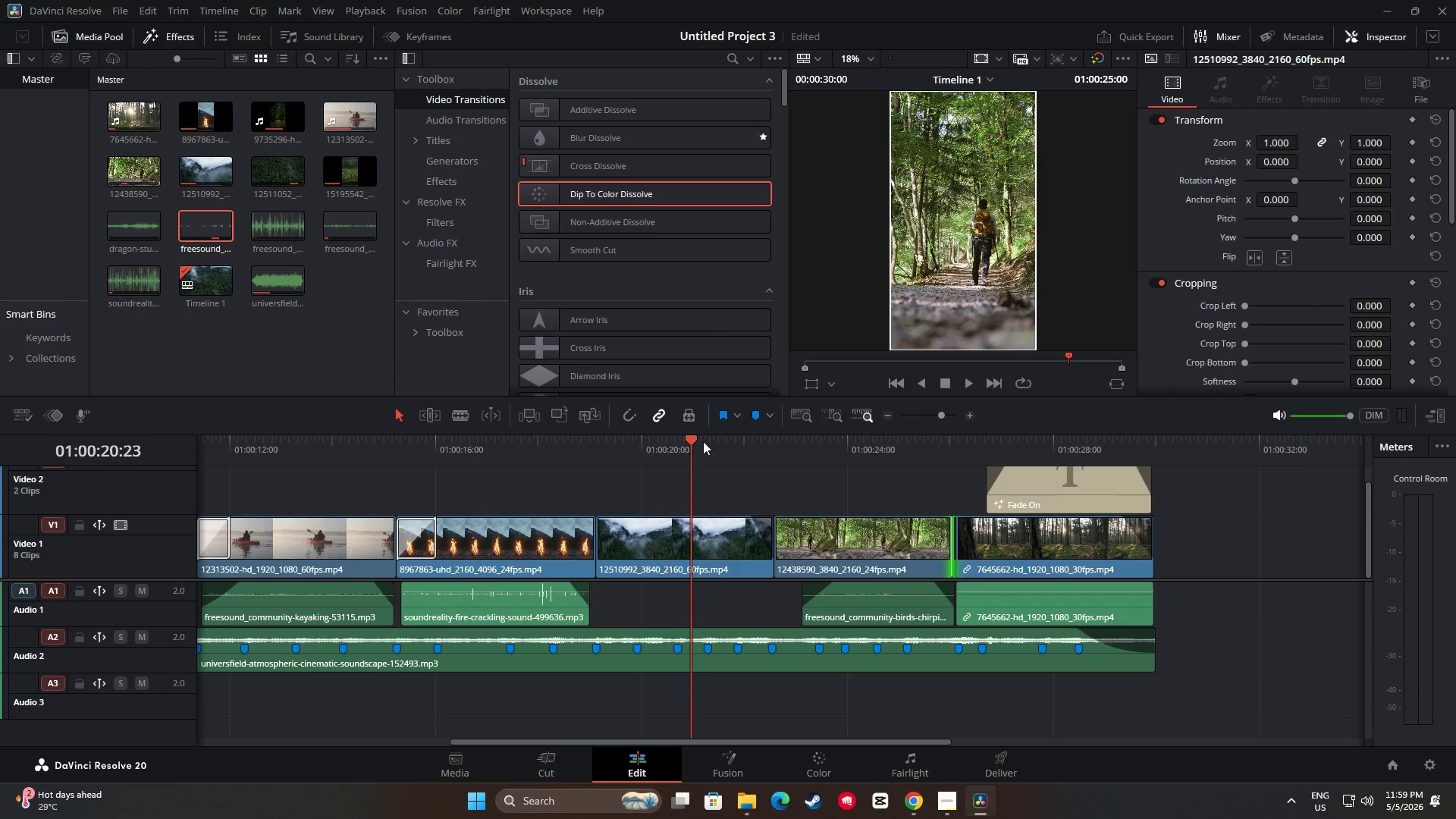 
key(Space)
 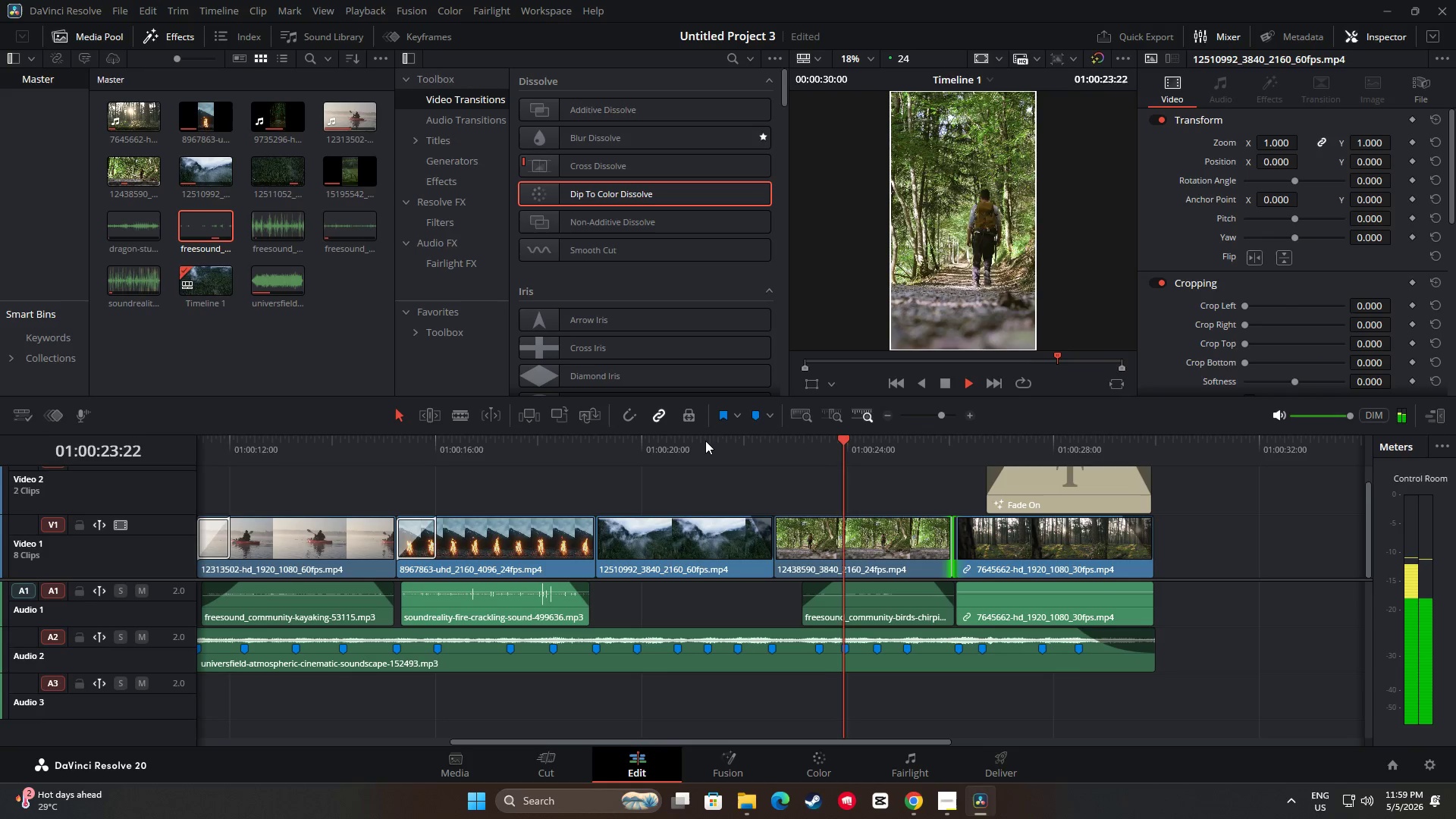 
wait(5.97)
 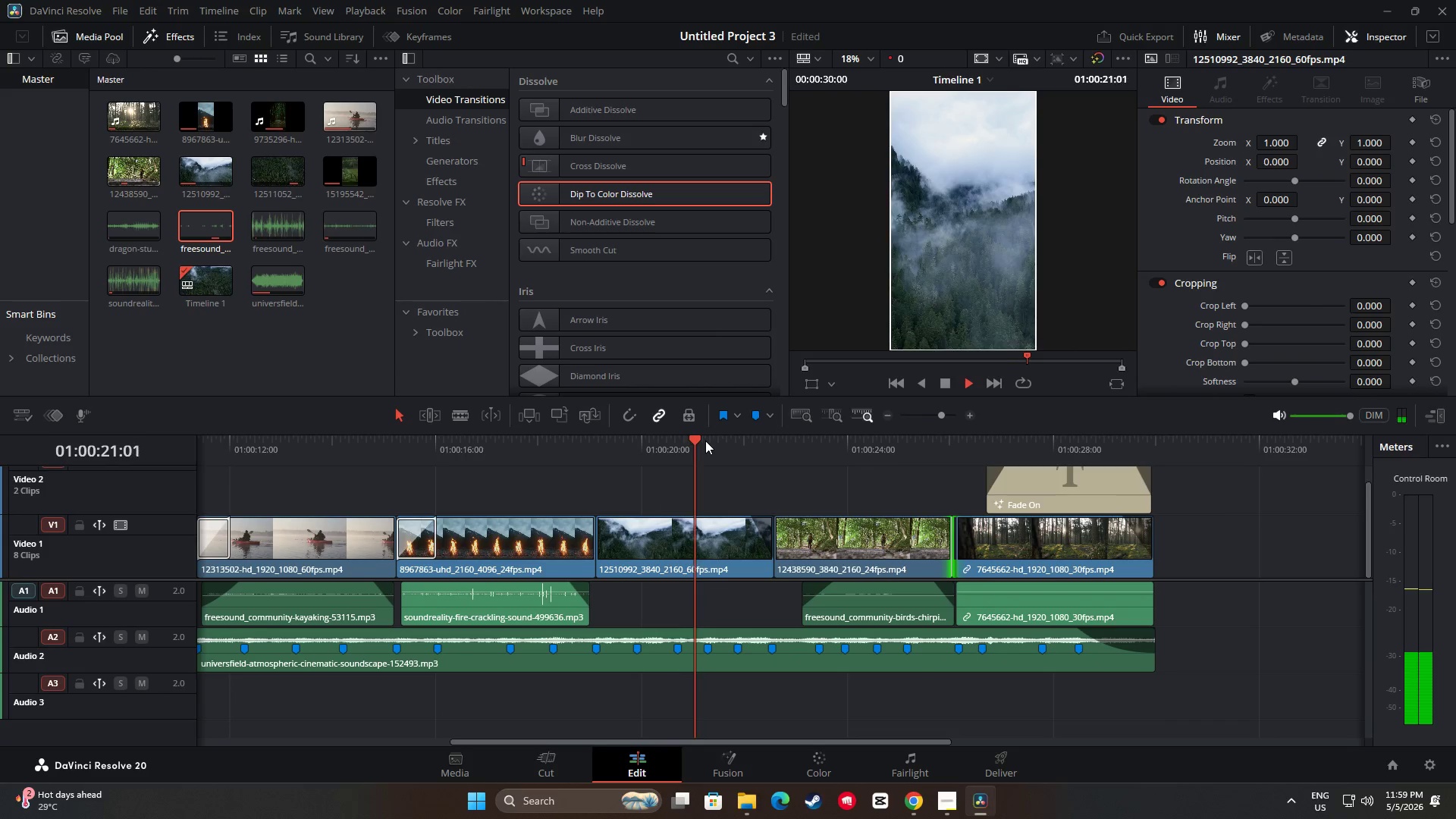 
key(Space)
 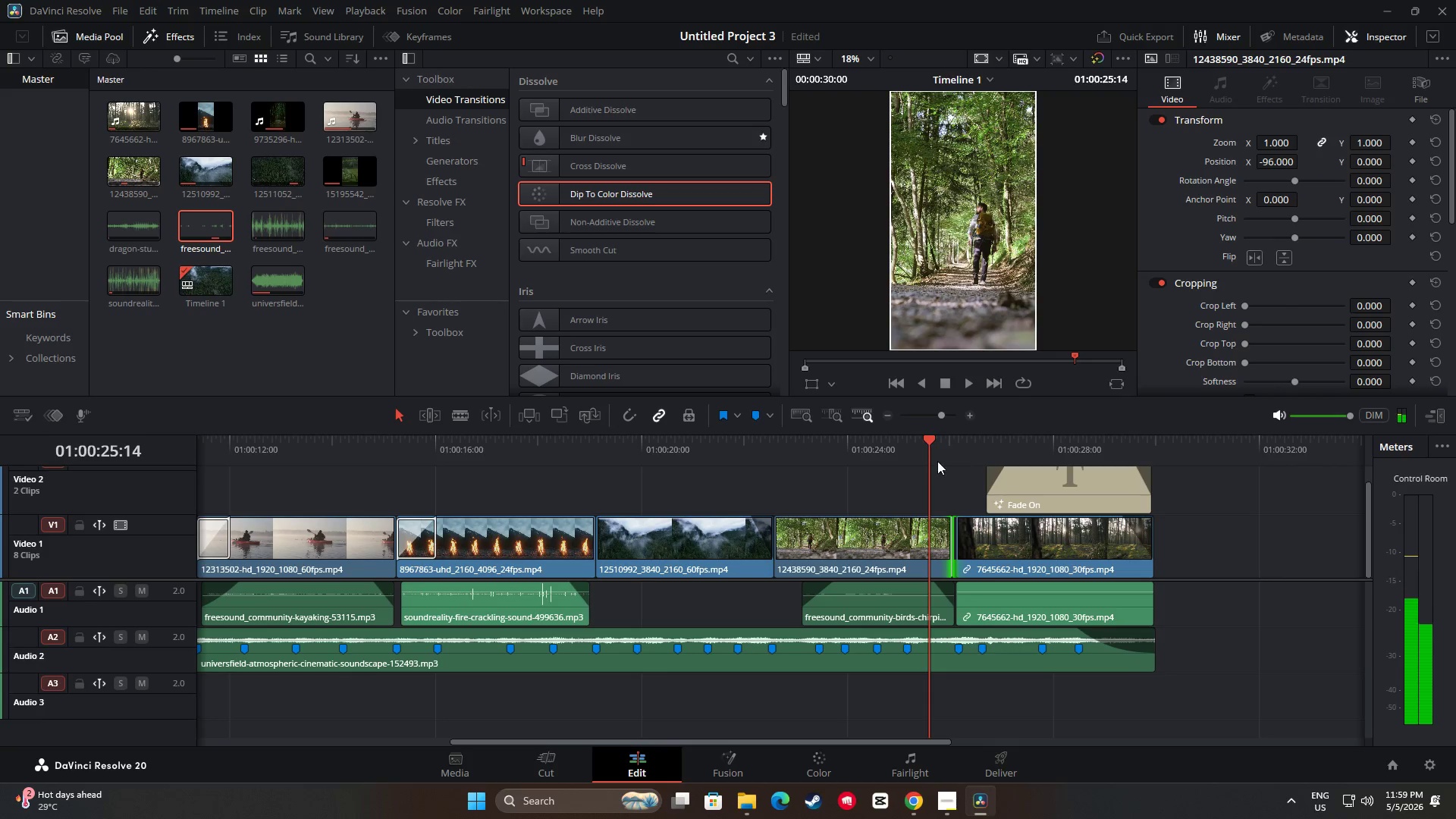 
left_click_drag(start_coordinate=[930, 443], to_coordinate=[689, 455])
 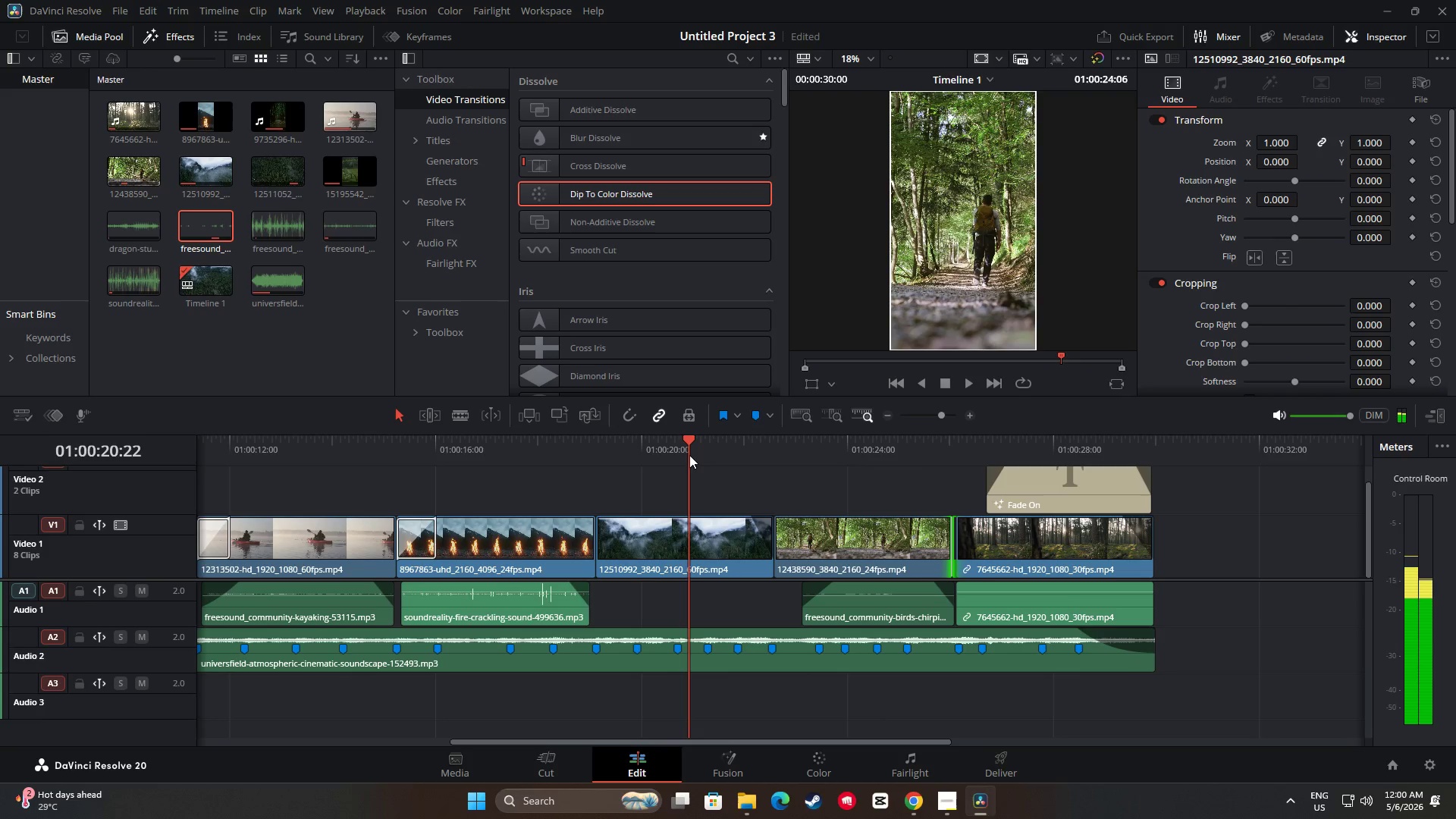 
key(Space)
 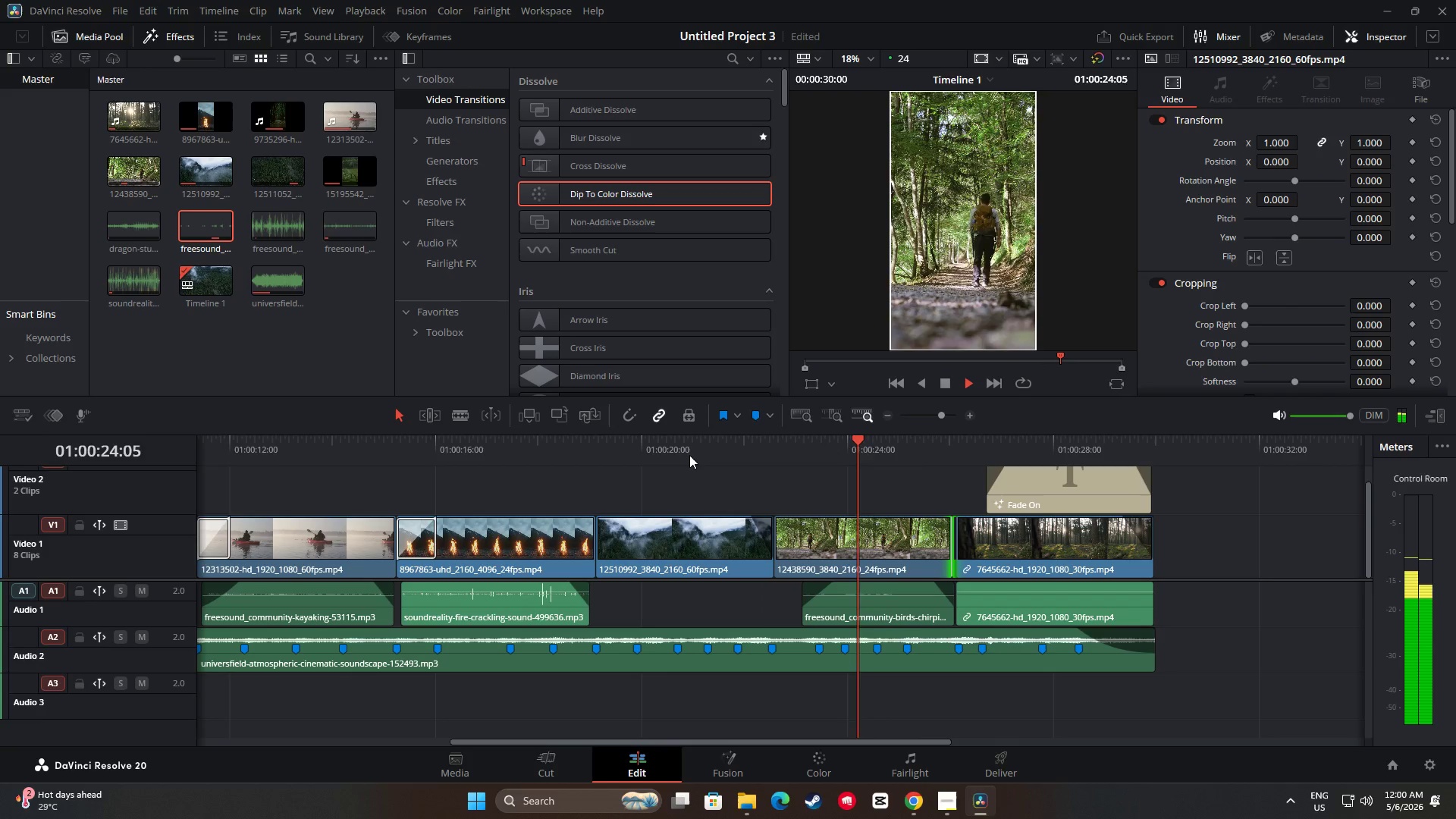 
wait(6.12)
 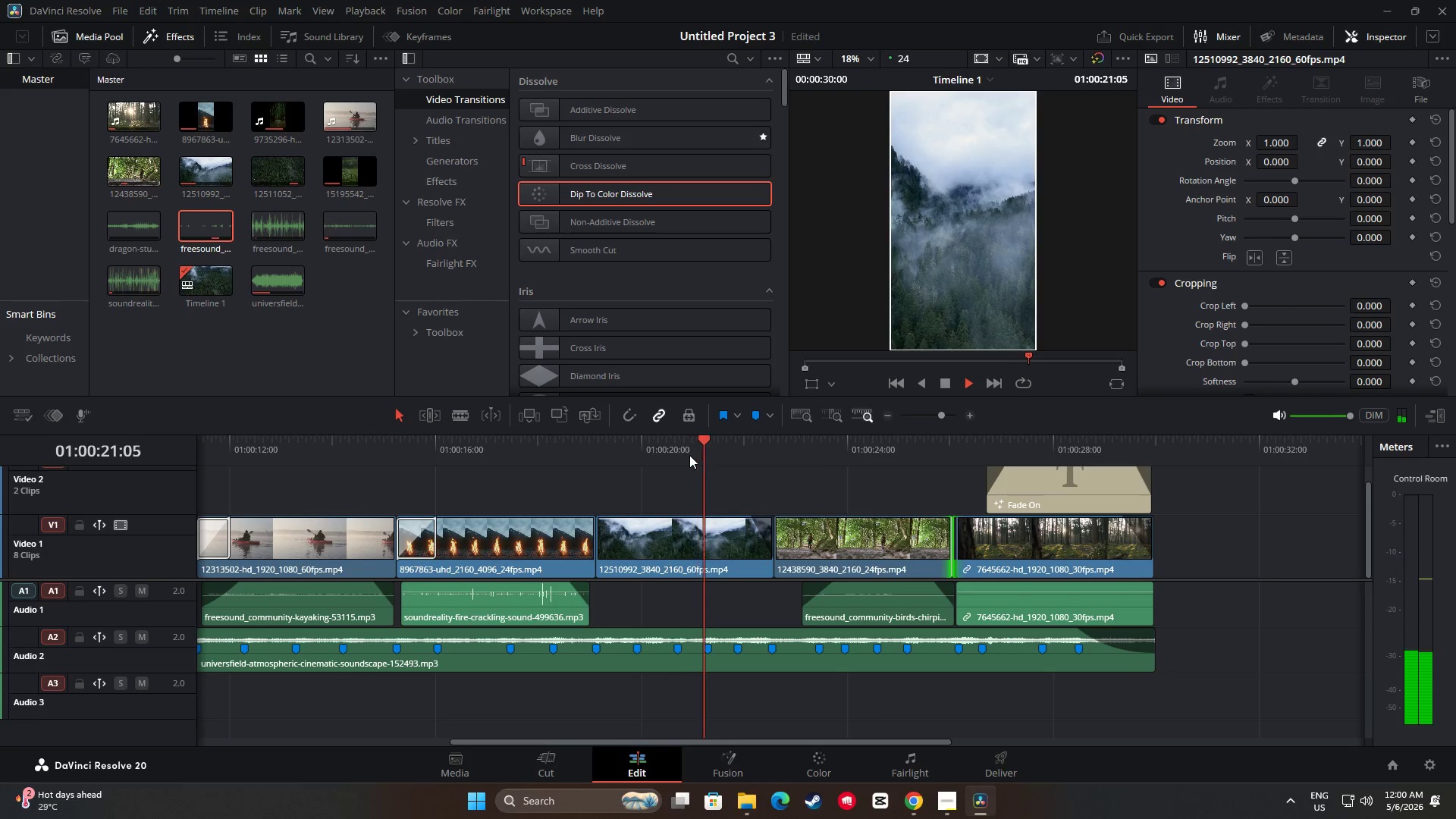 
key(Space)
 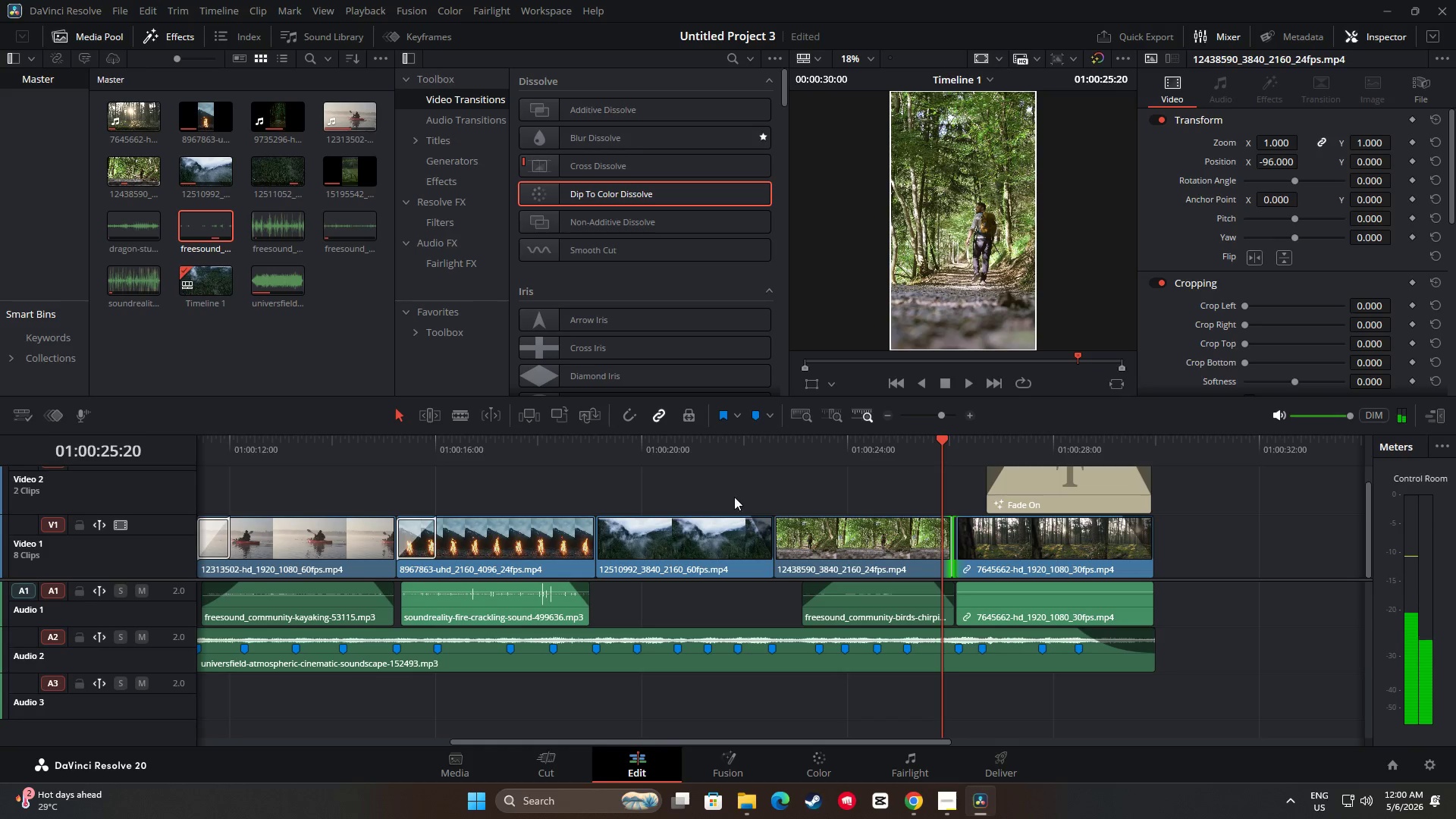 
left_click([795, 541])
 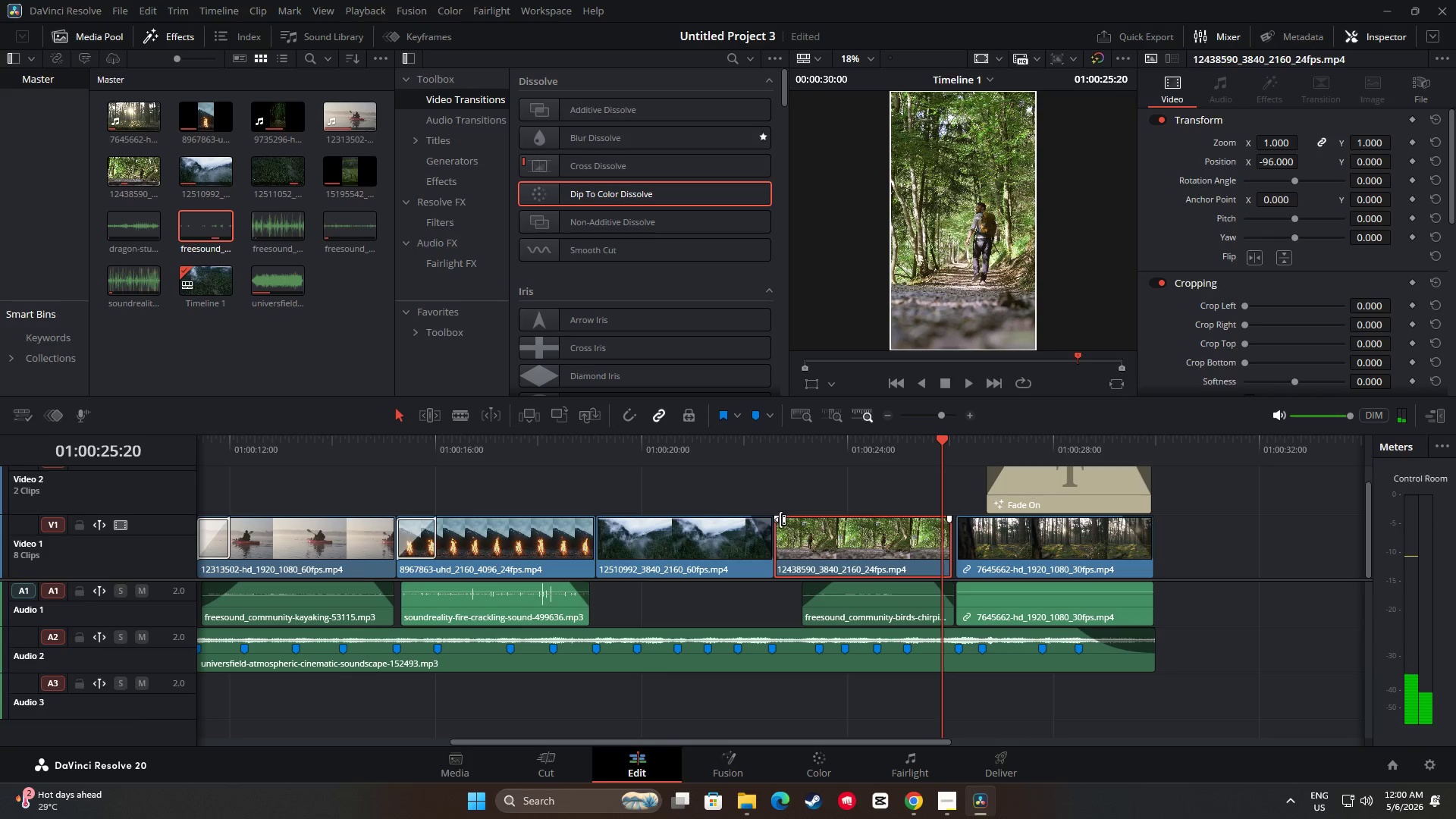 
left_click_drag(start_coordinate=[779, 521], to_coordinate=[796, 522])
 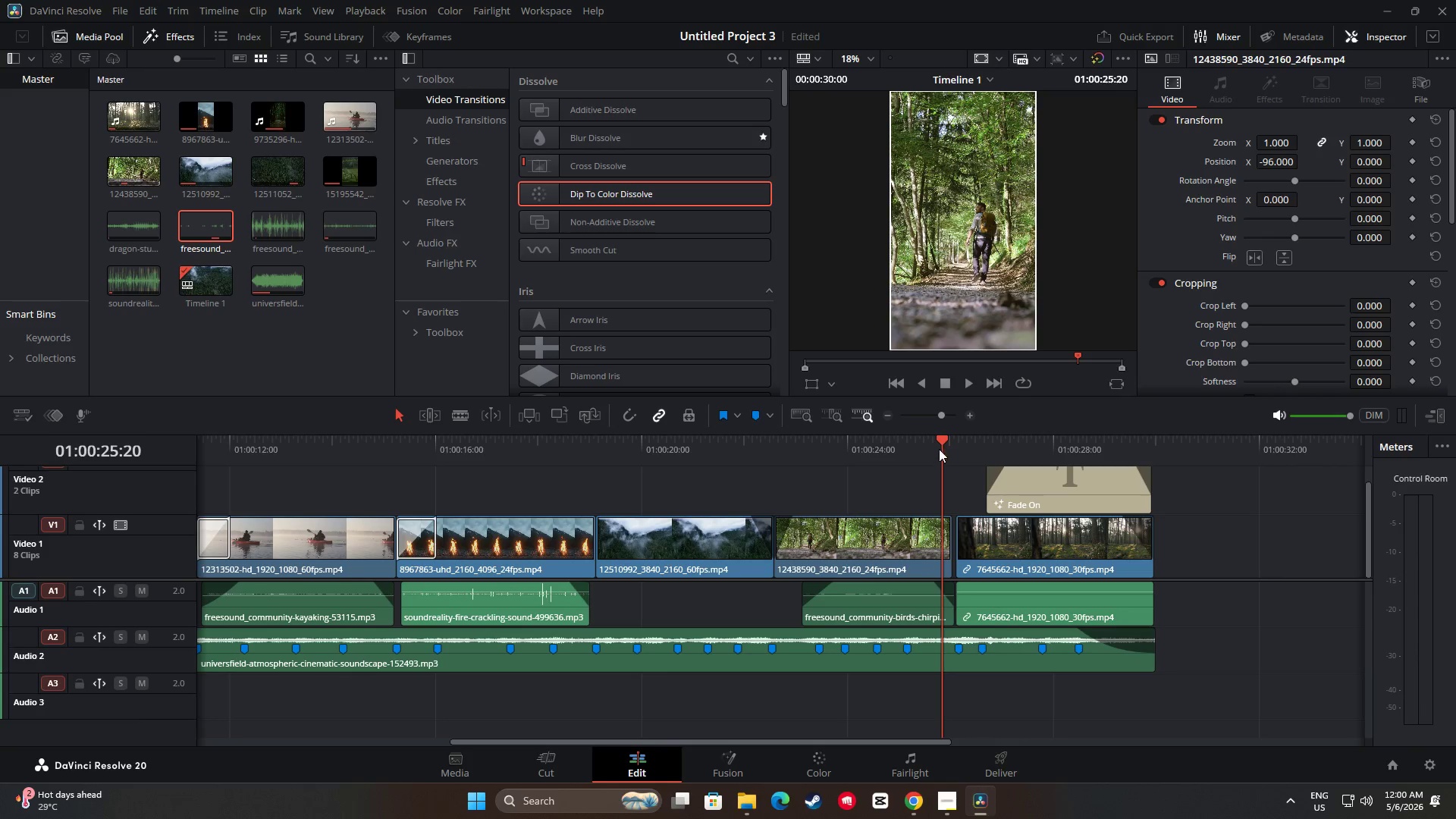 
left_click_drag(start_coordinate=[945, 441], to_coordinate=[693, 455])
 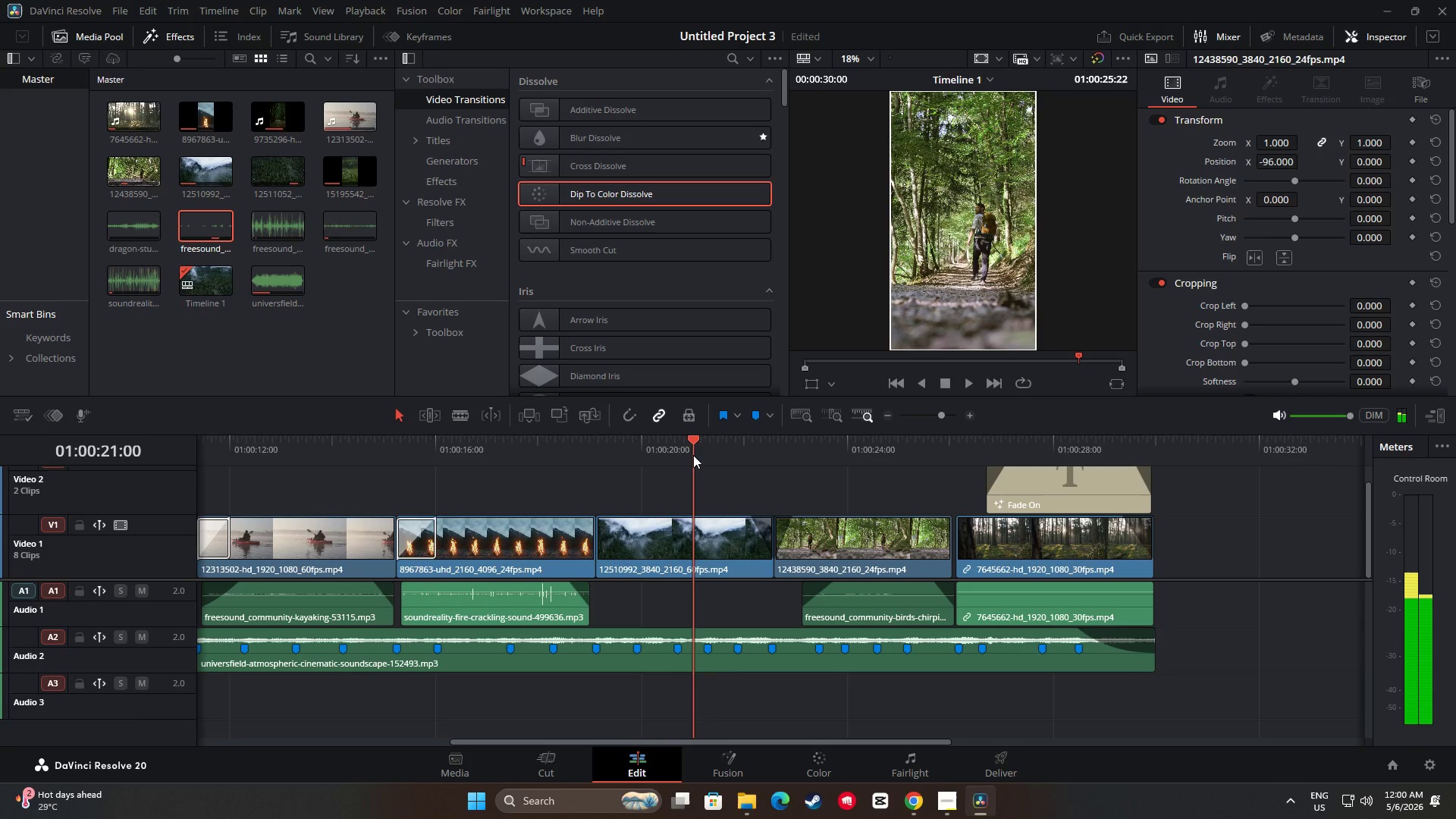 
key(Space)
 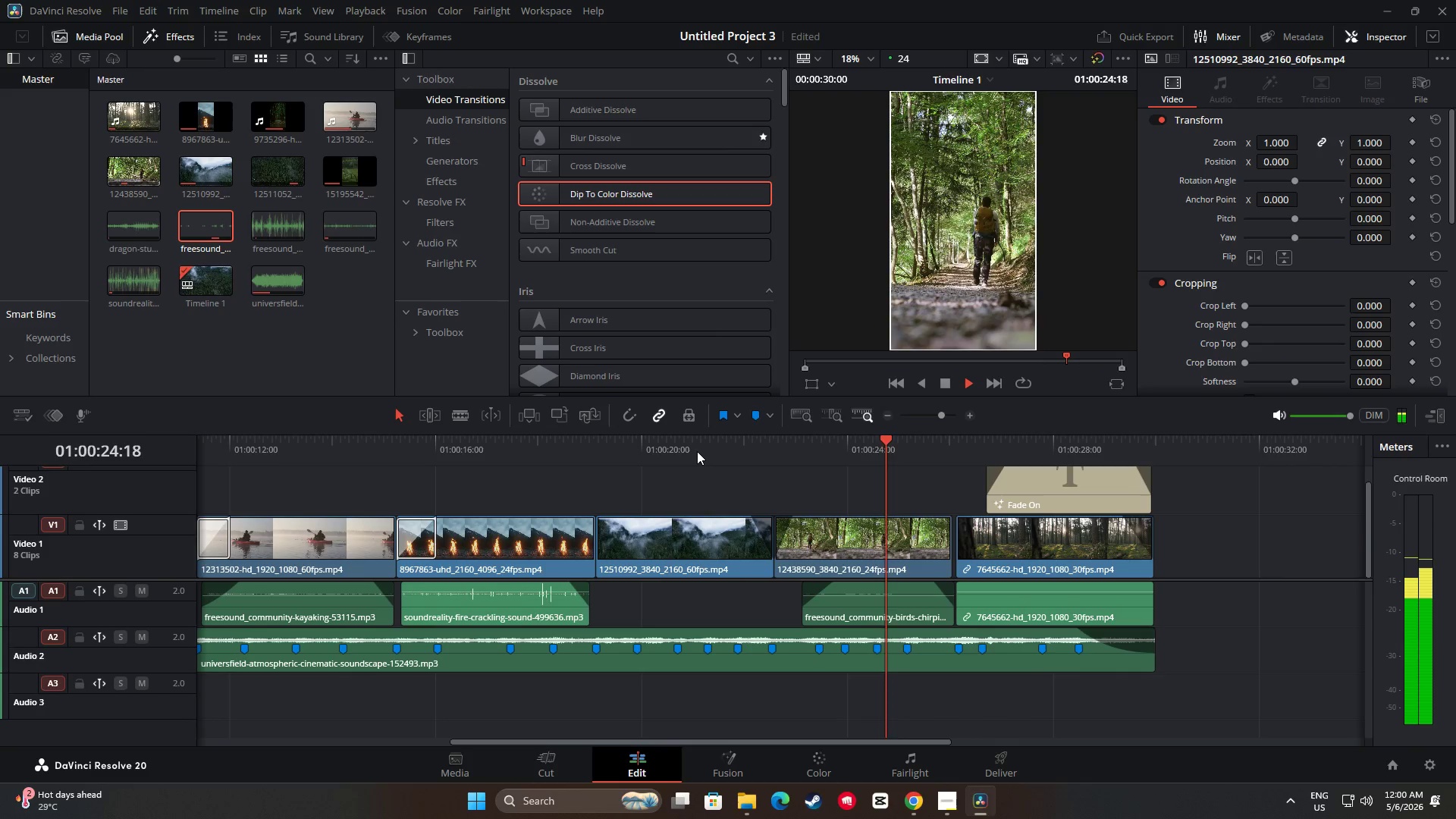 
wait(6.86)
 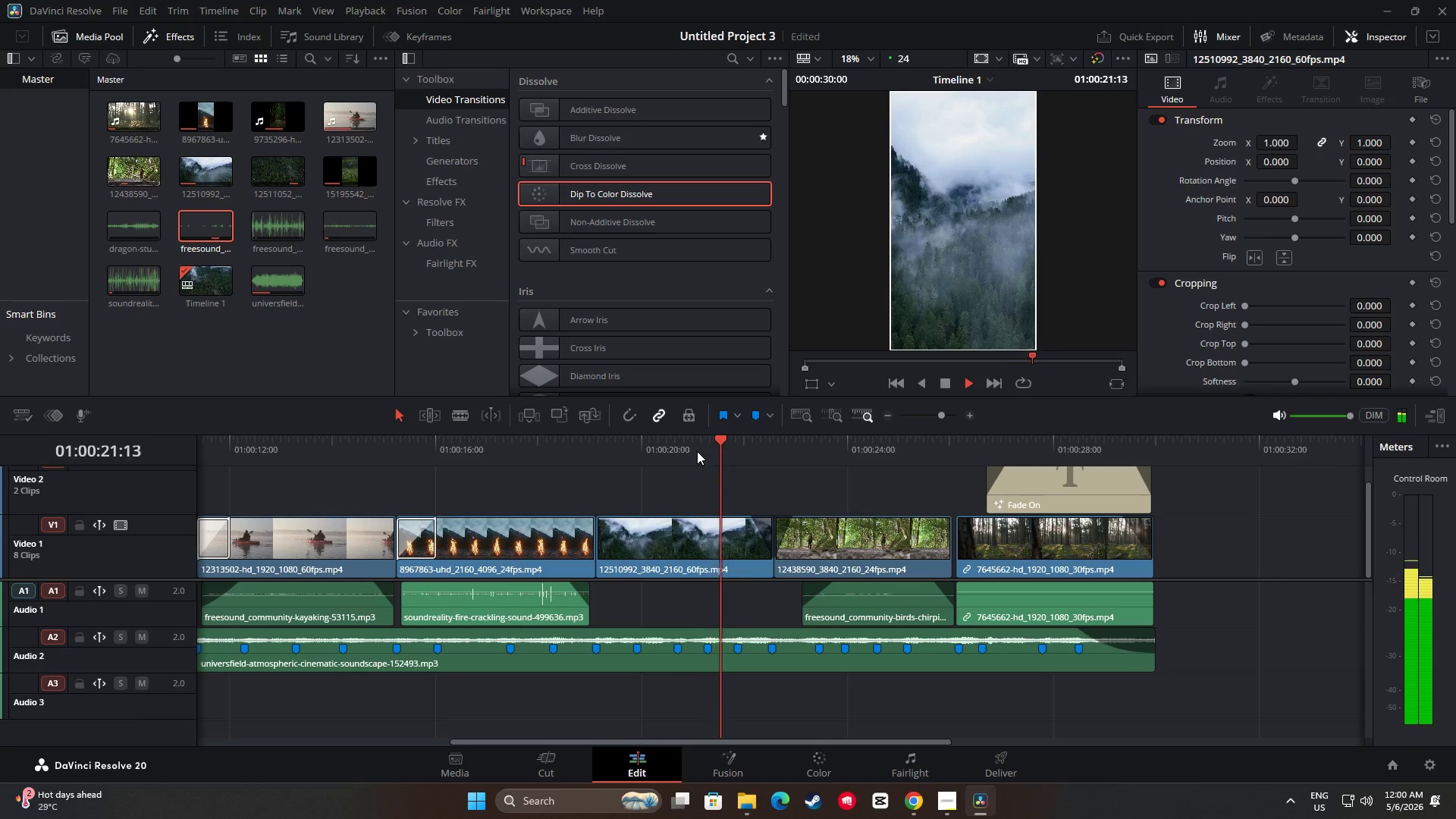 
key(Space)
 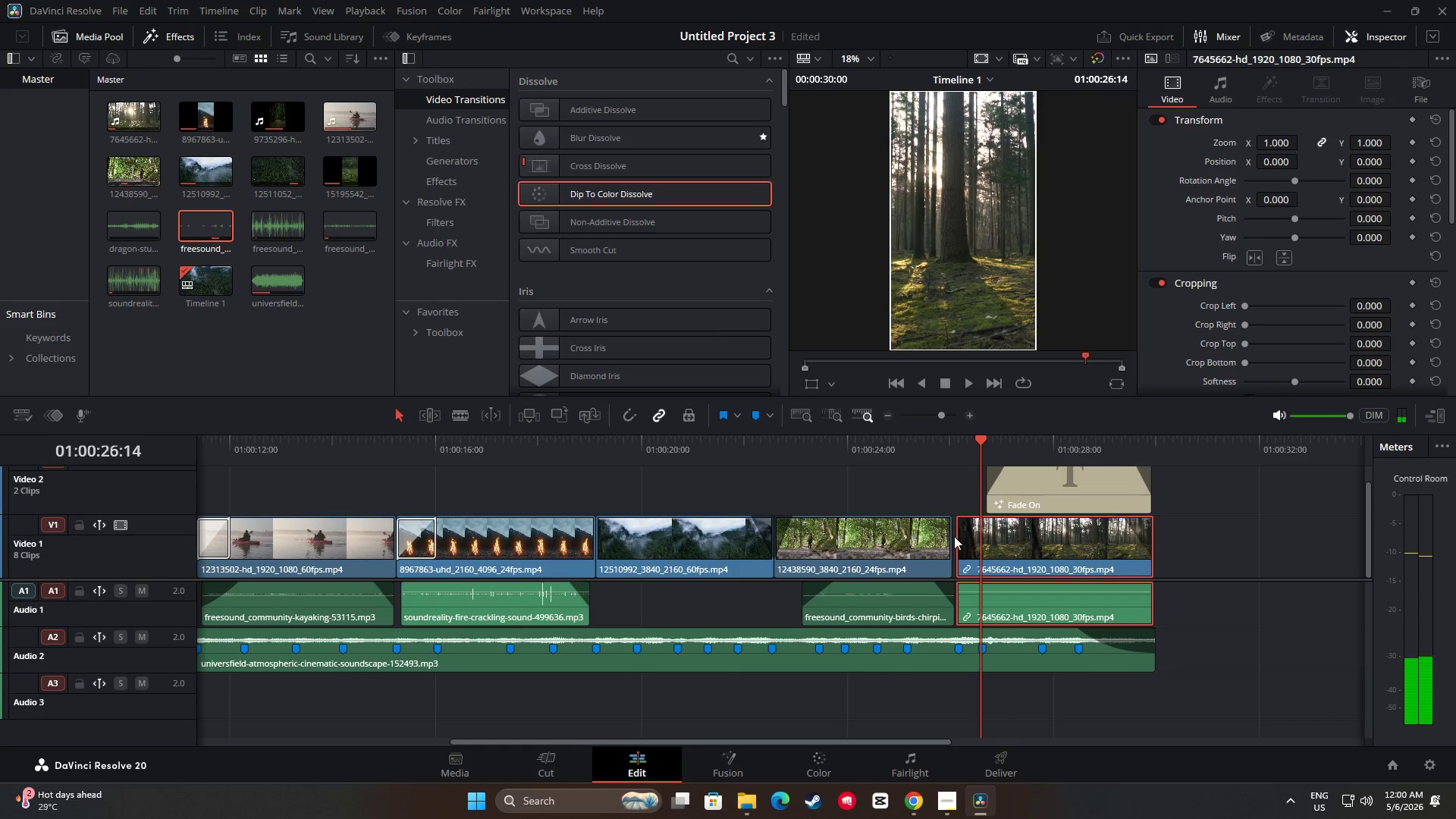 
left_click_drag(start_coordinate=[950, 535], to_coordinate=[956, 535])
 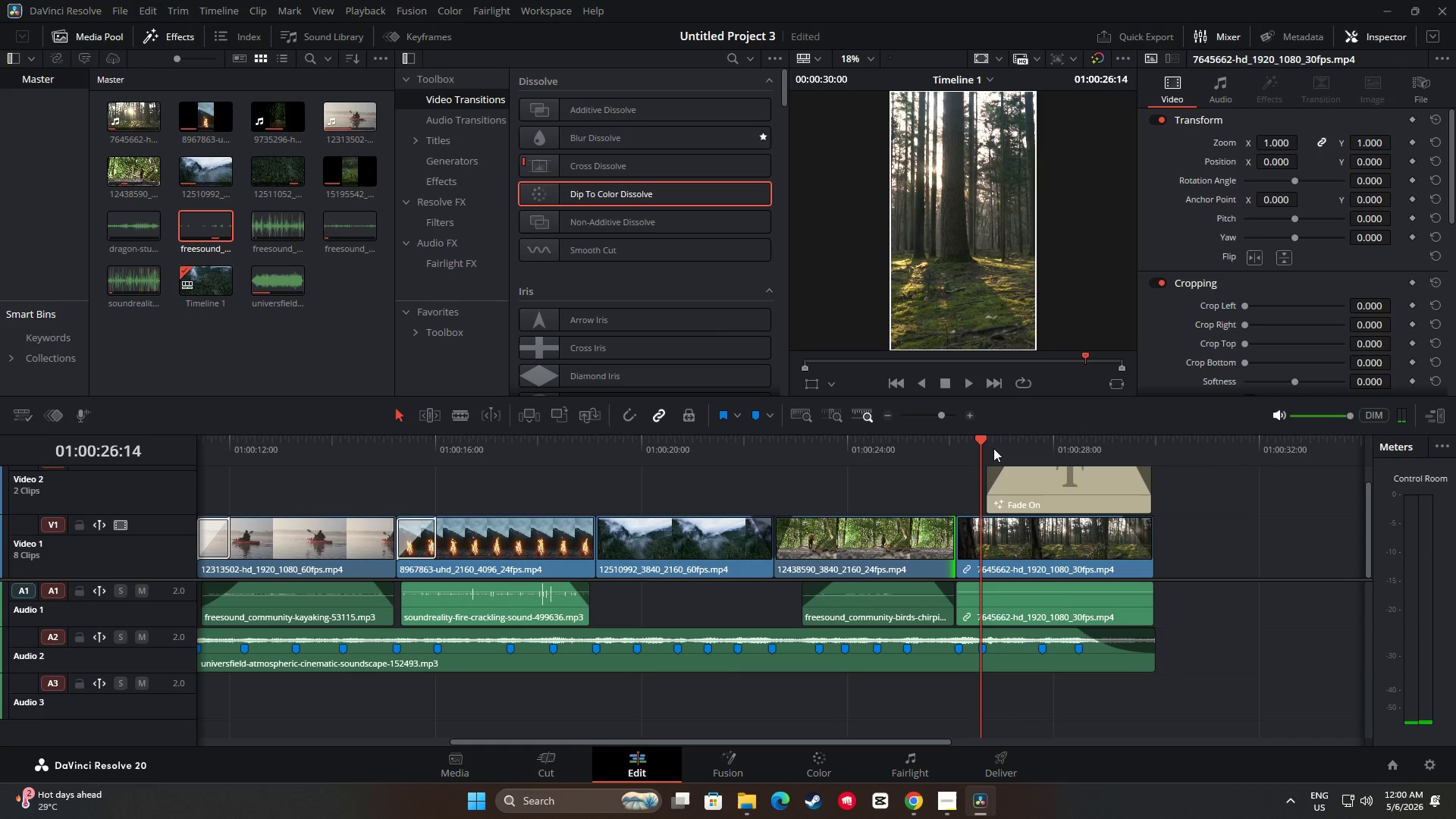 
left_click_drag(start_coordinate=[981, 438], to_coordinate=[703, 450])
 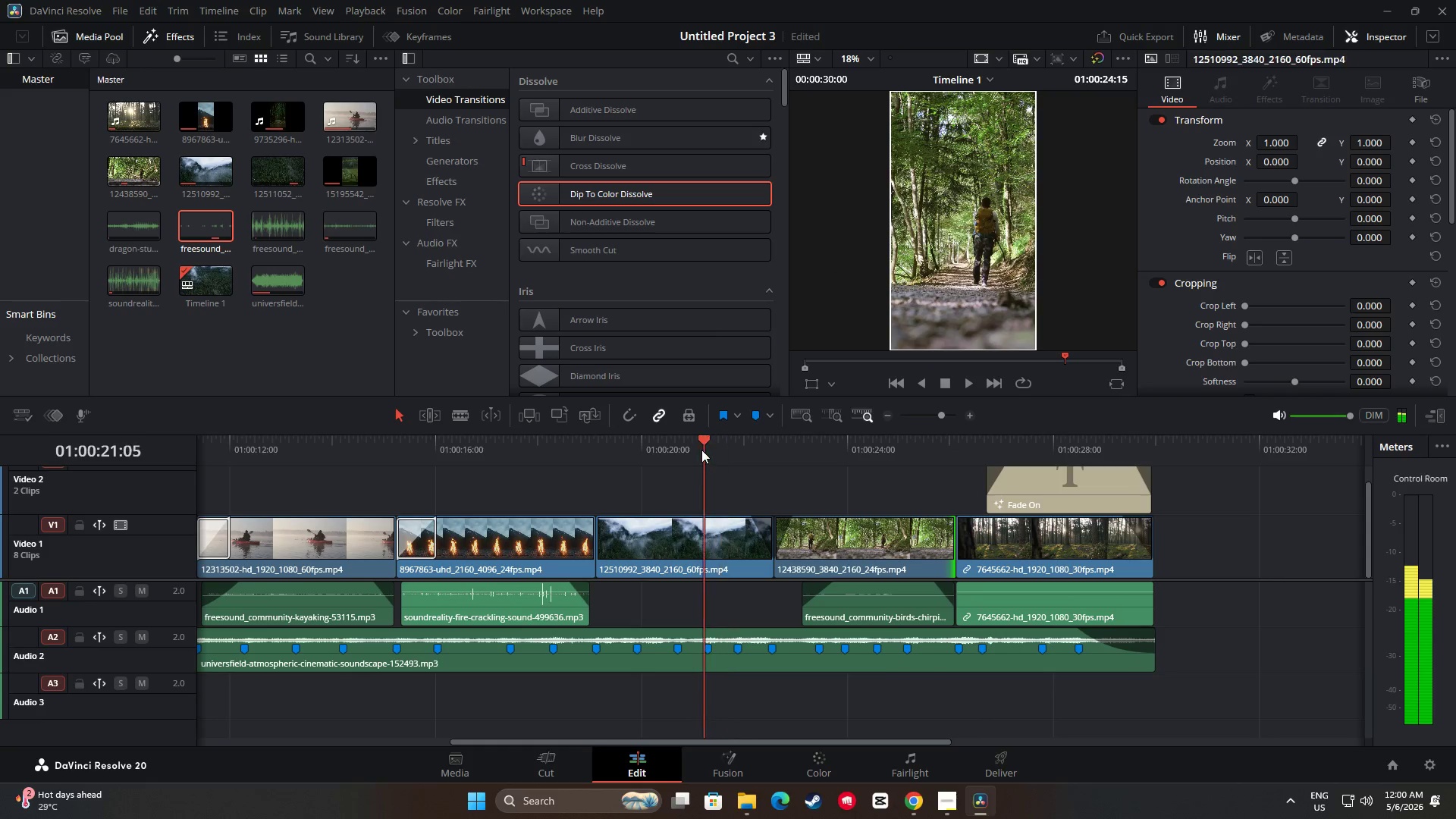 
key(Space)
 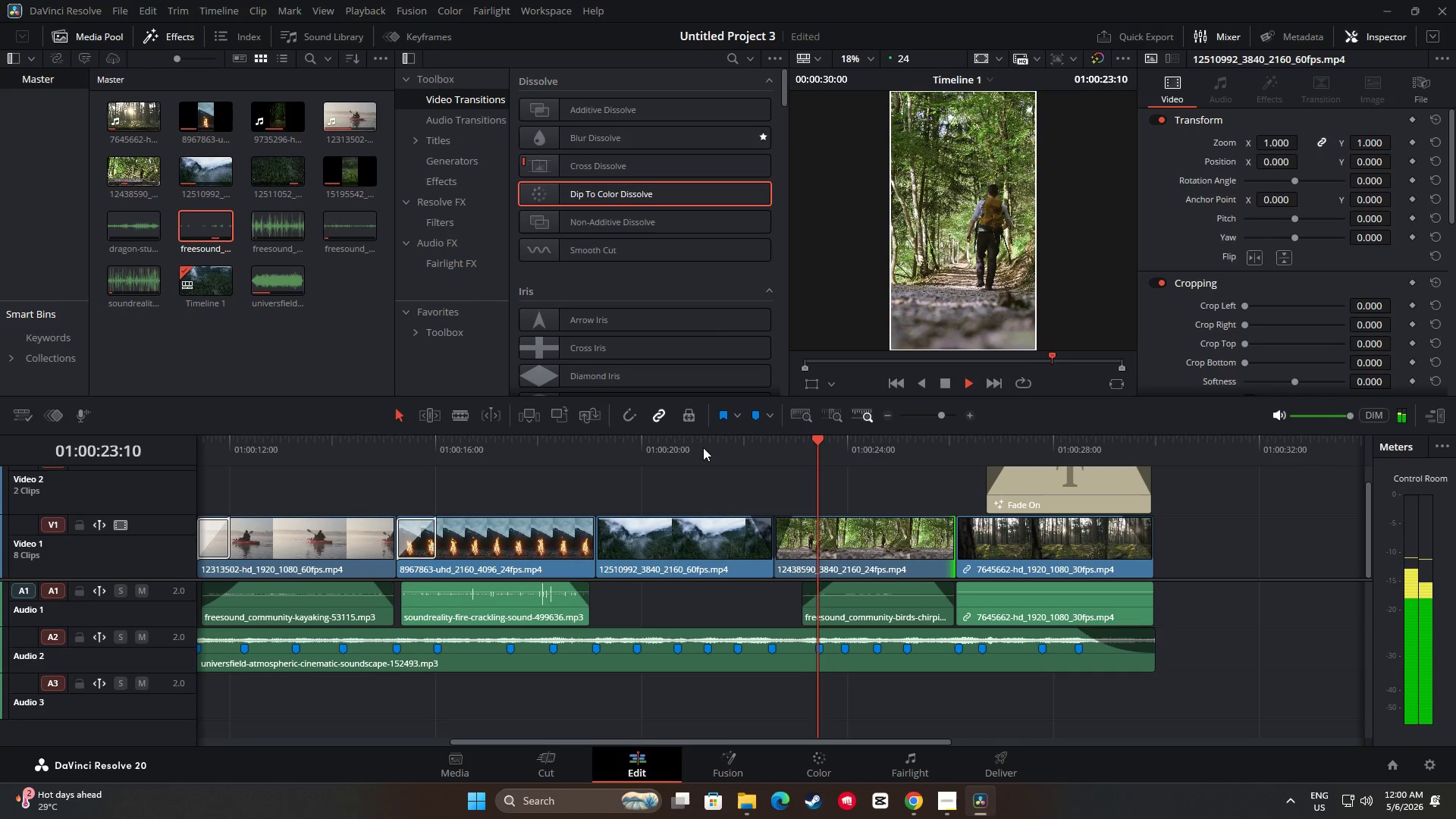 
wait(8.67)
 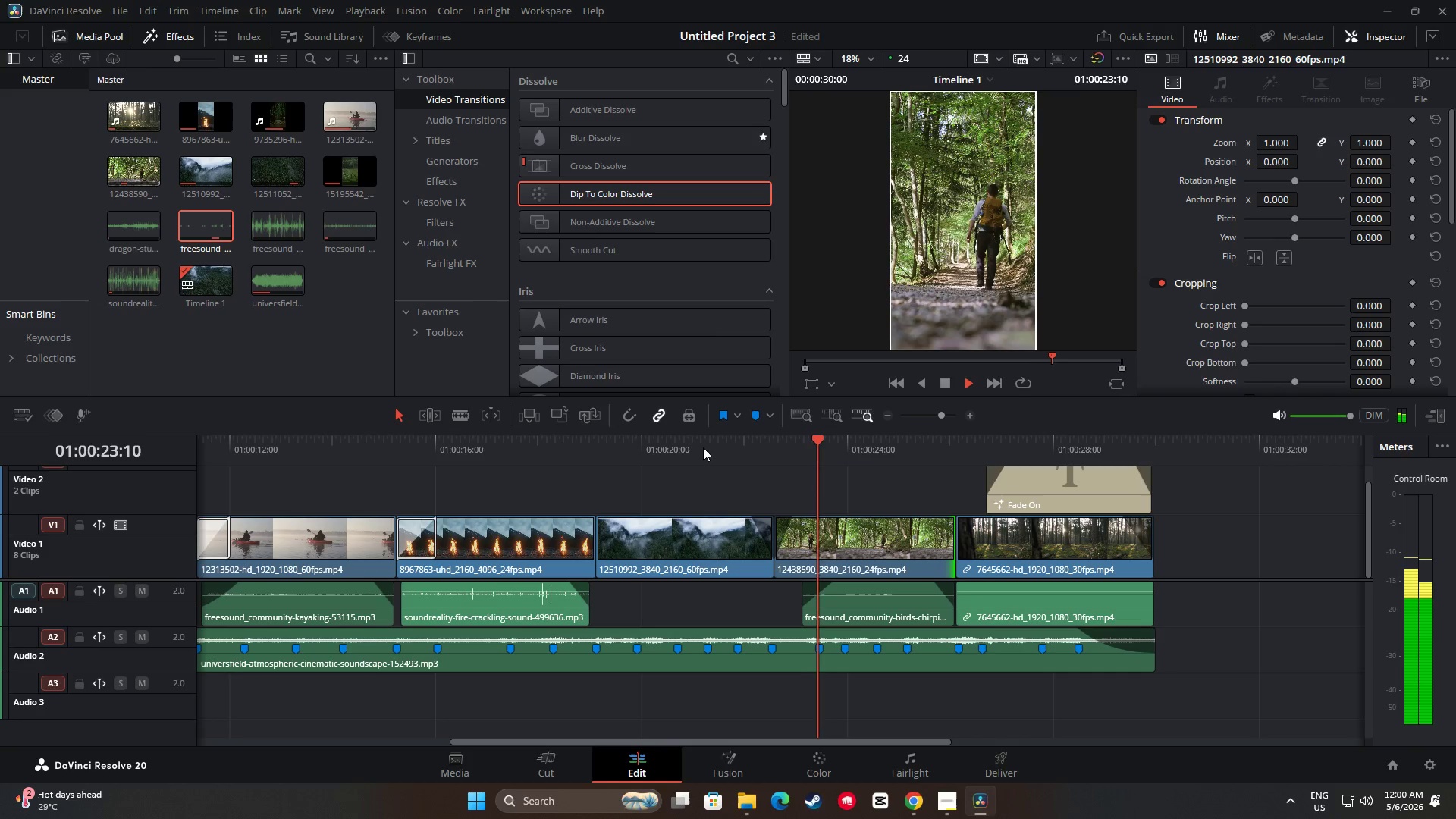 
key(Space)
 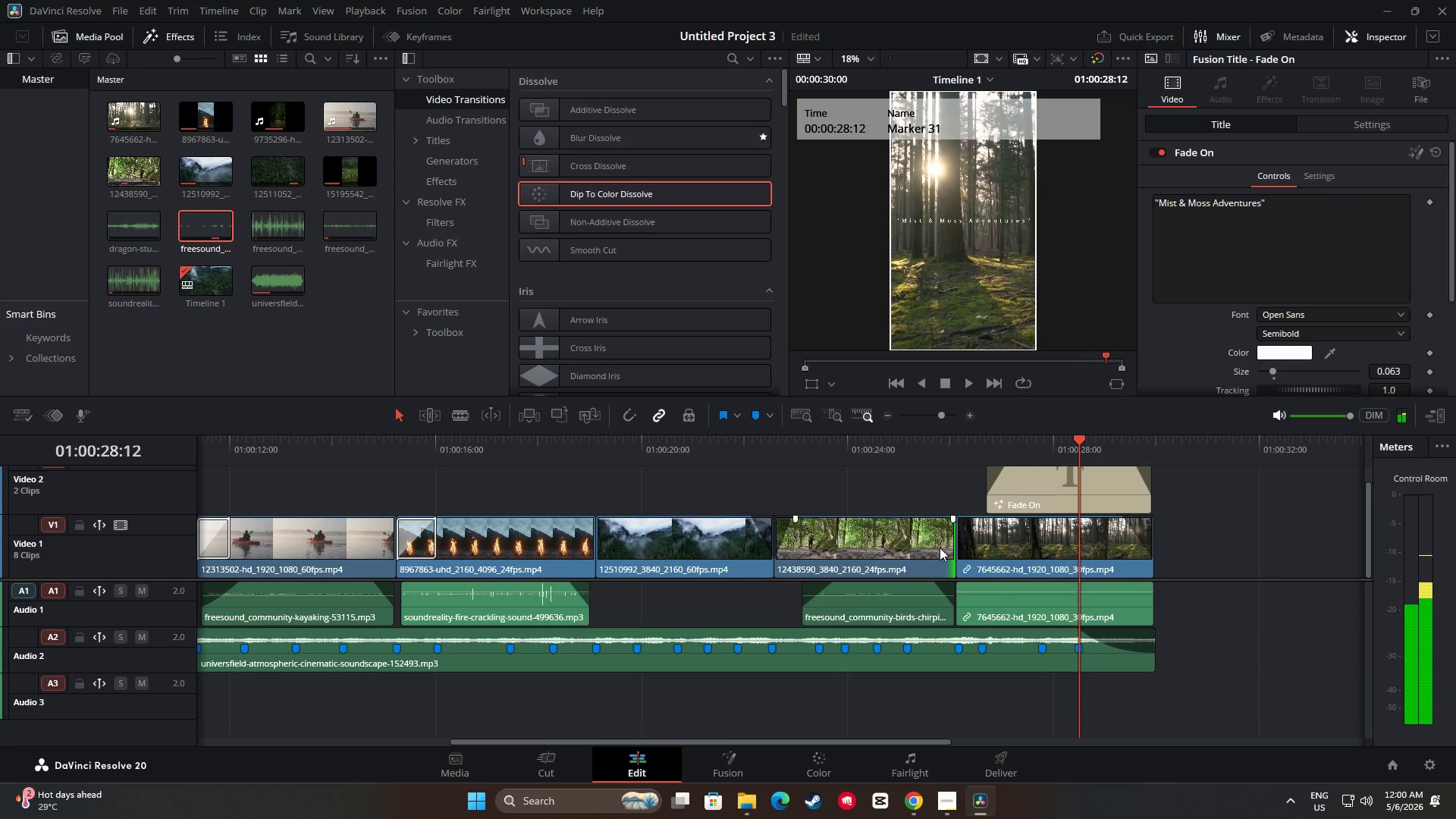 
left_click([934, 538])
 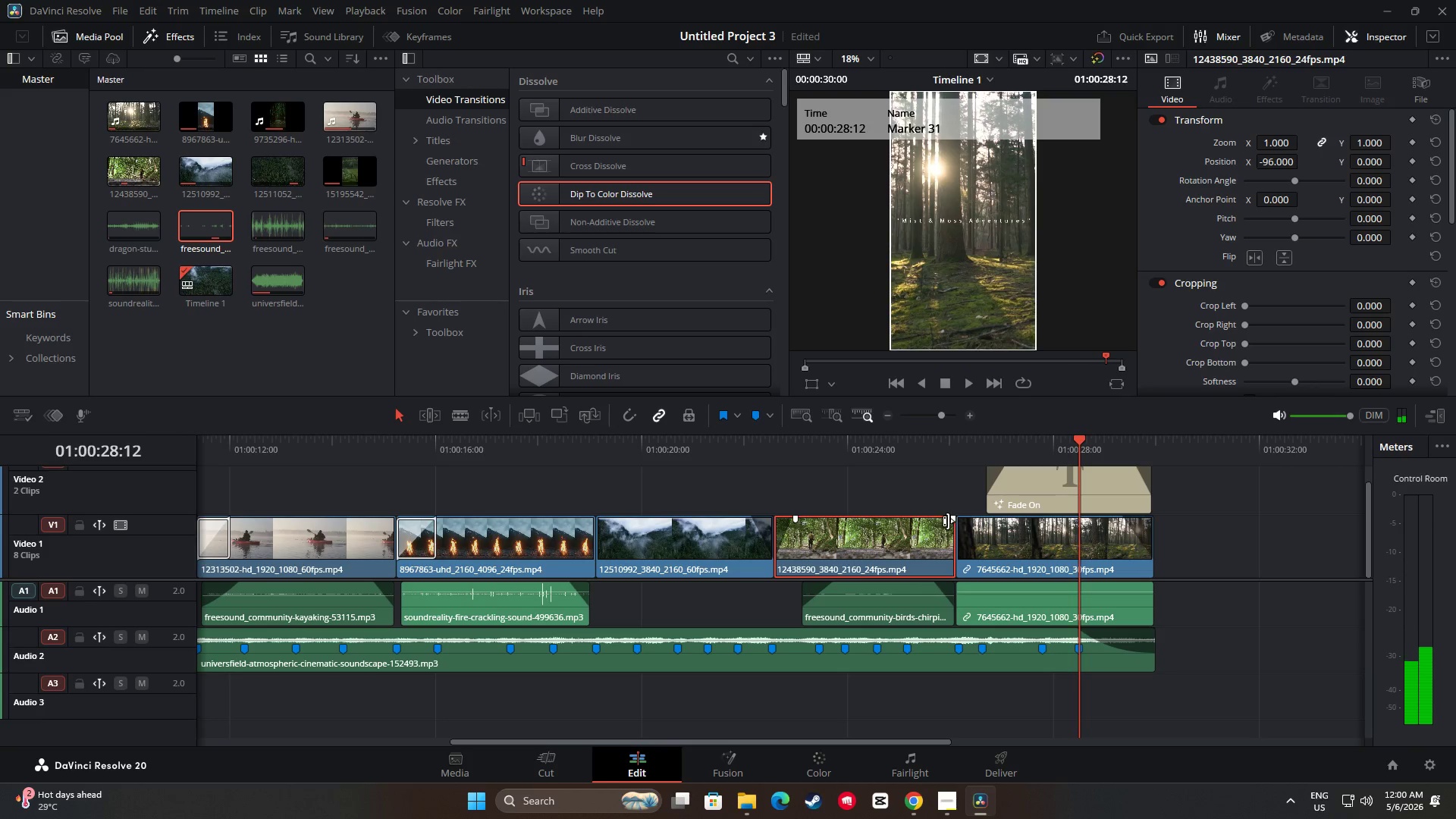 
left_click_drag(start_coordinate=[951, 519], to_coordinate=[931, 520])
 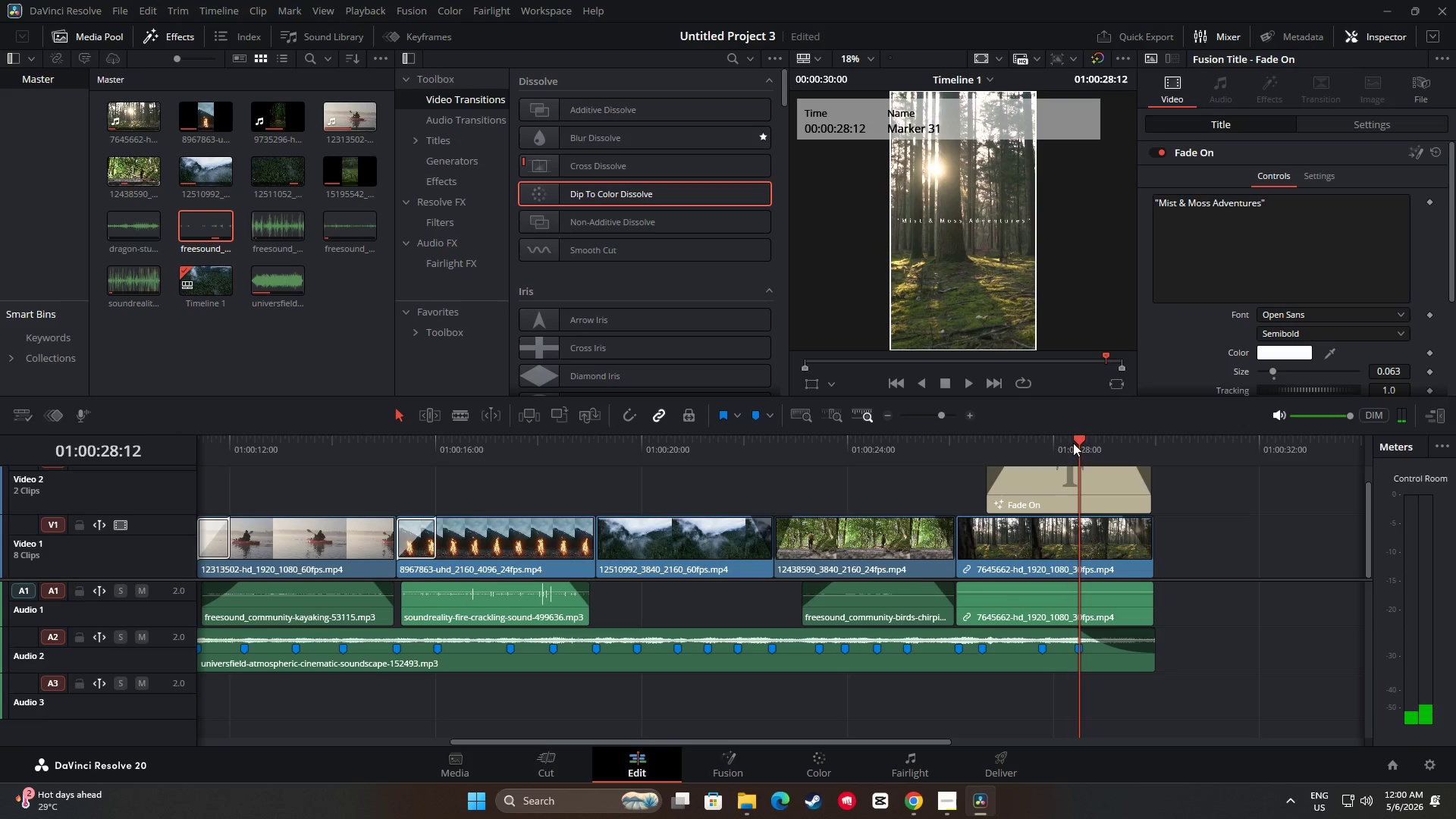 
left_click_drag(start_coordinate=[1084, 439], to_coordinate=[726, 448])
 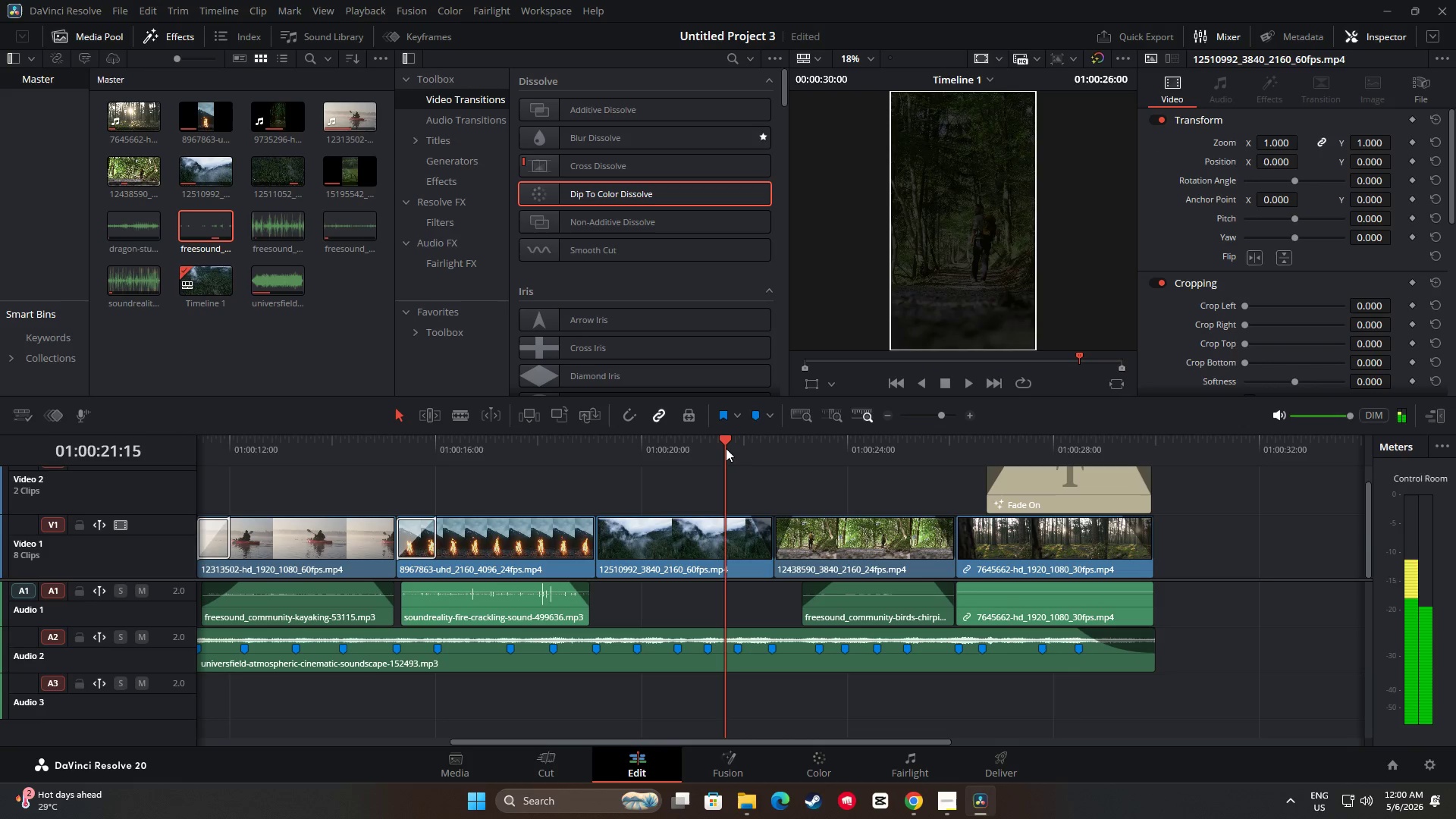 
key(Space)
 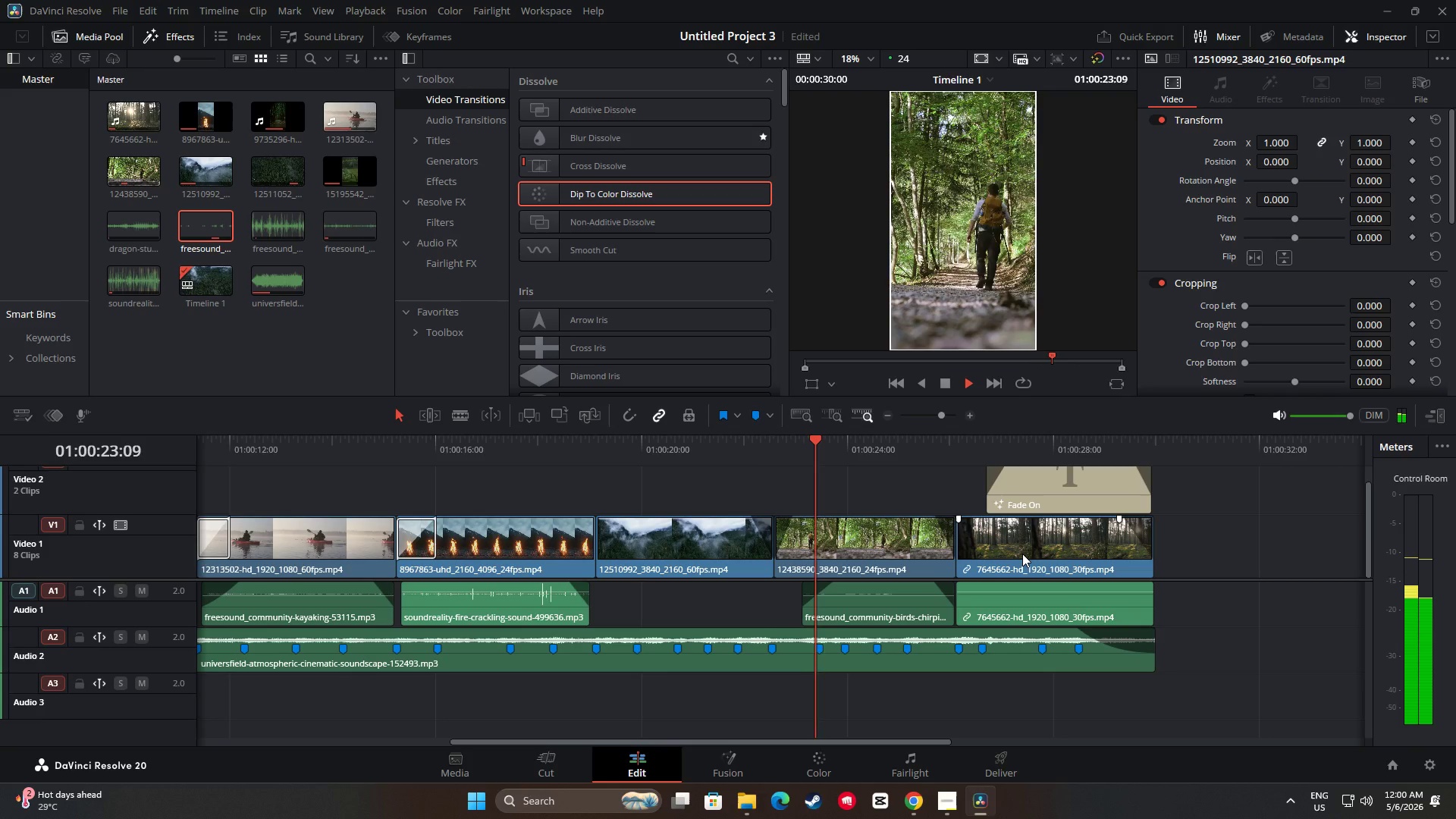 
wait(8.39)
 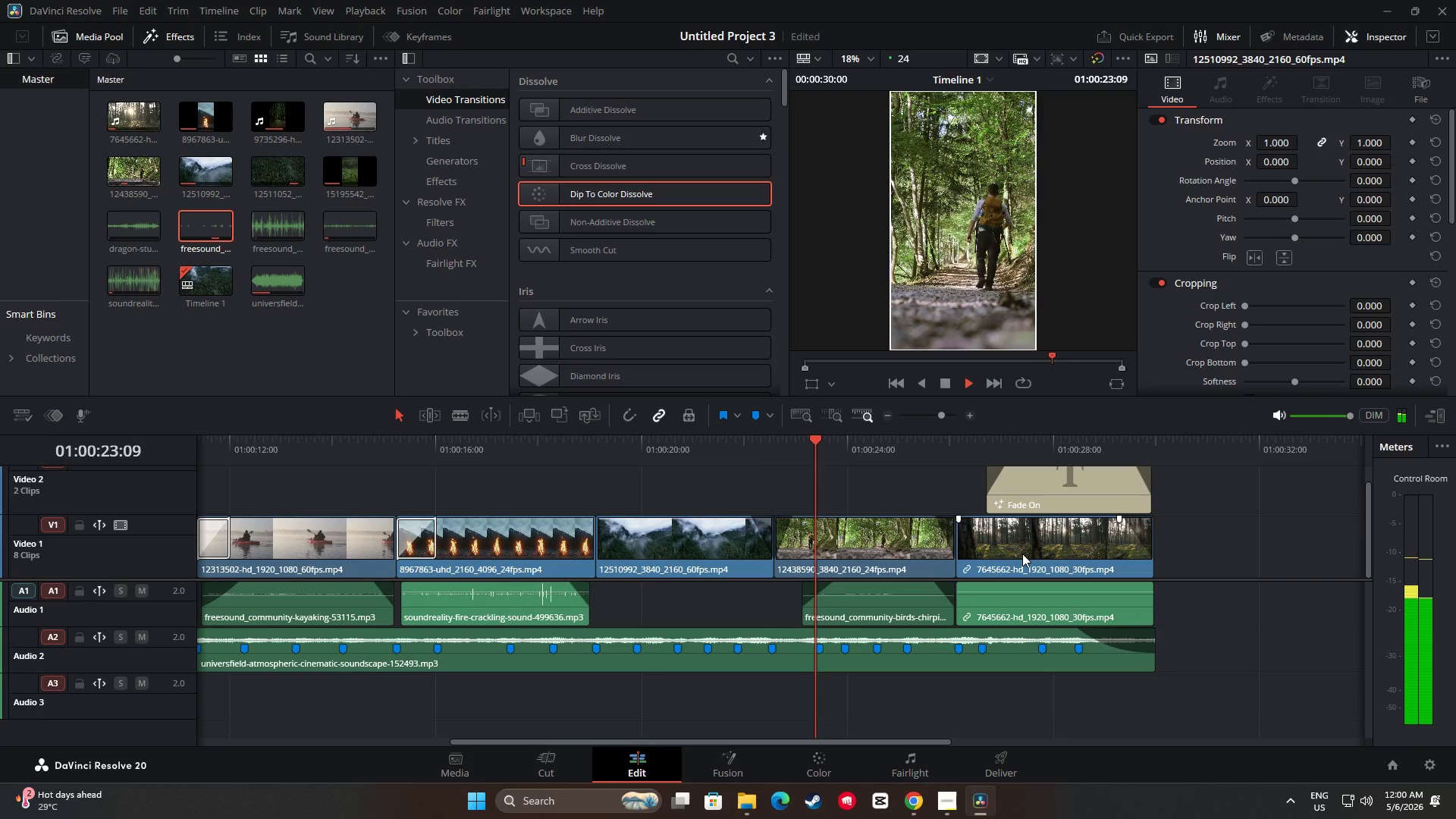 
key(Space)
 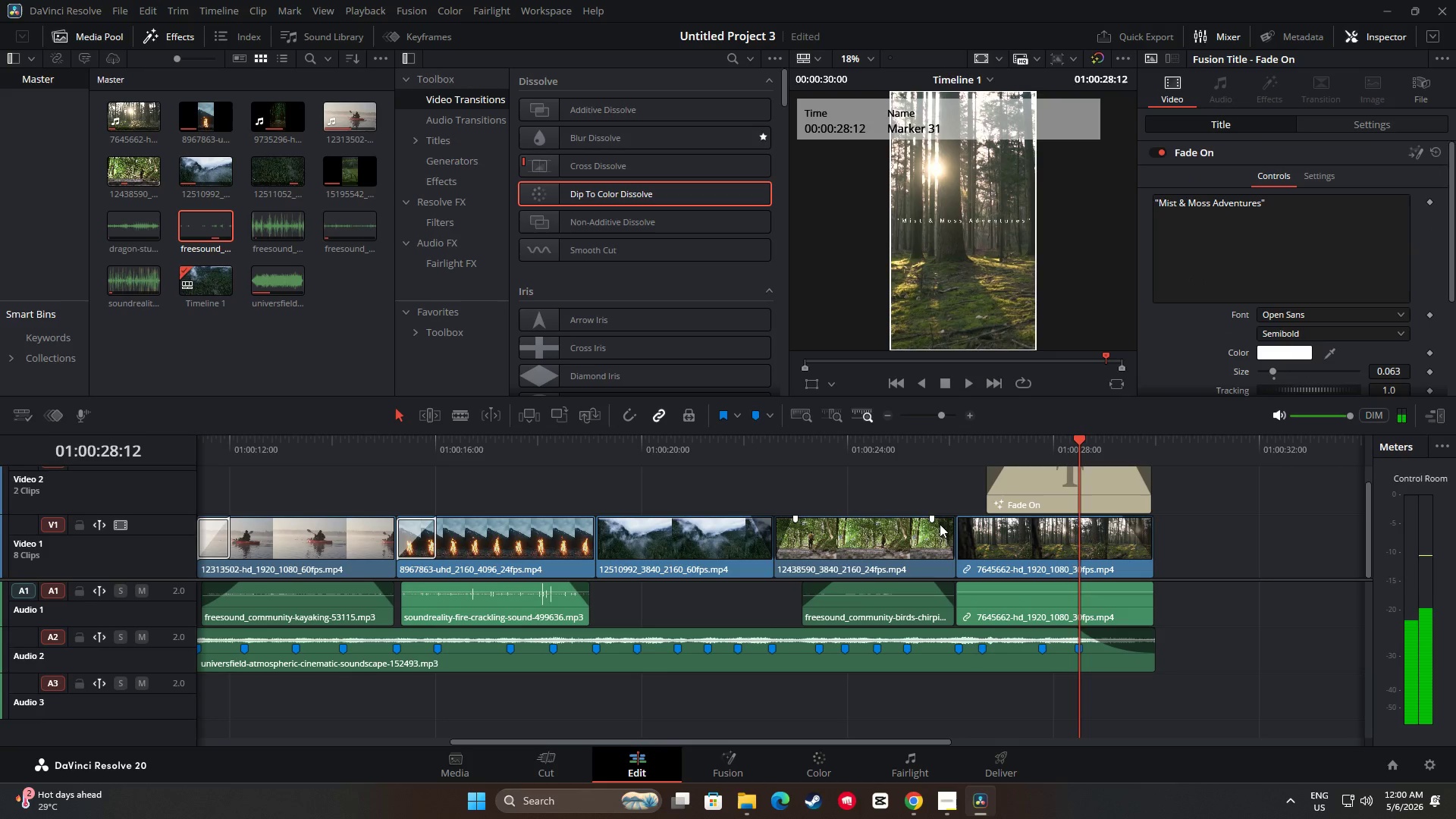 
left_click_drag(start_coordinate=[932, 519], to_coordinate=[952, 516])
 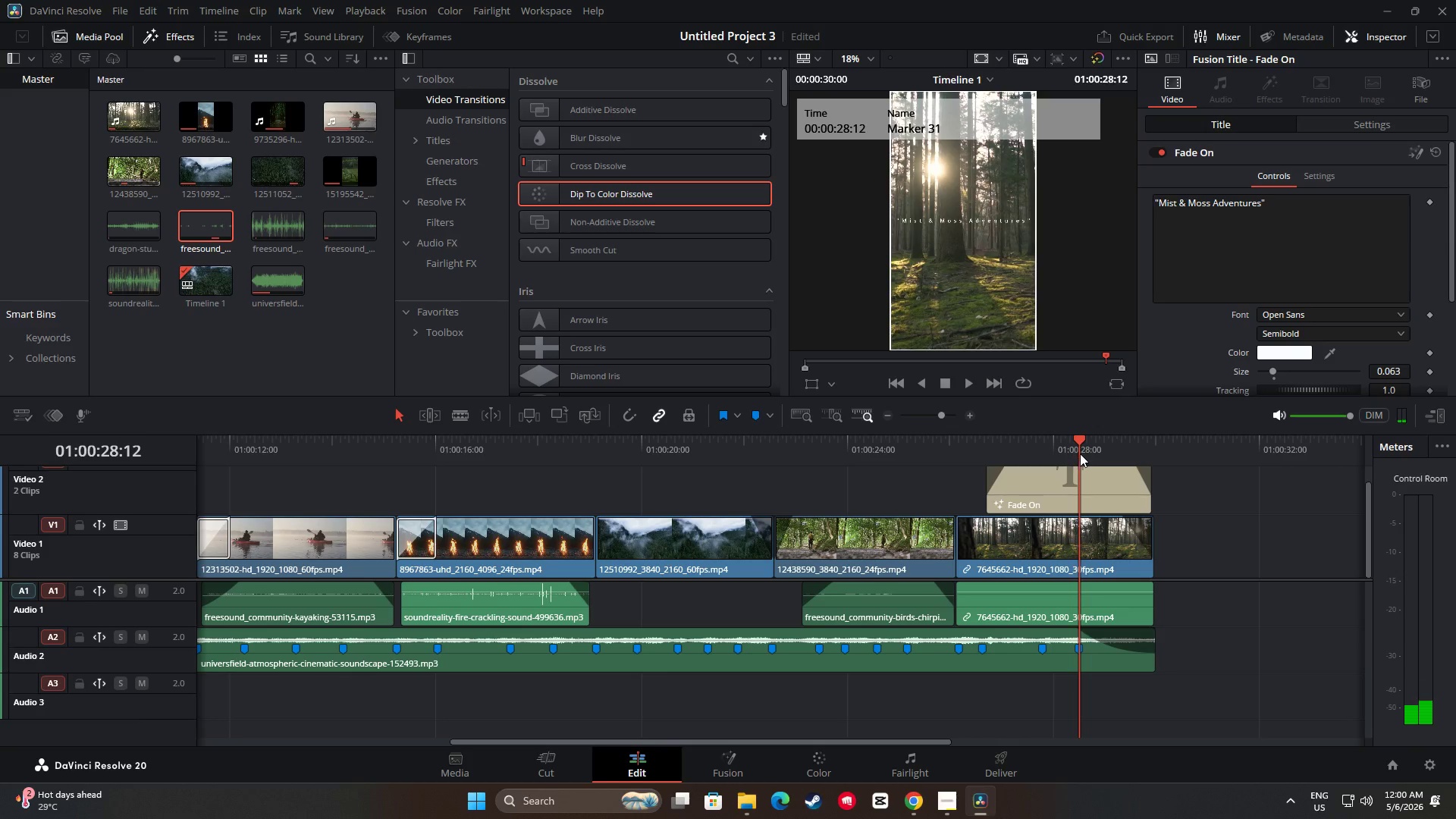 
left_click_drag(start_coordinate=[1075, 438], to_coordinate=[932, 446])
 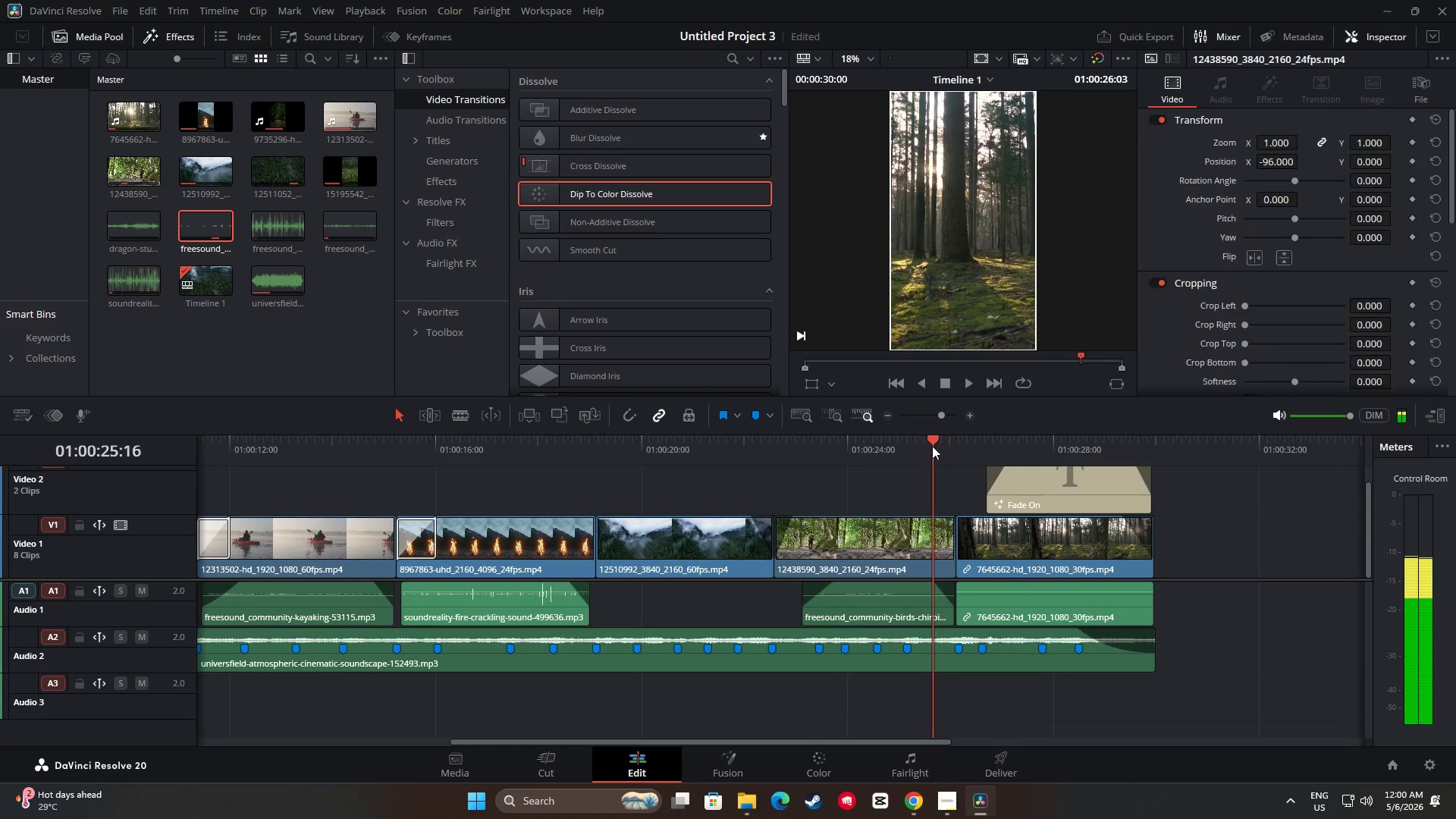 
key(Space)
 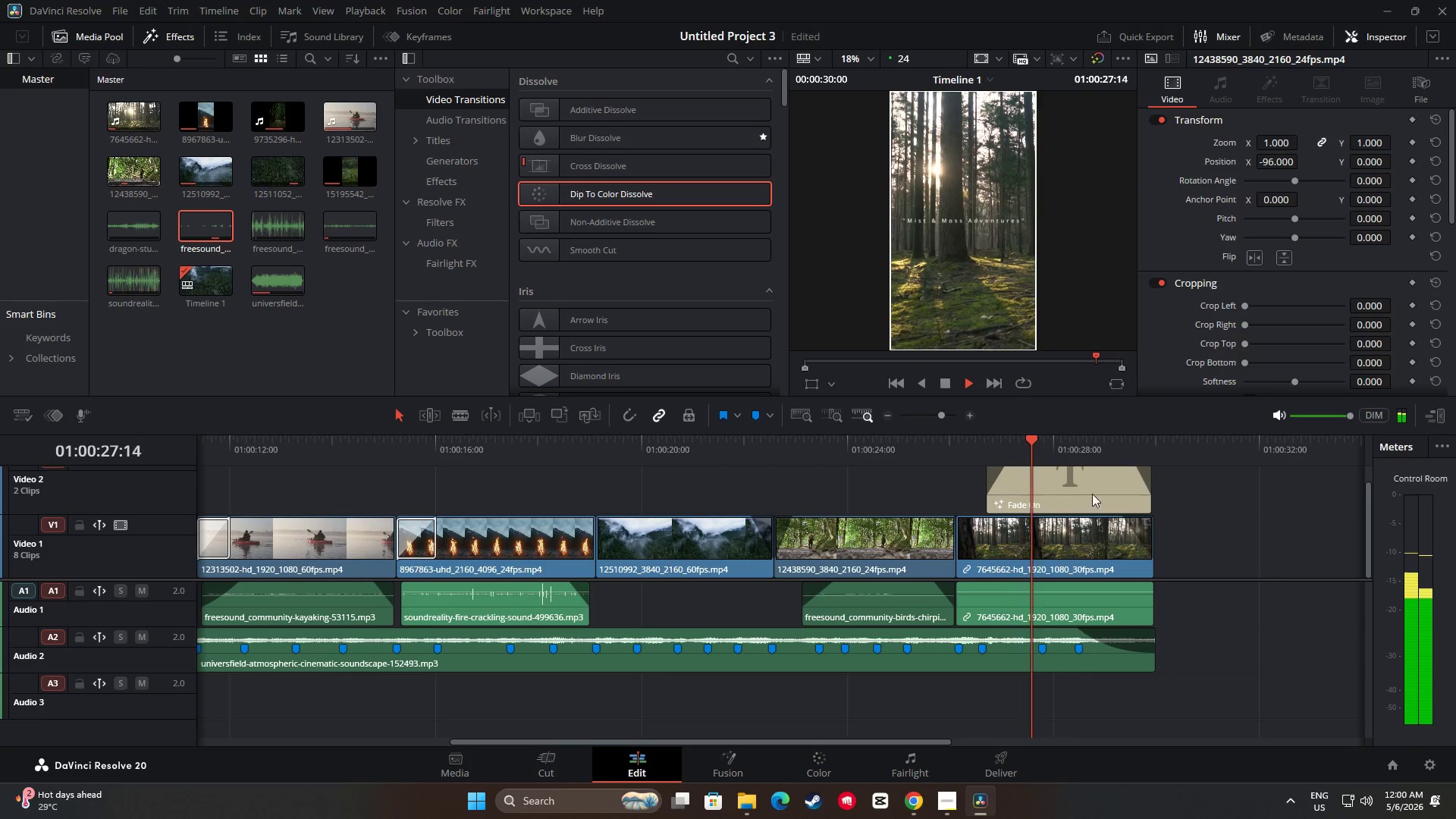 
key(Space)
 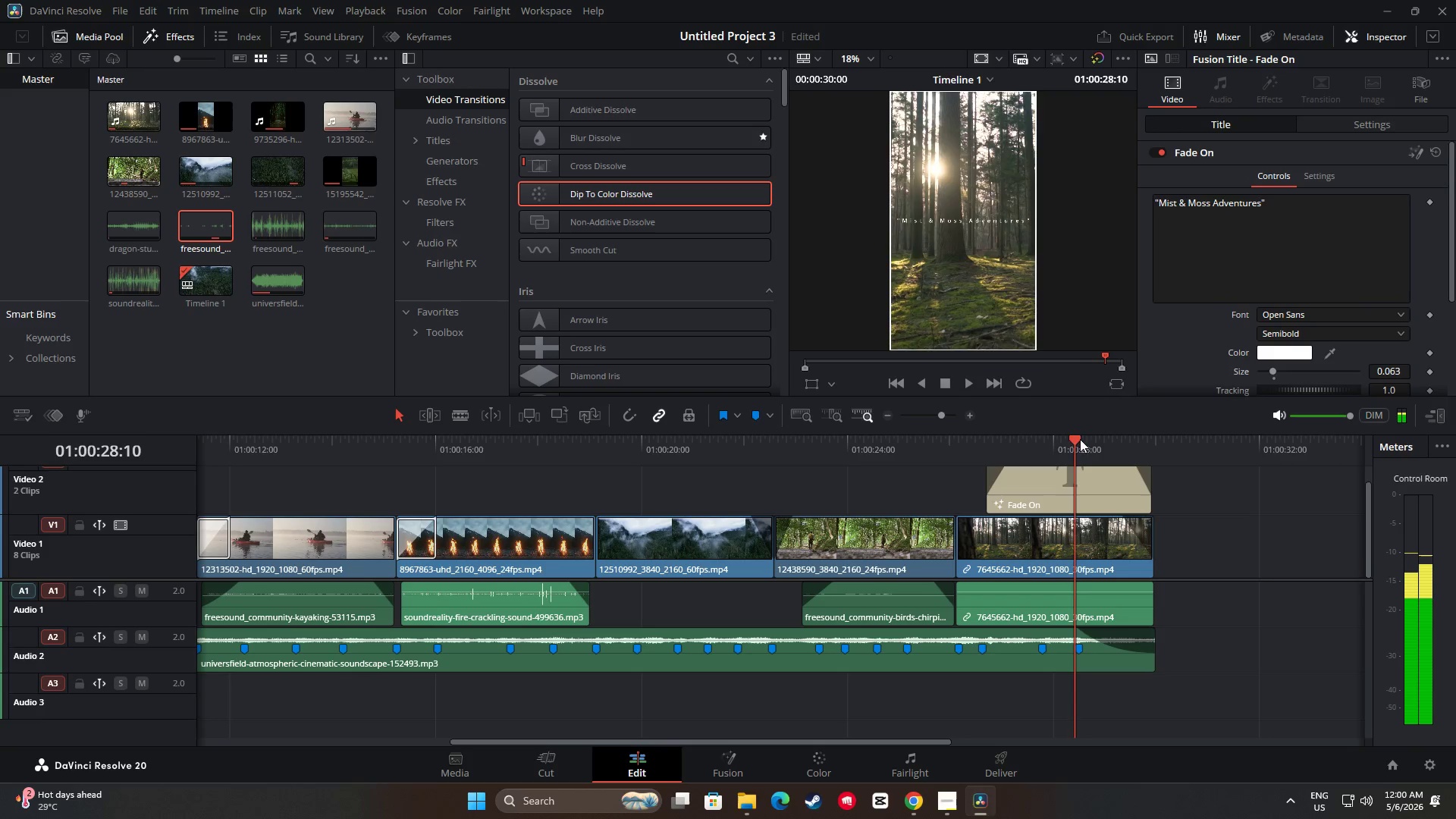 
left_click_drag(start_coordinate=[1075, 436], to_coordinate=[46, 454])
 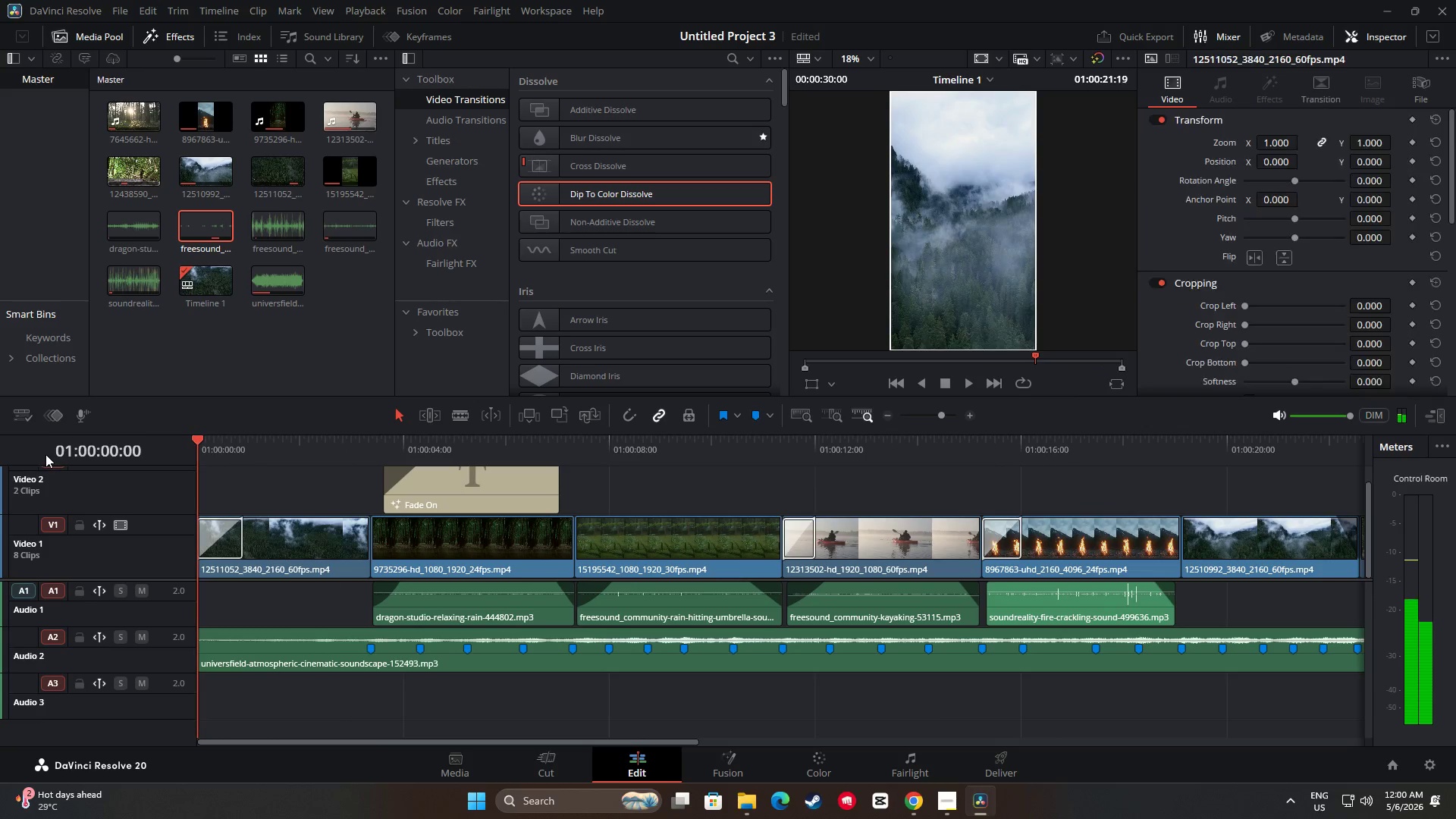 
key(Space)
 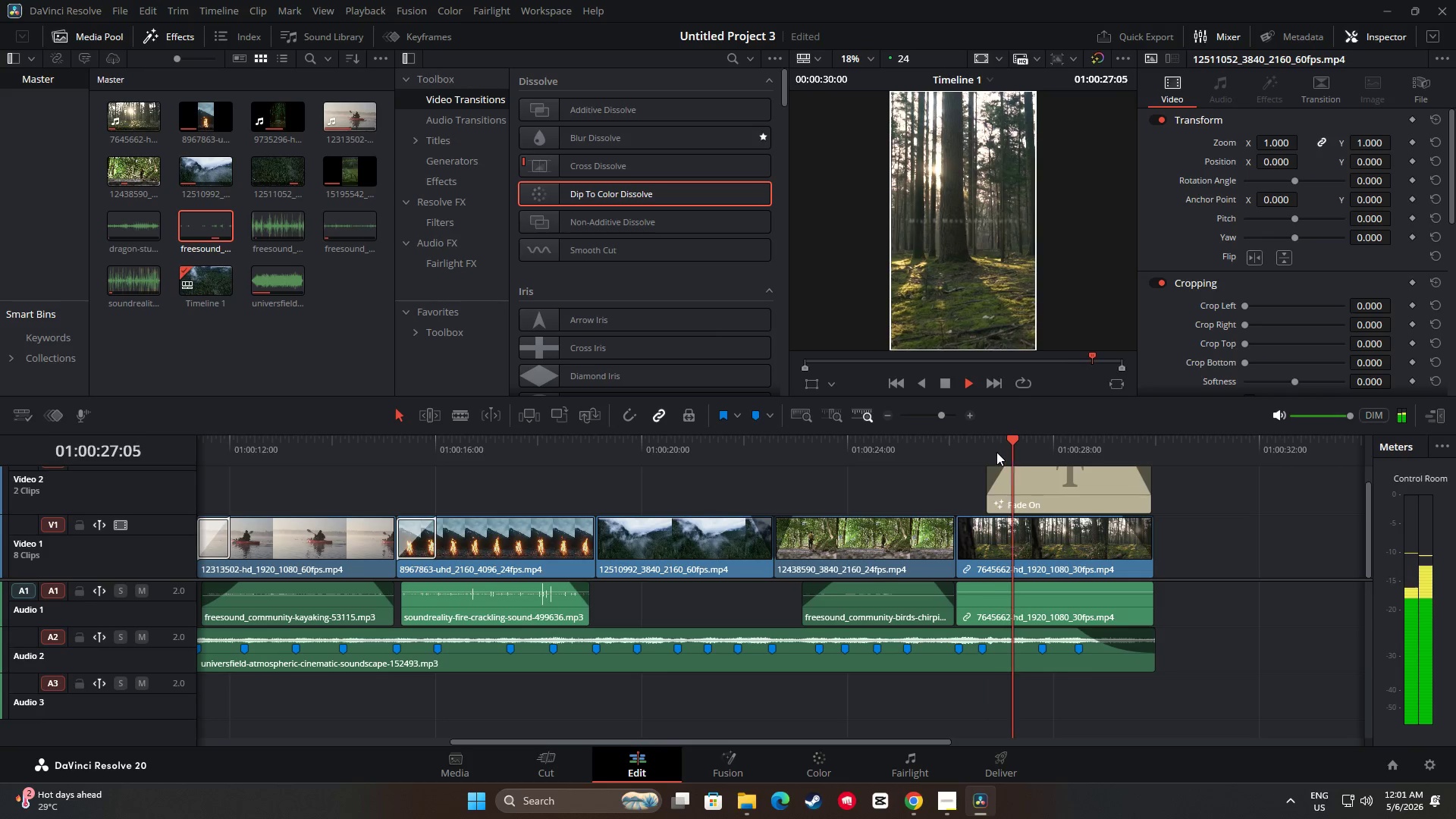 
wait(33.33)
 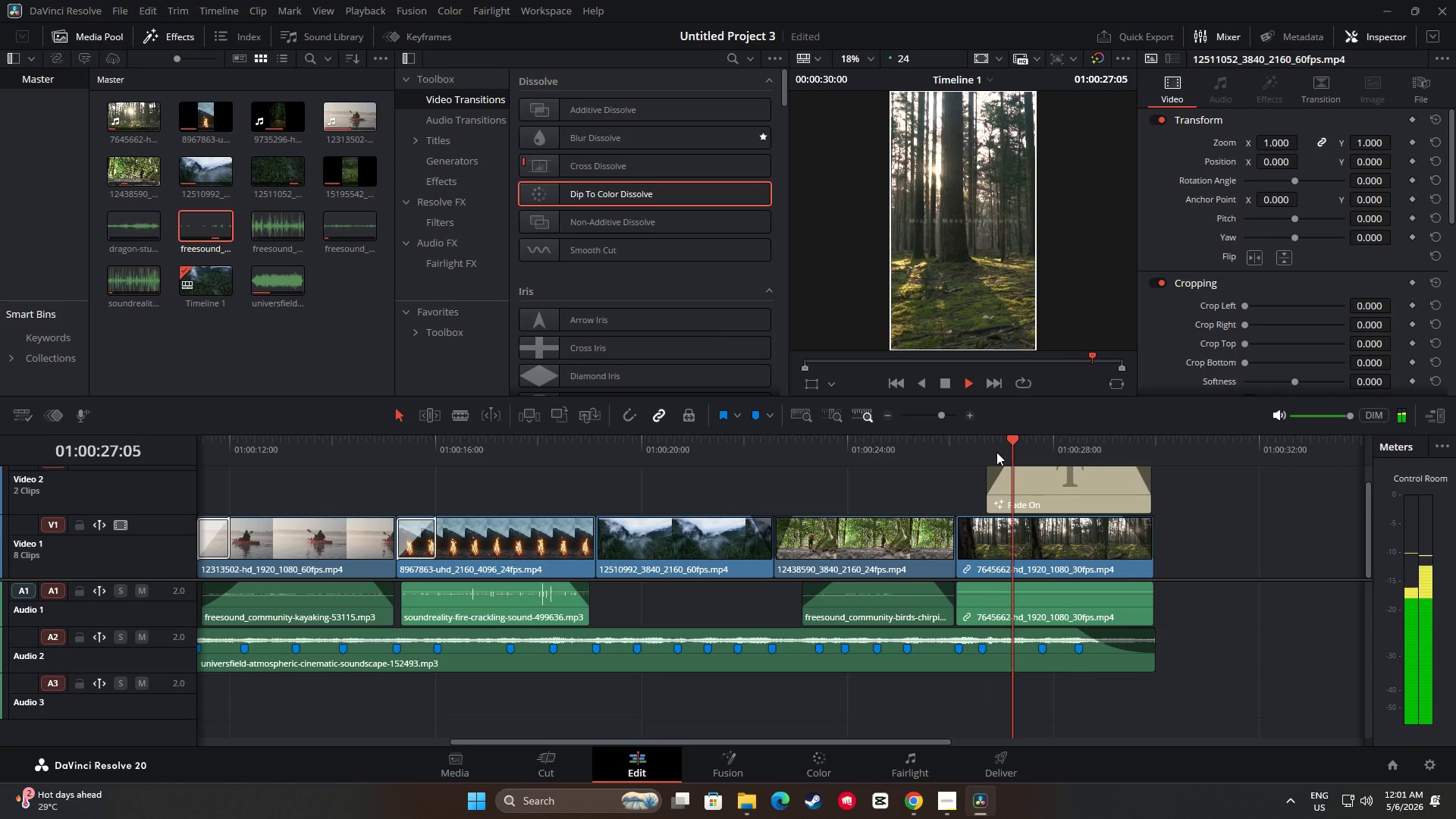 
left_click([81, 391])
 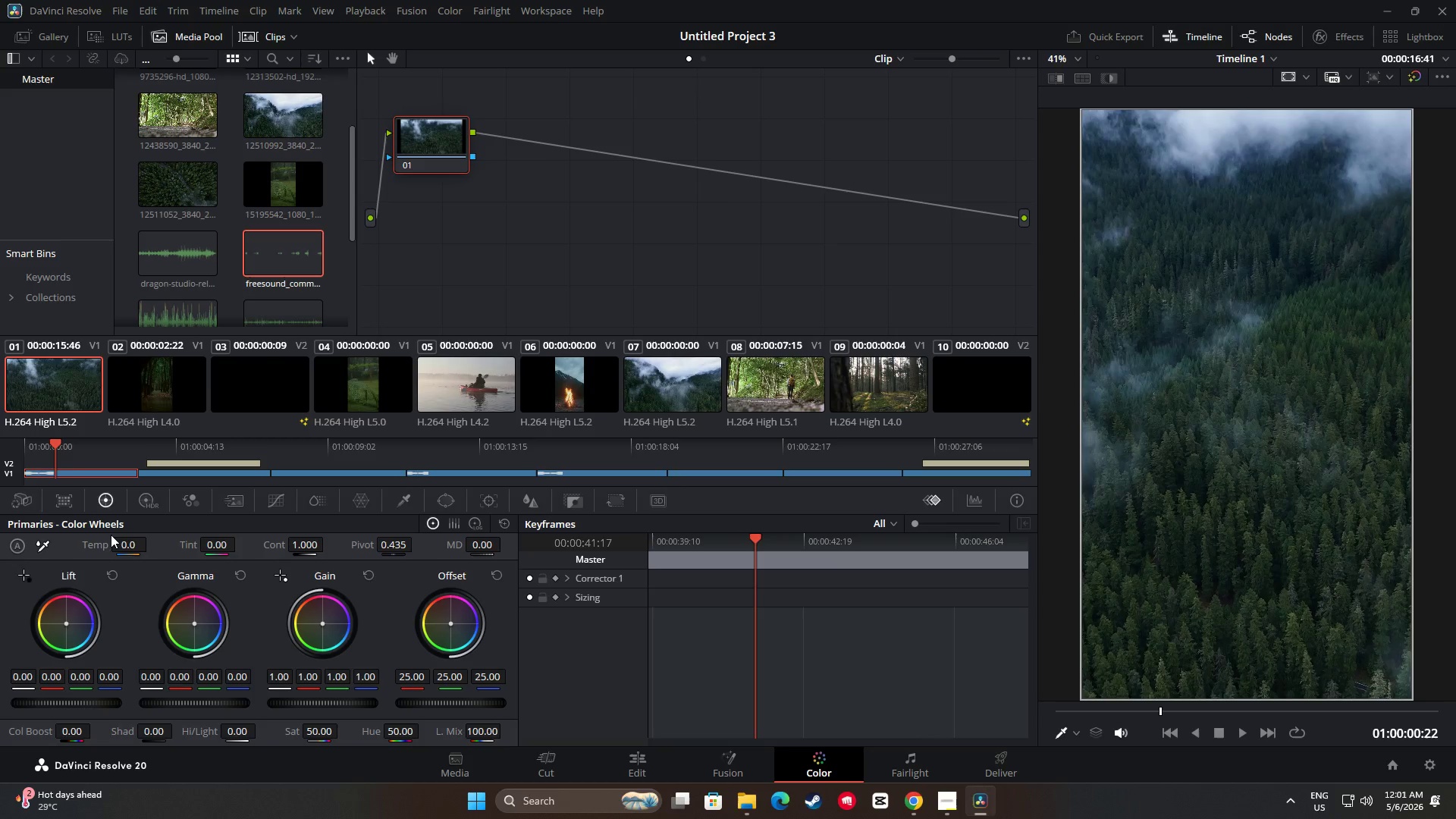 
double_click([104, 508])
 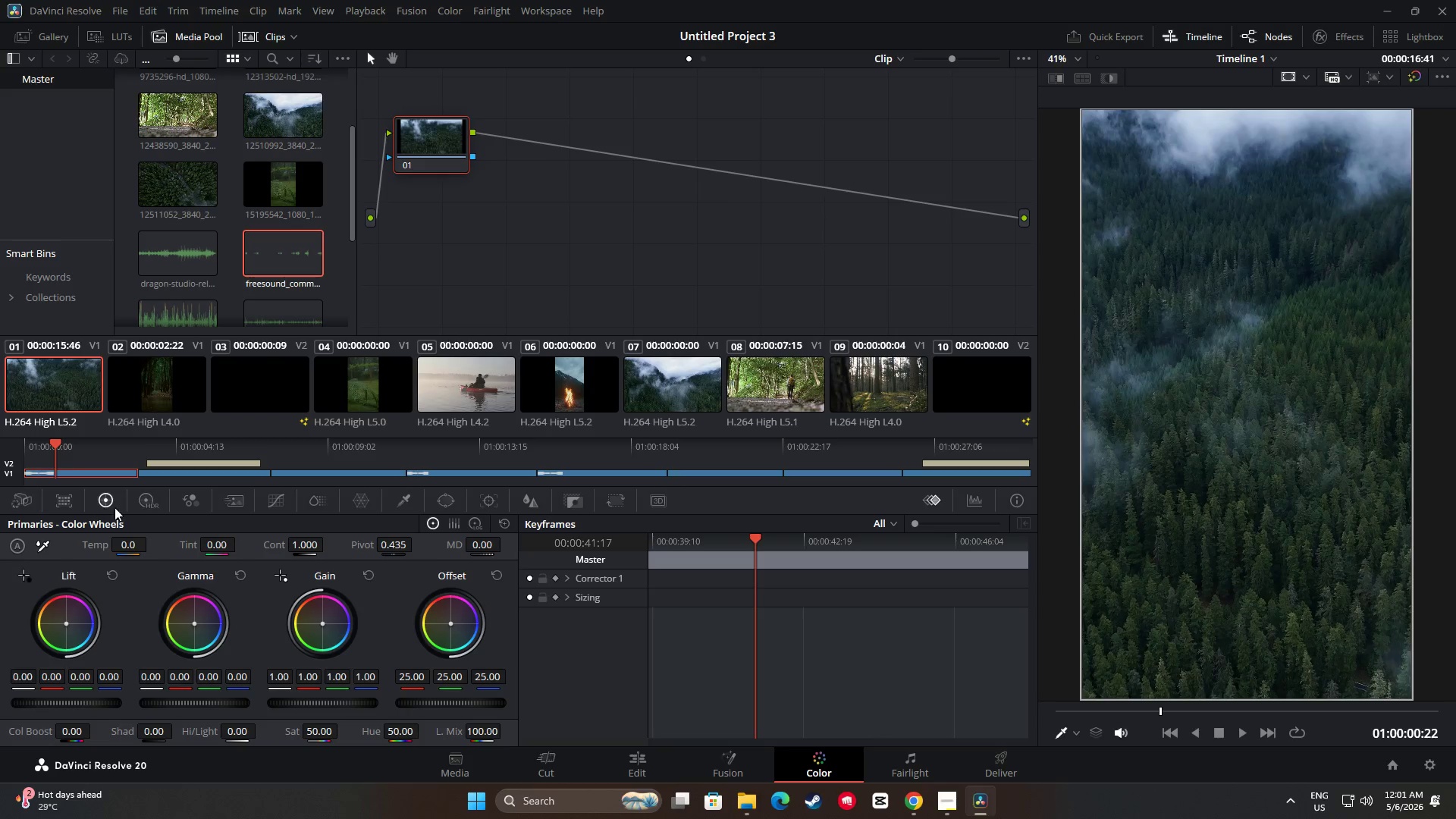 
triple_click([139, 507])
 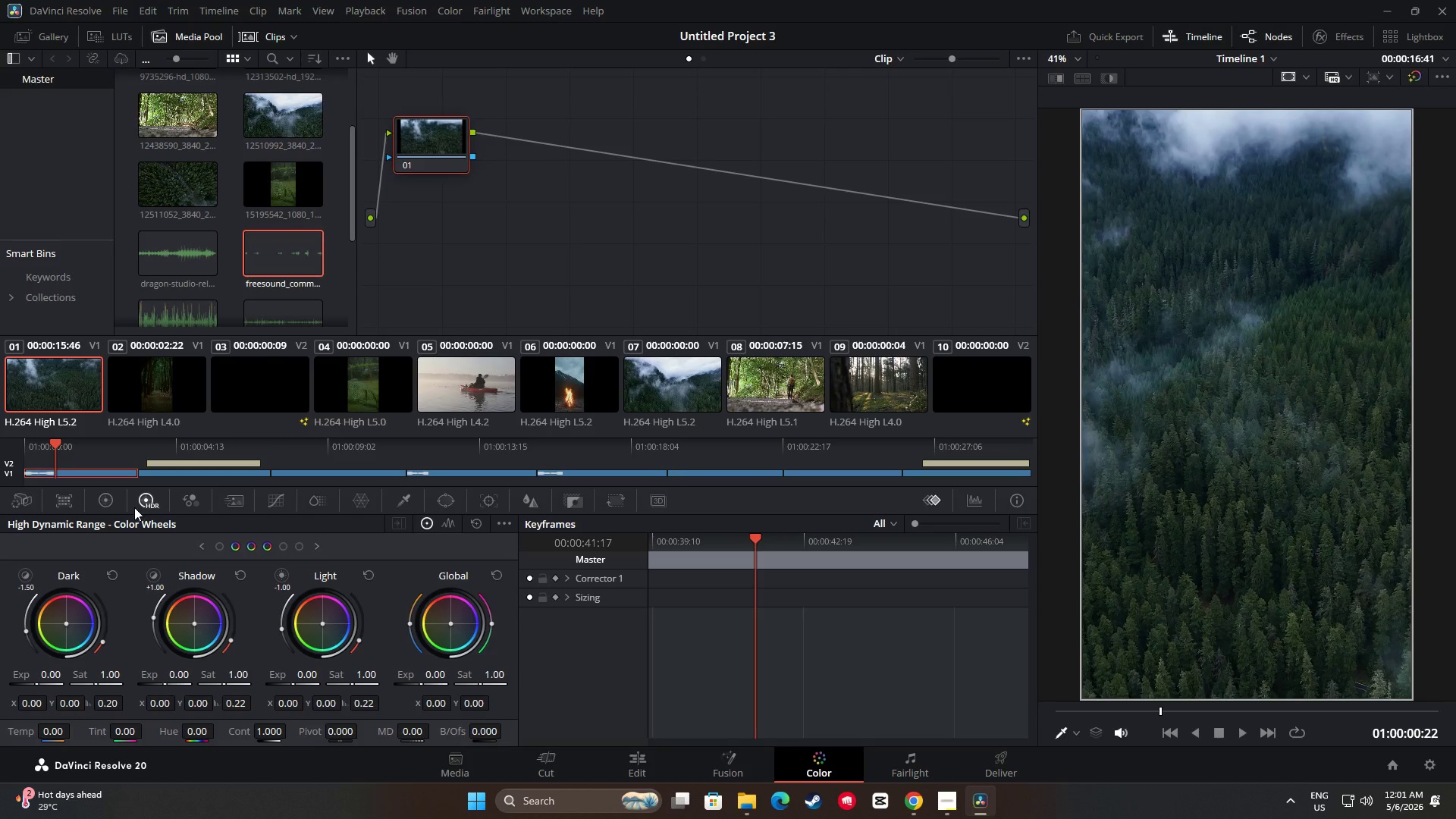 
left_click([109, 504])
 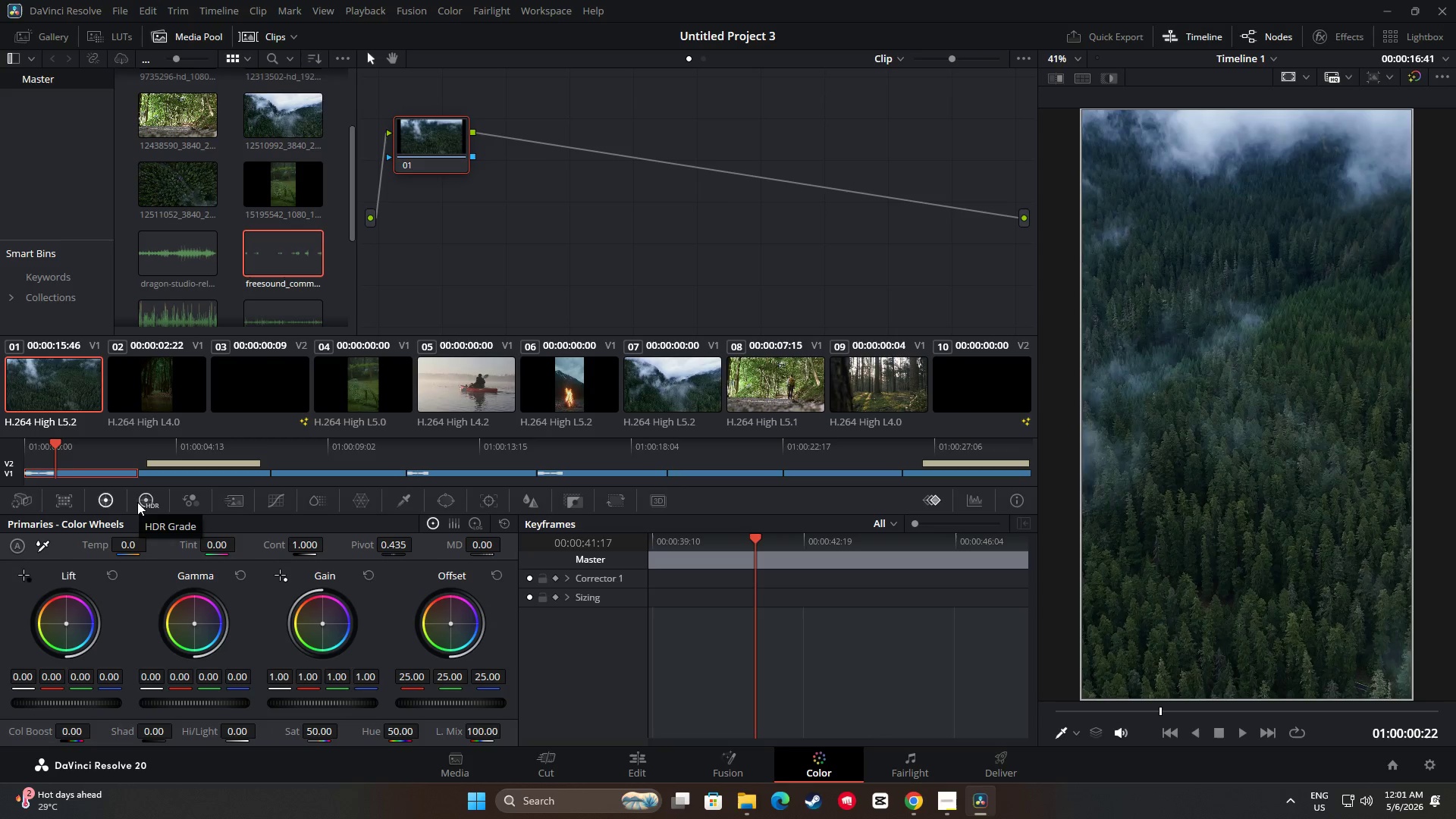 
left_click([145, 504])
 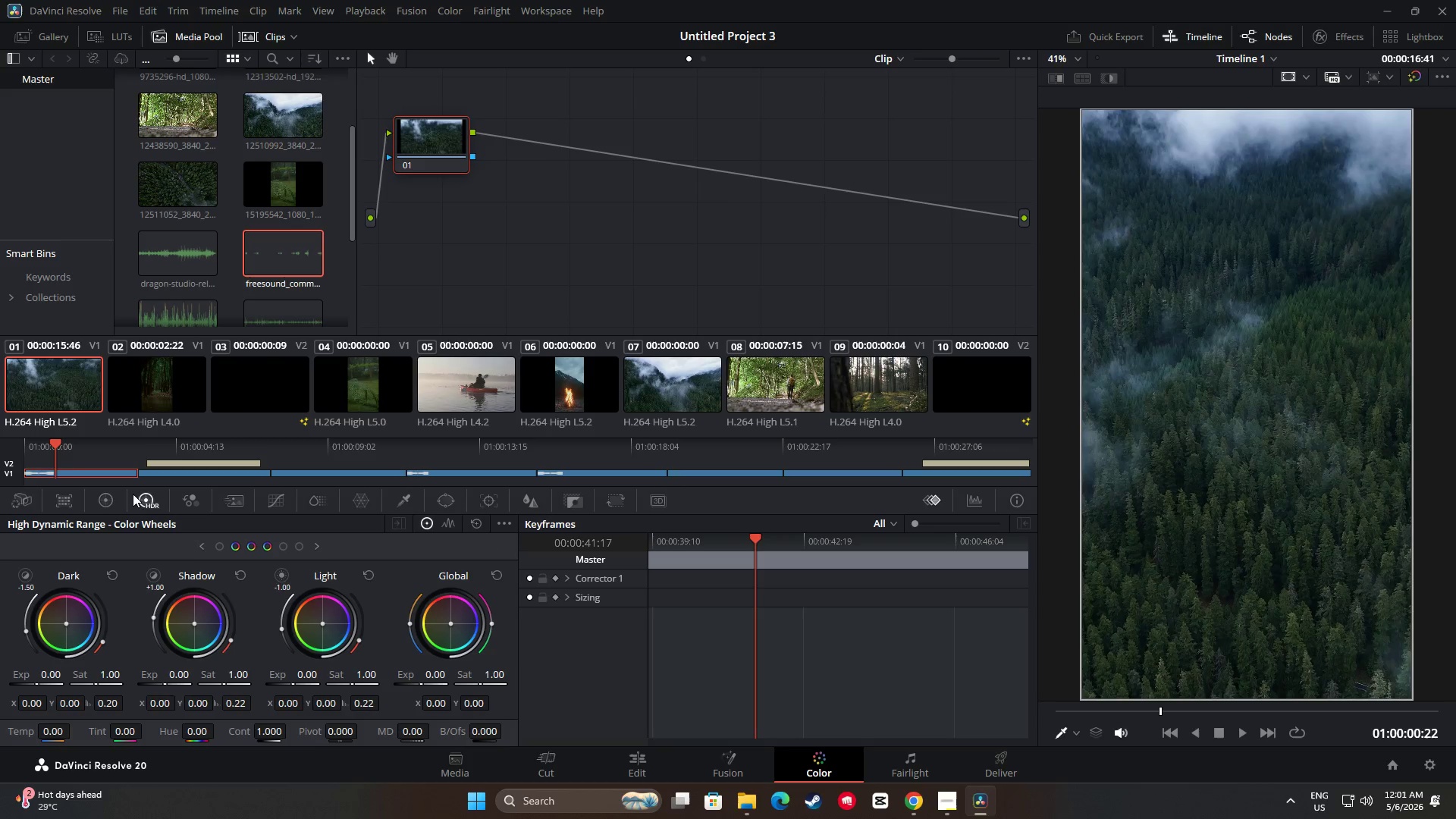 
left_click([111, 494])
 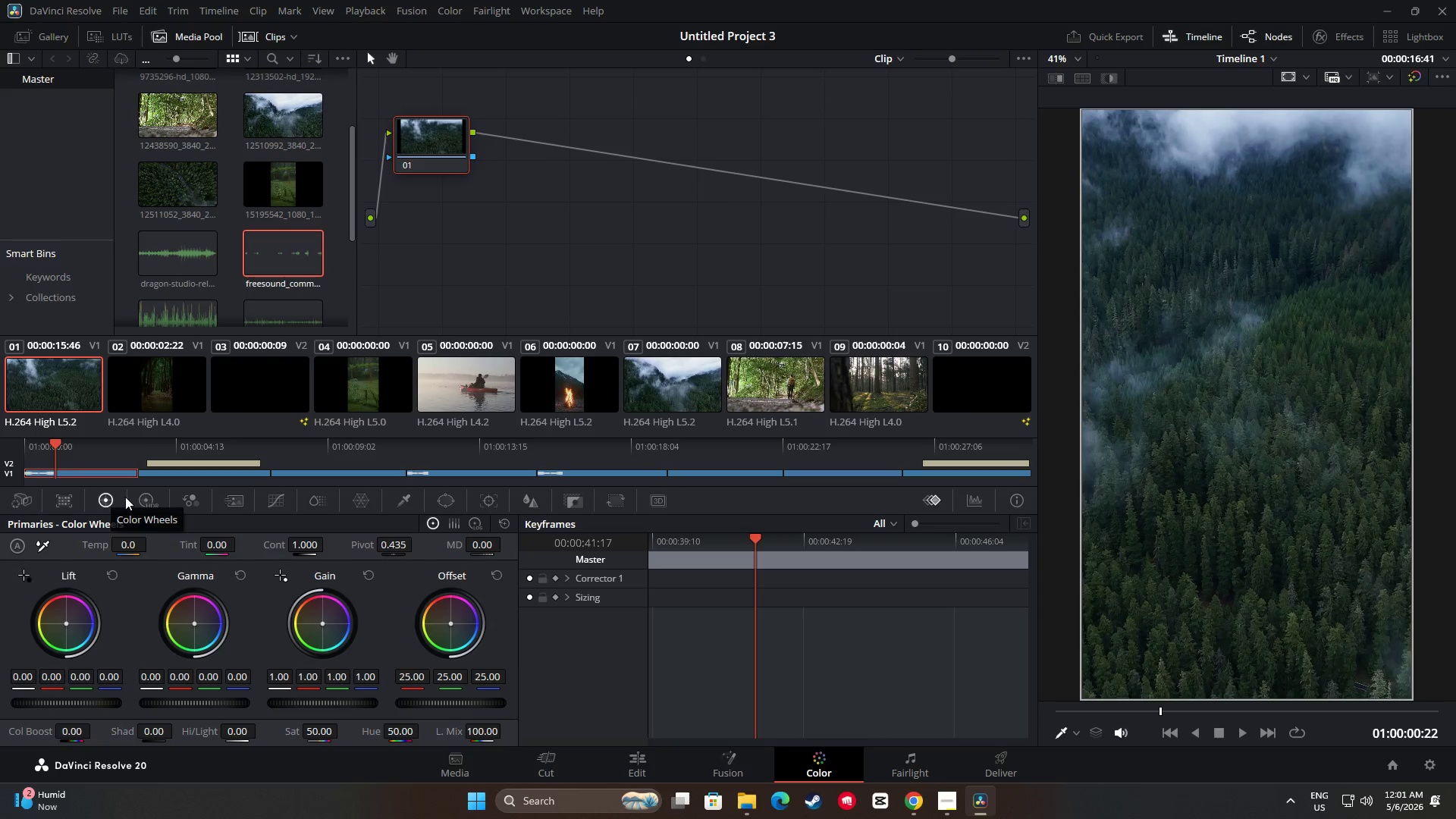 
wait(8.69)
 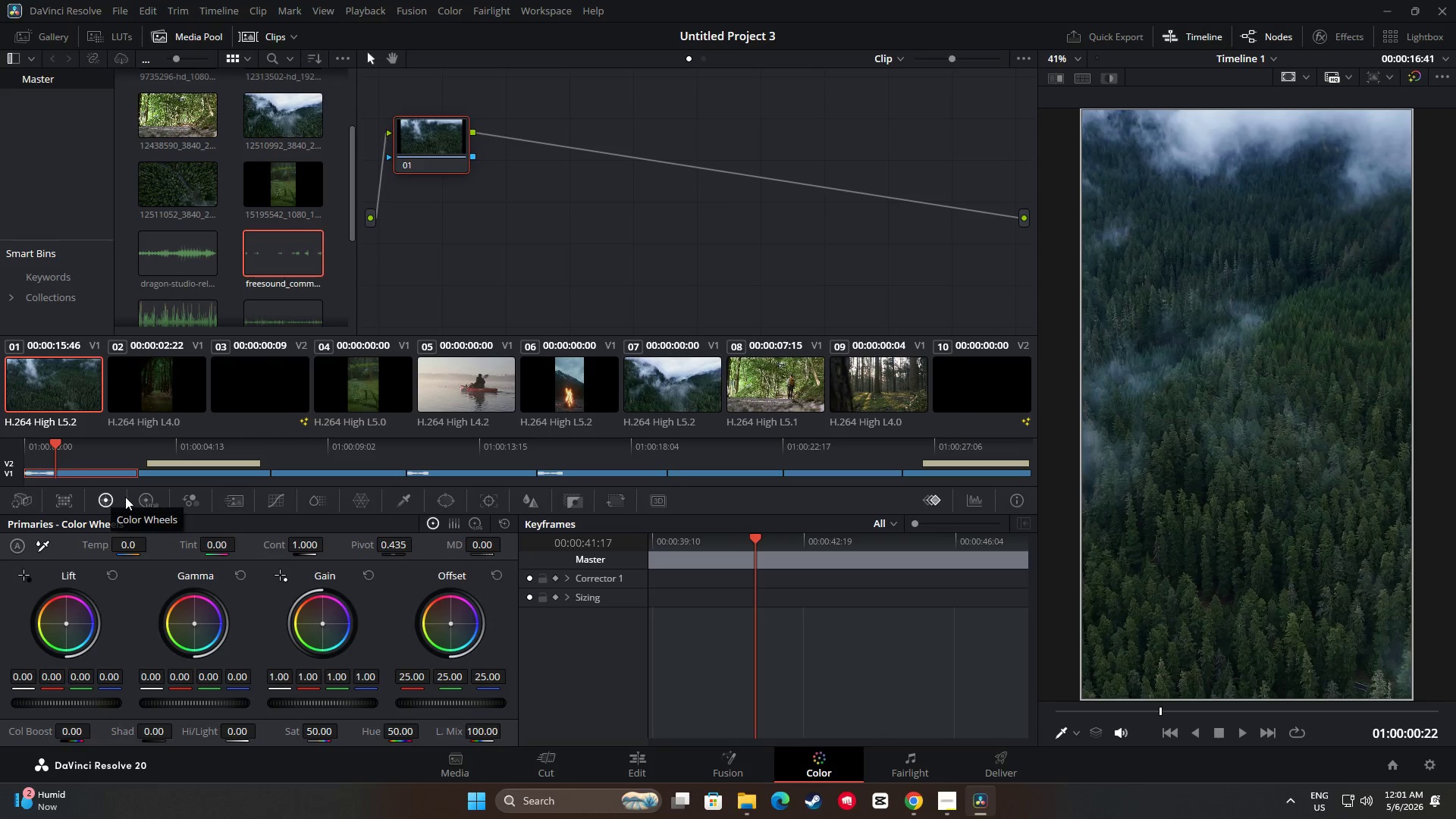 
left_click([151, 499])
 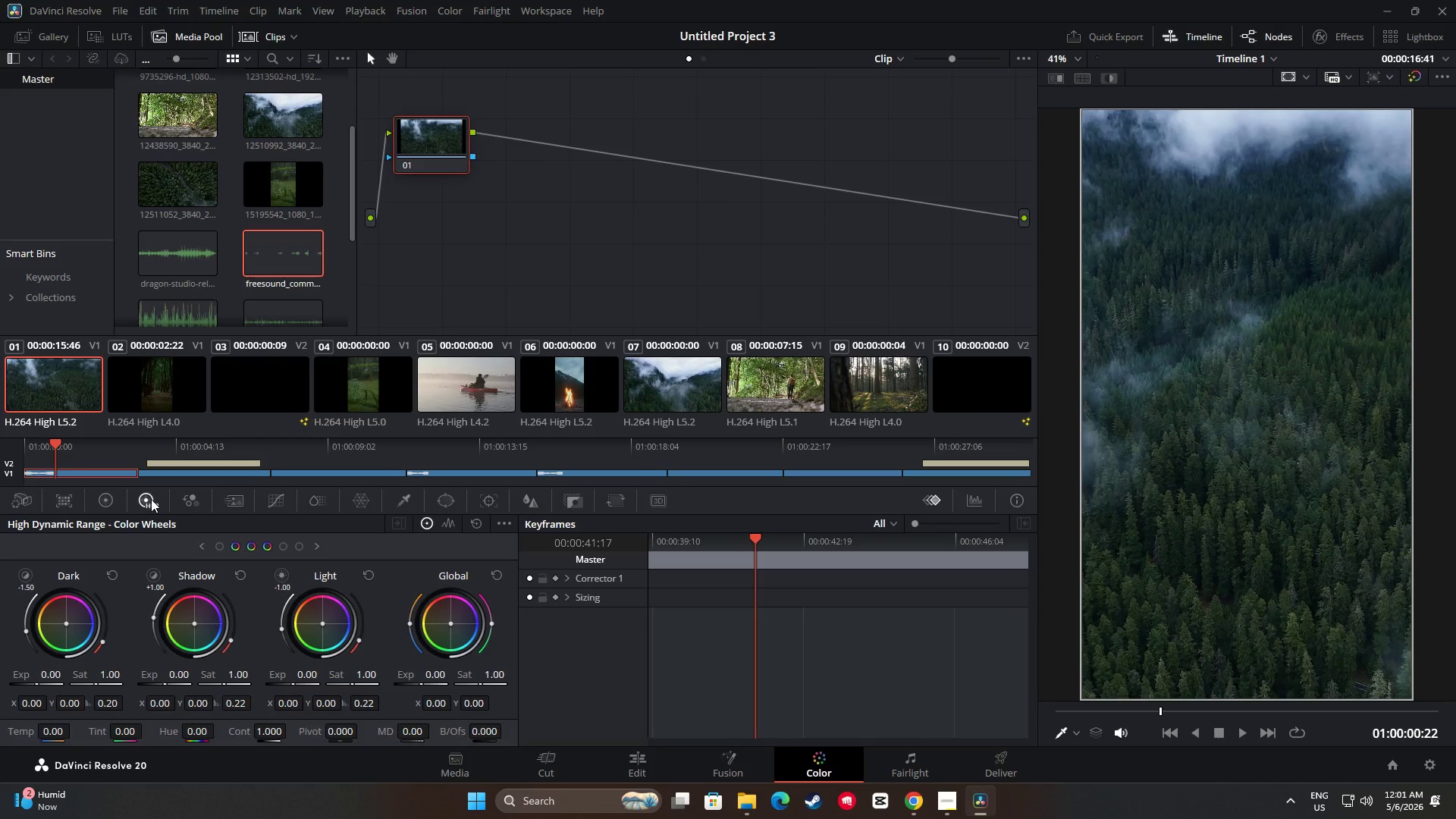 
right_click([151, 499])
 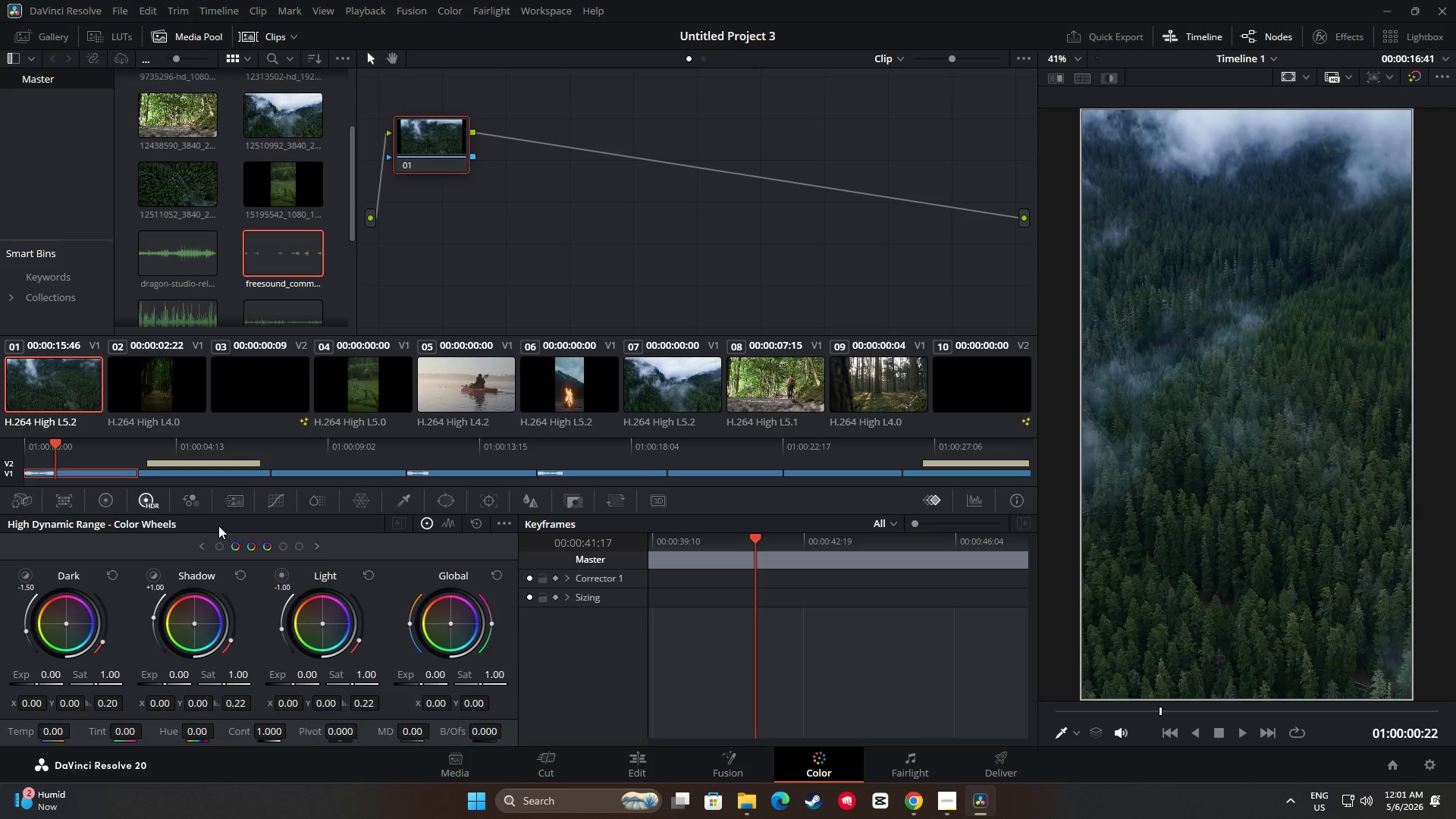 
left_click([196, 500])
 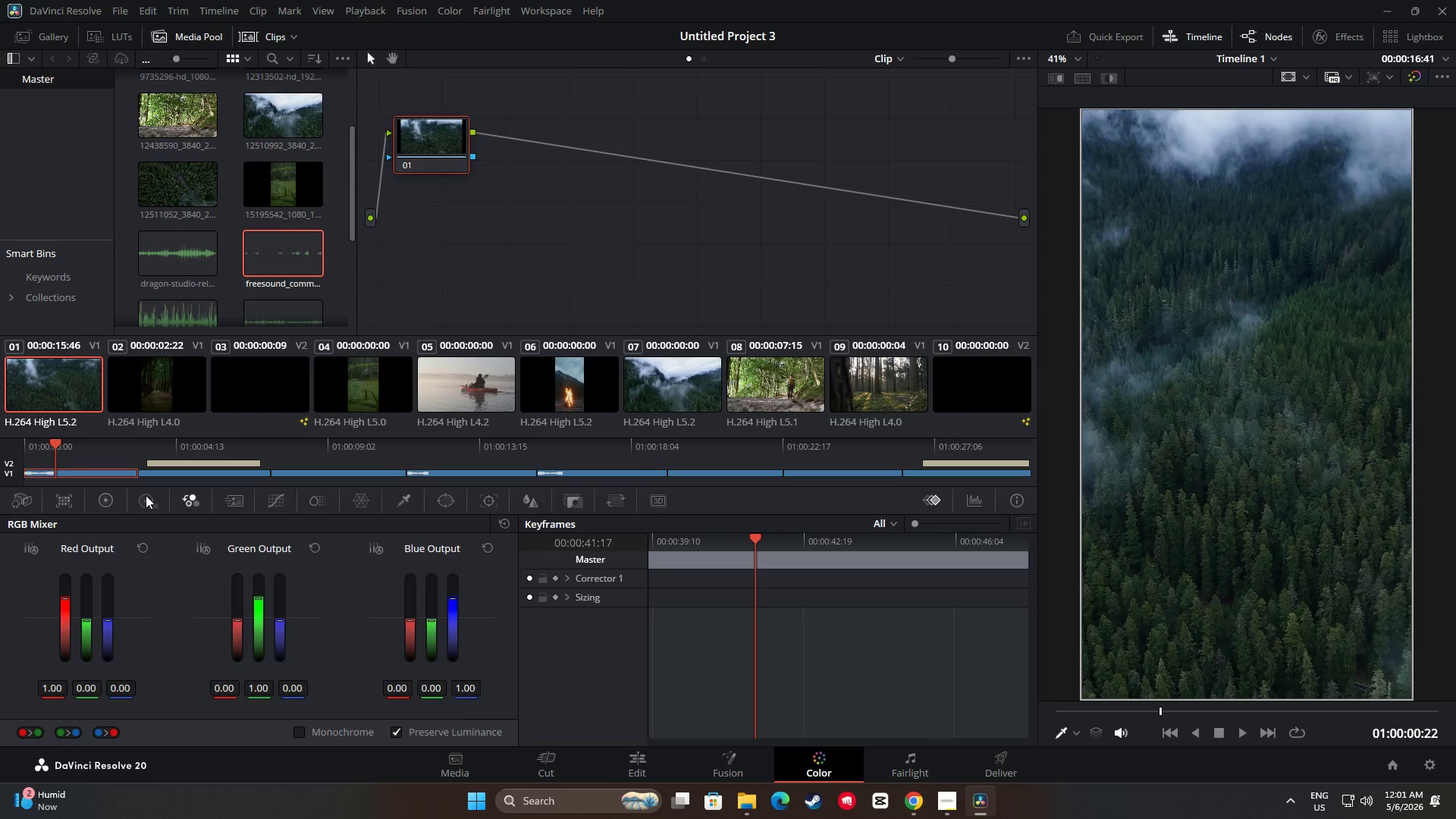 
double_click([91, 500])
 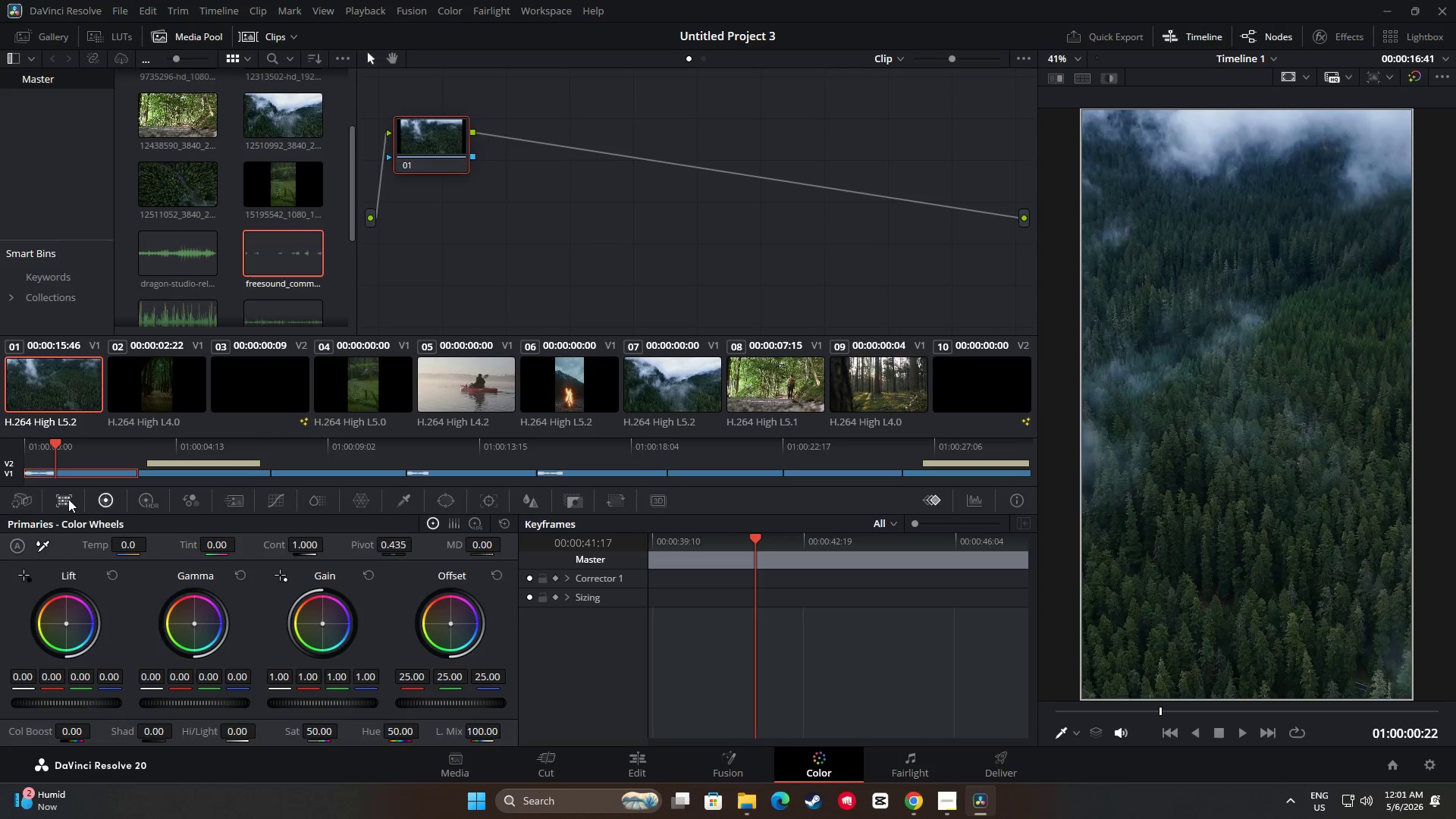 
triple_click([68, 499])
 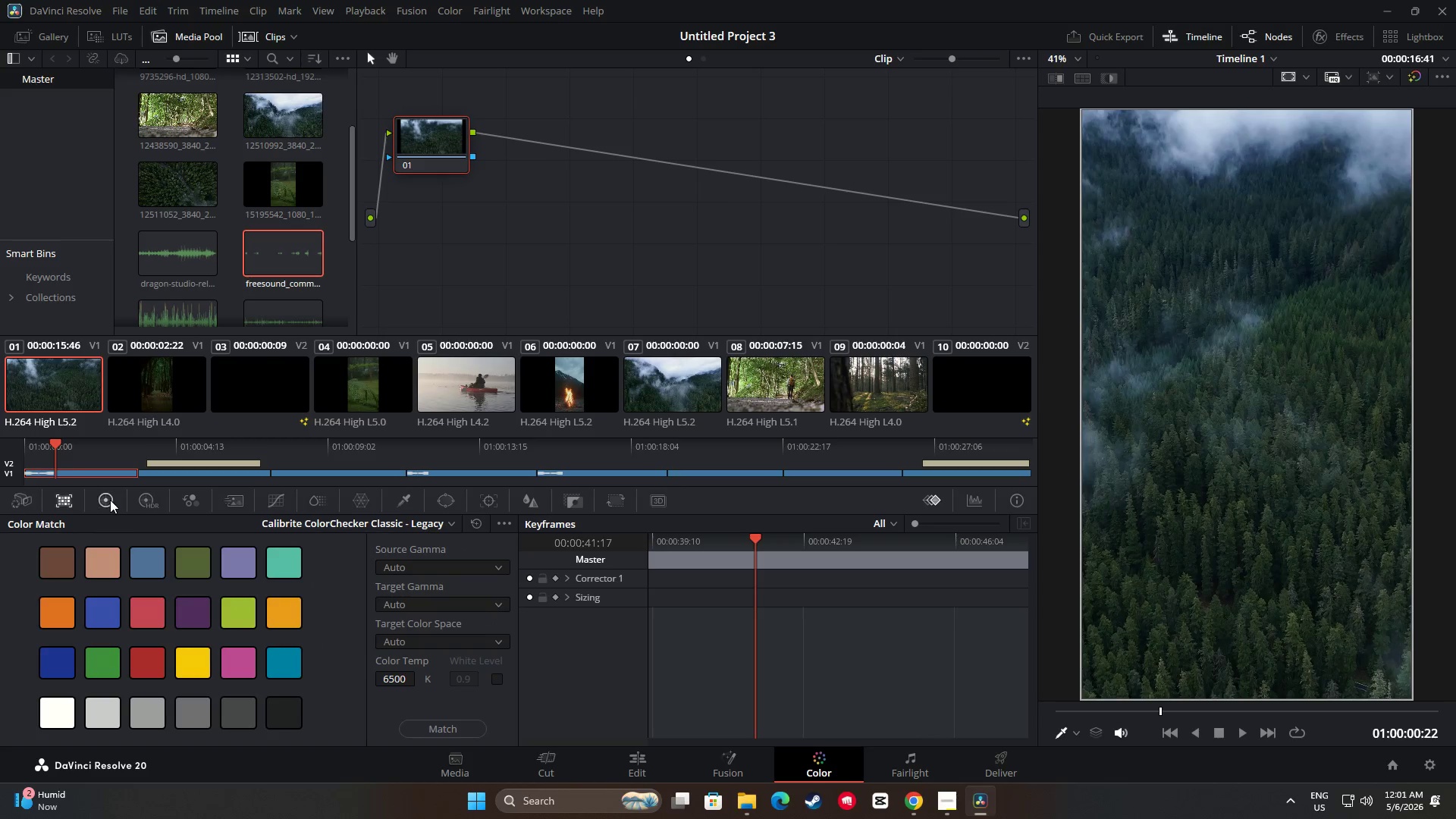 
triple_click([110, 500])
 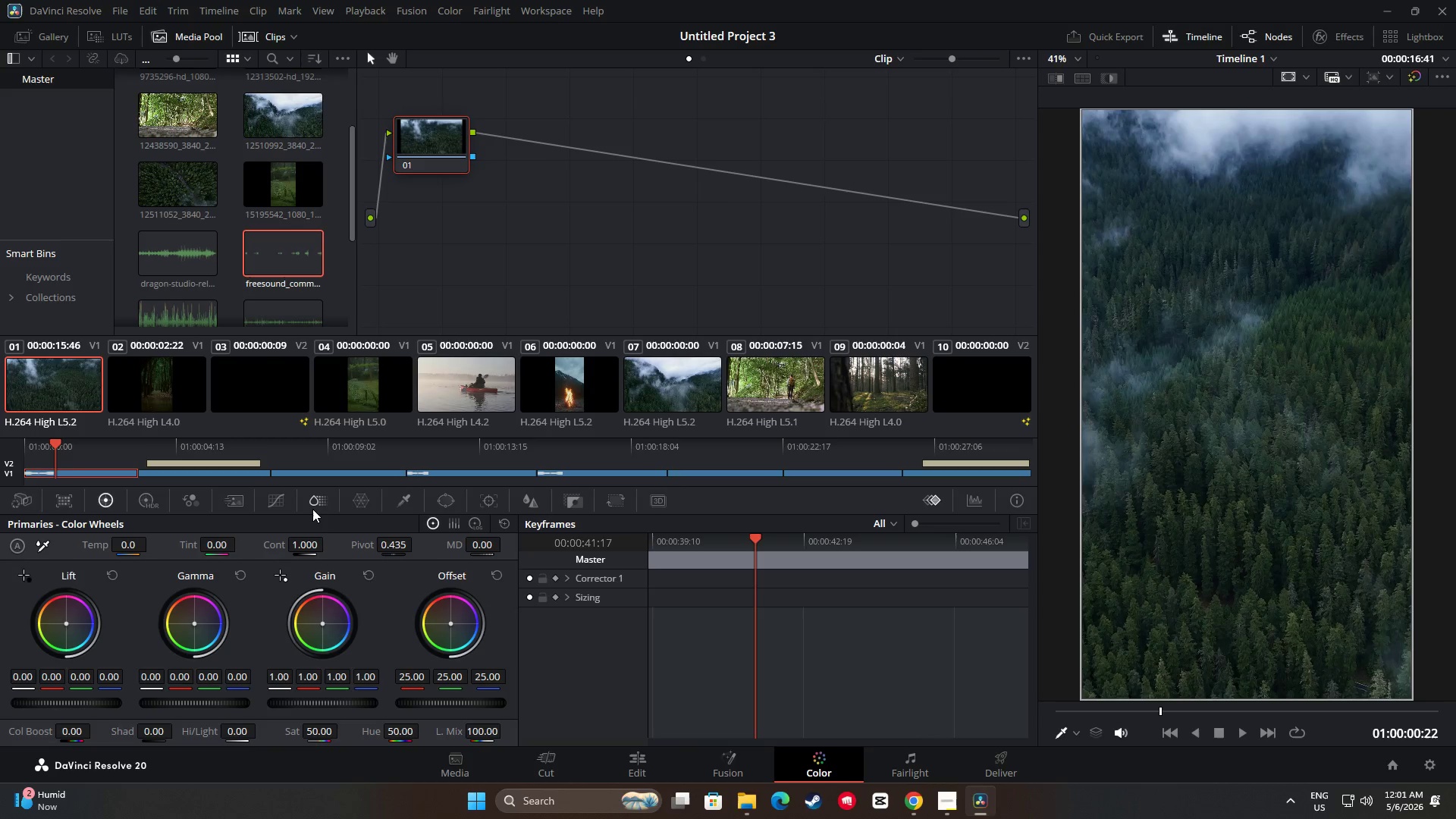 
left_click([287, 502])
 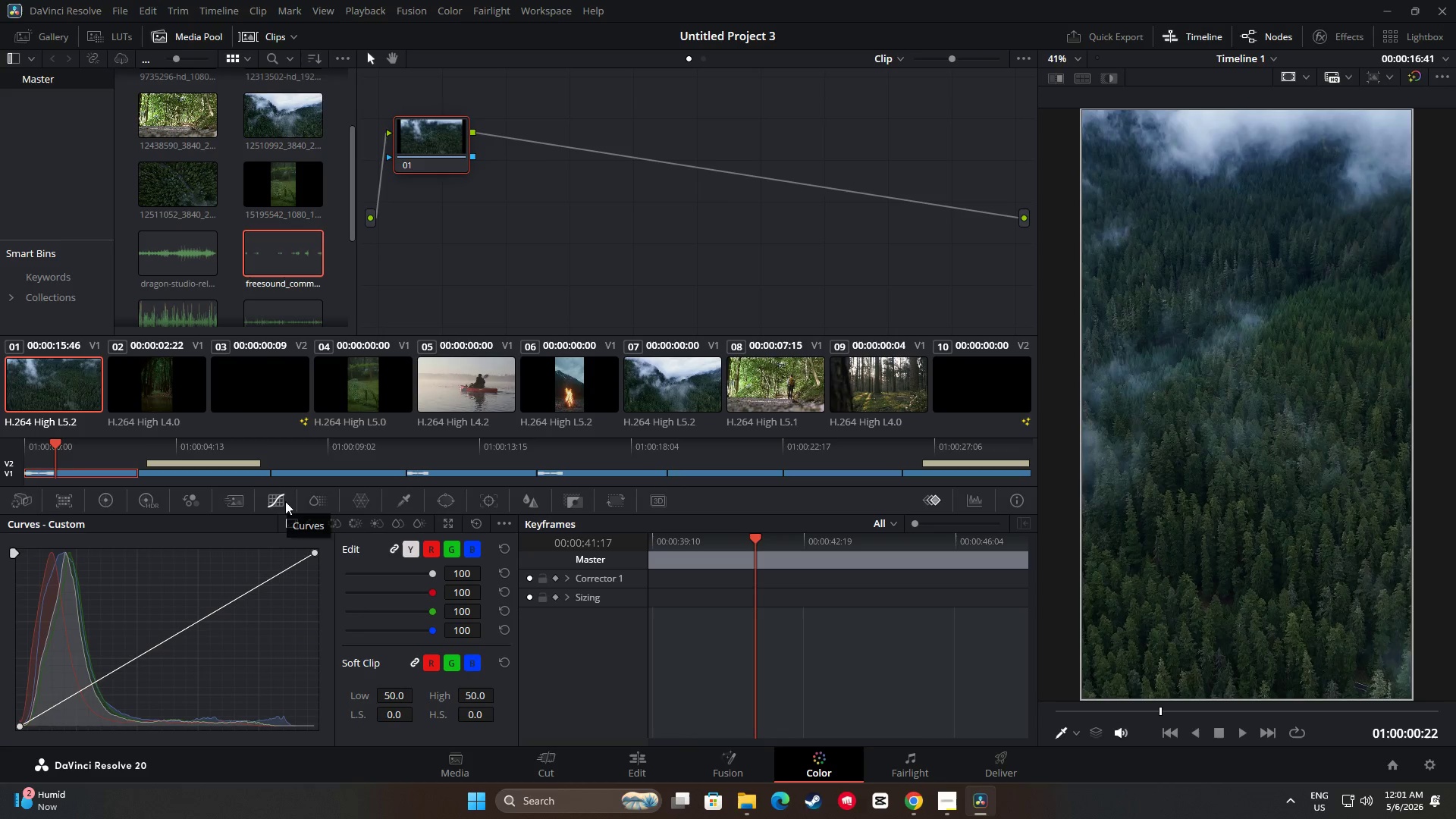 
mouse_move([249, 566])
 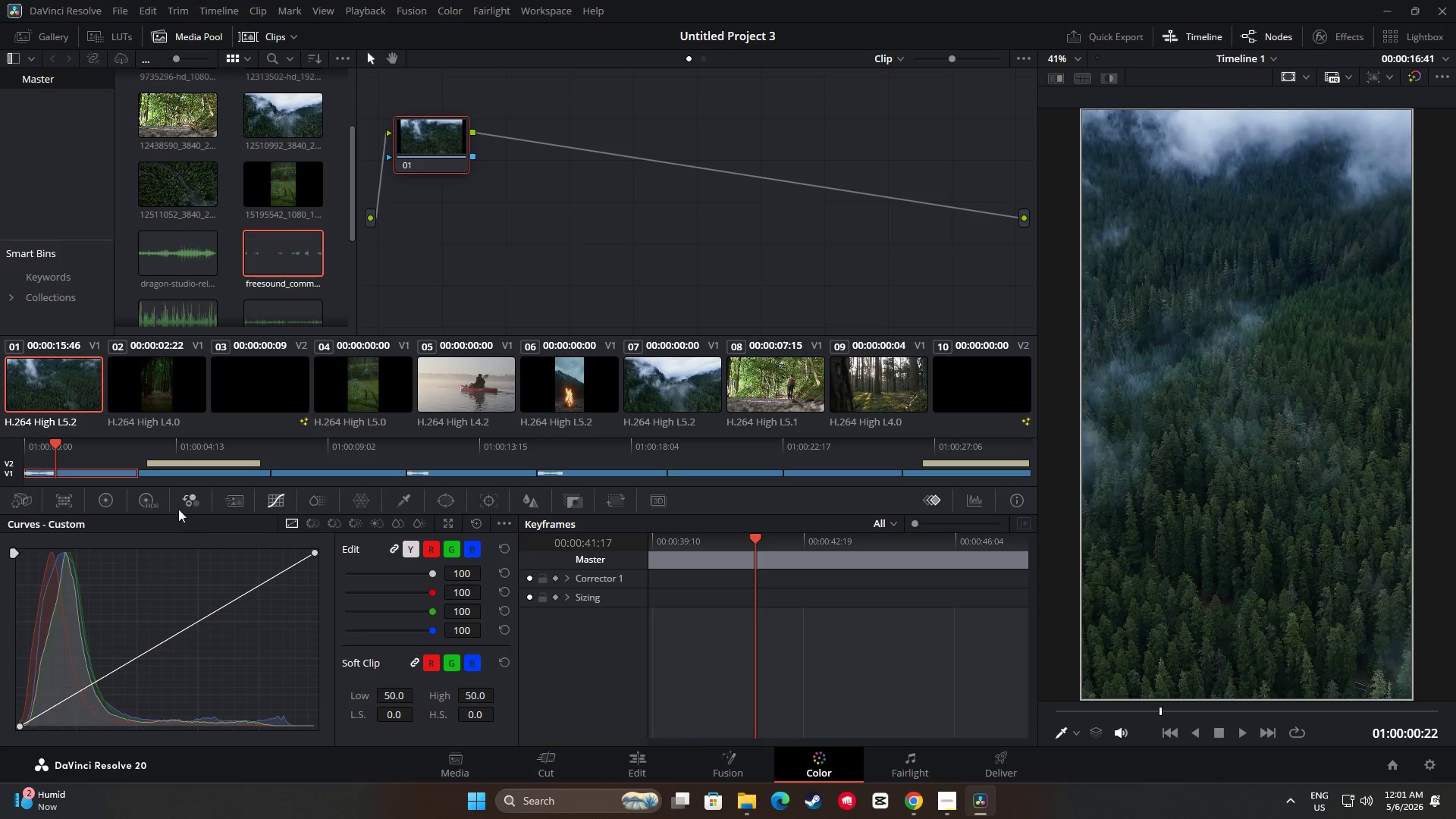 
mouse_move([182, 497])
 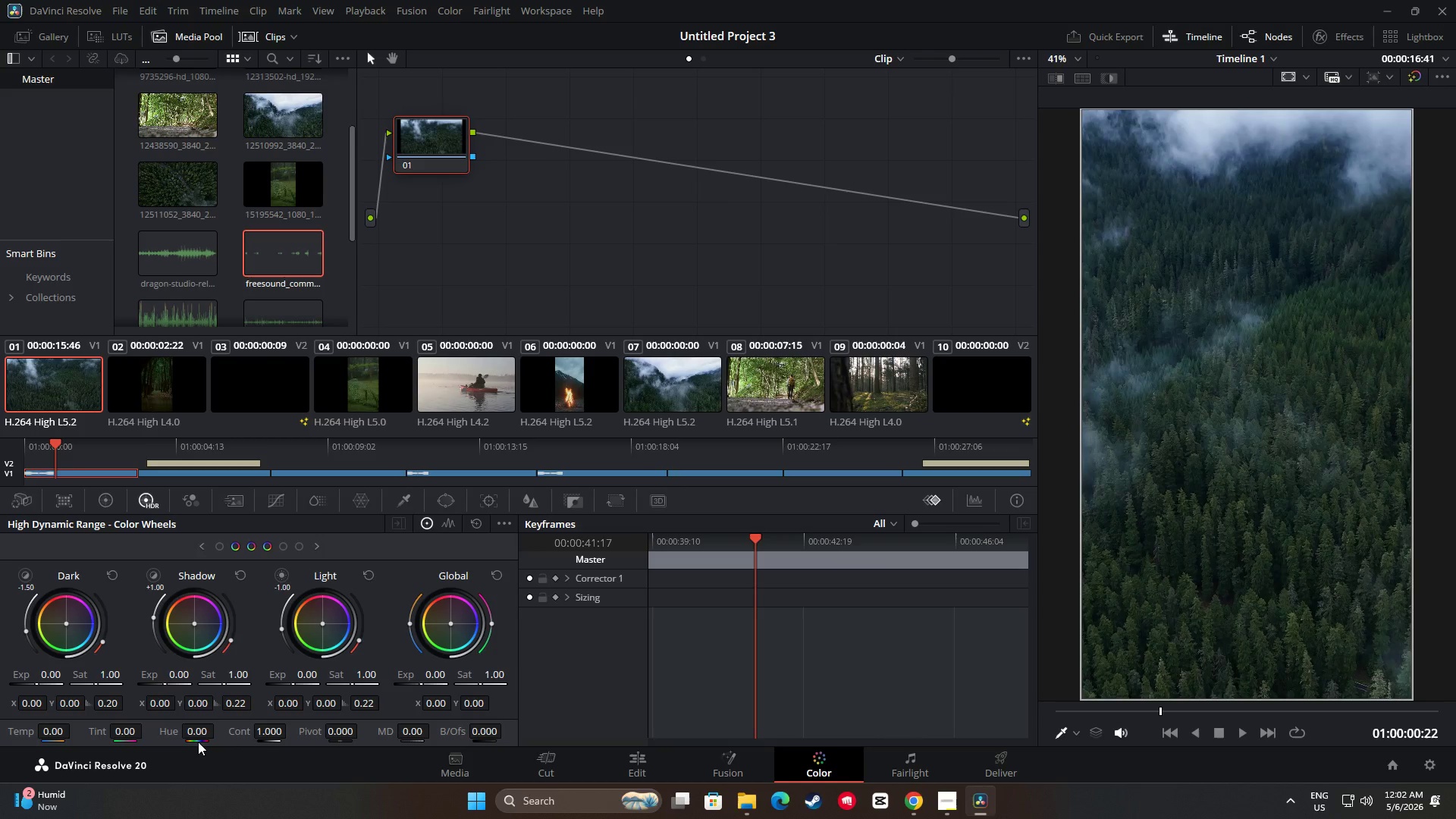 
wait(20.51)
 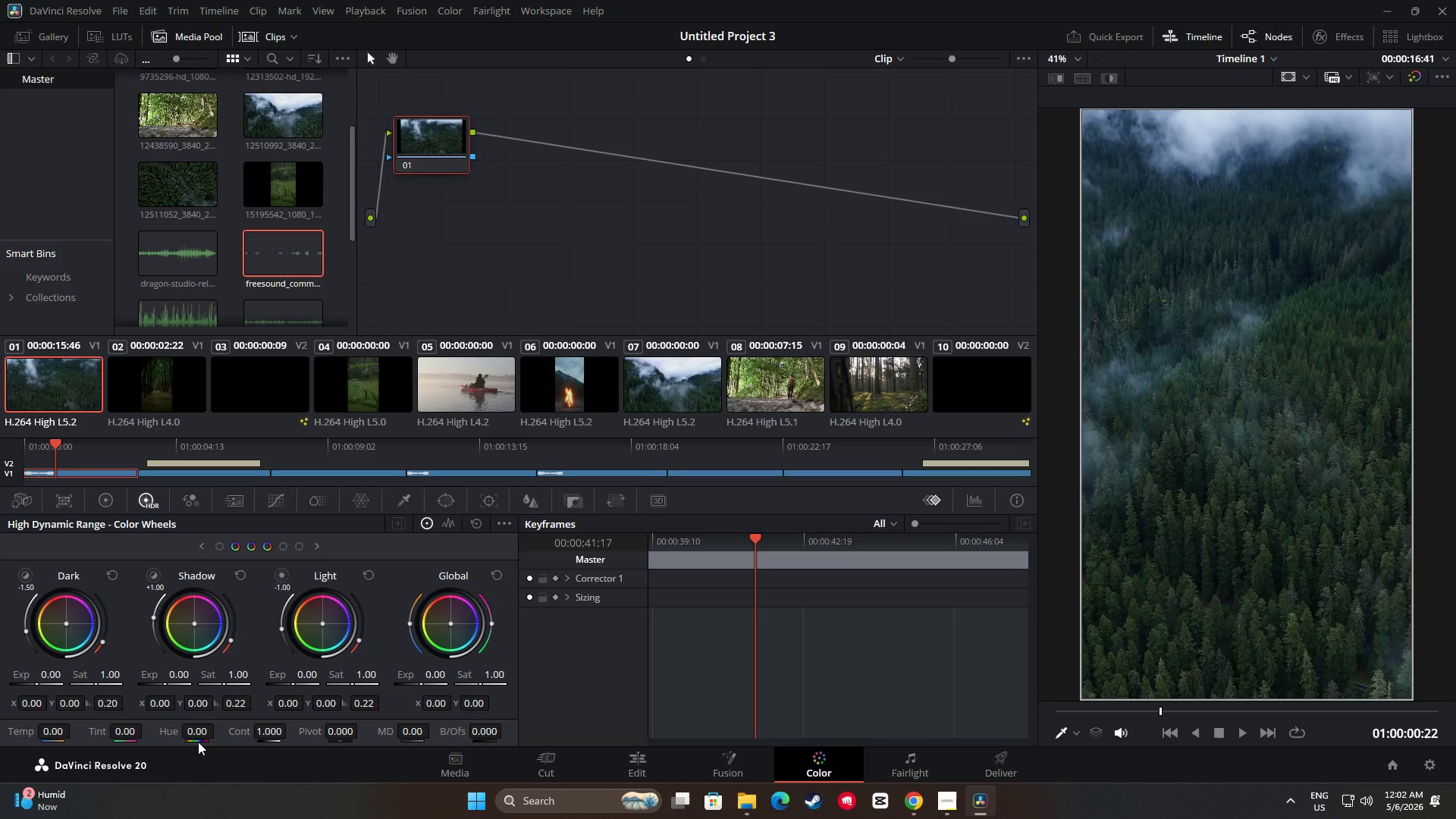 
left_click_drag(start_coordinate=[322, 623], to_coordinate=[302, 647])
 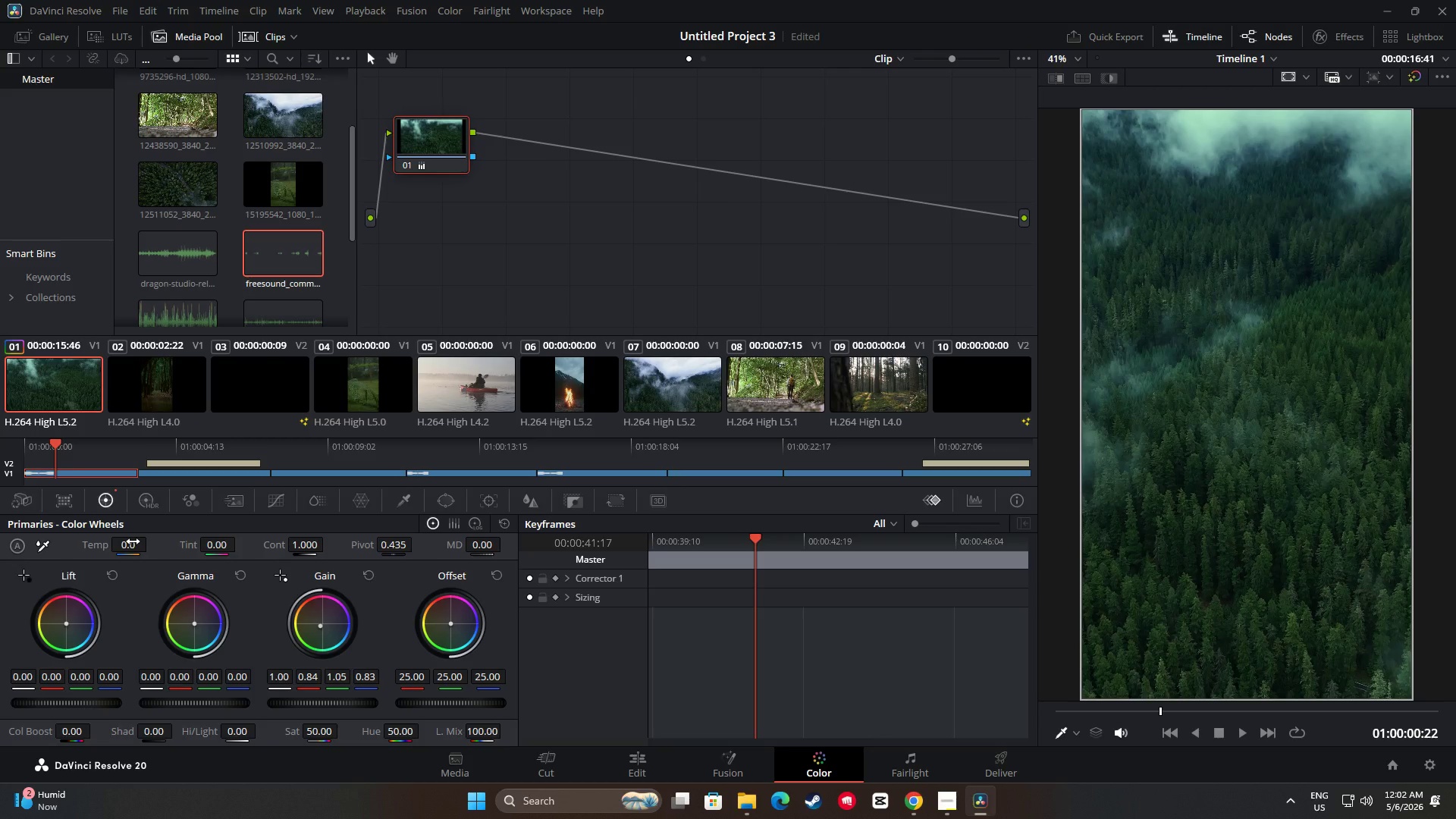 
wait(6.47)
 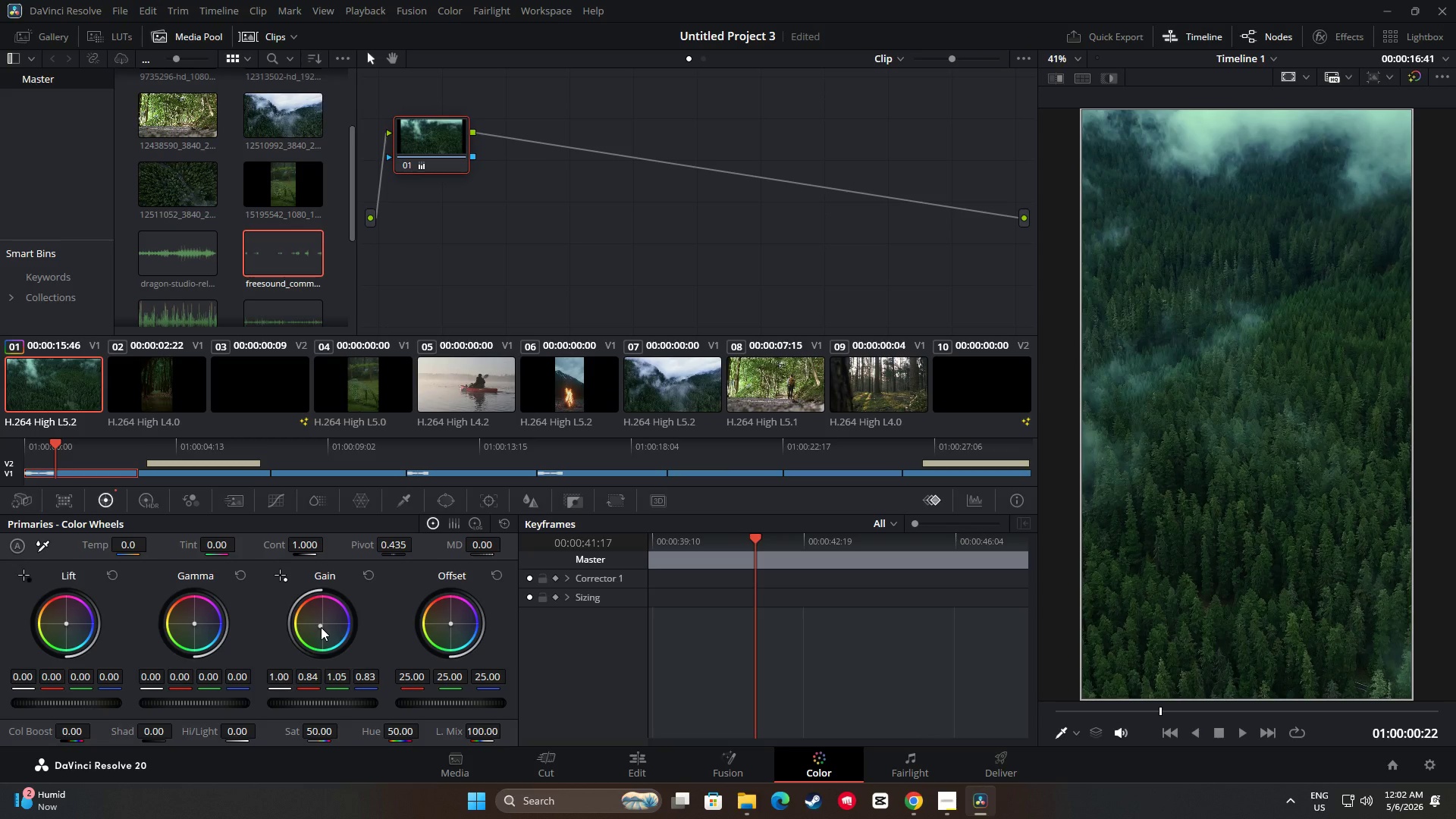 
left_click([155, 502])
 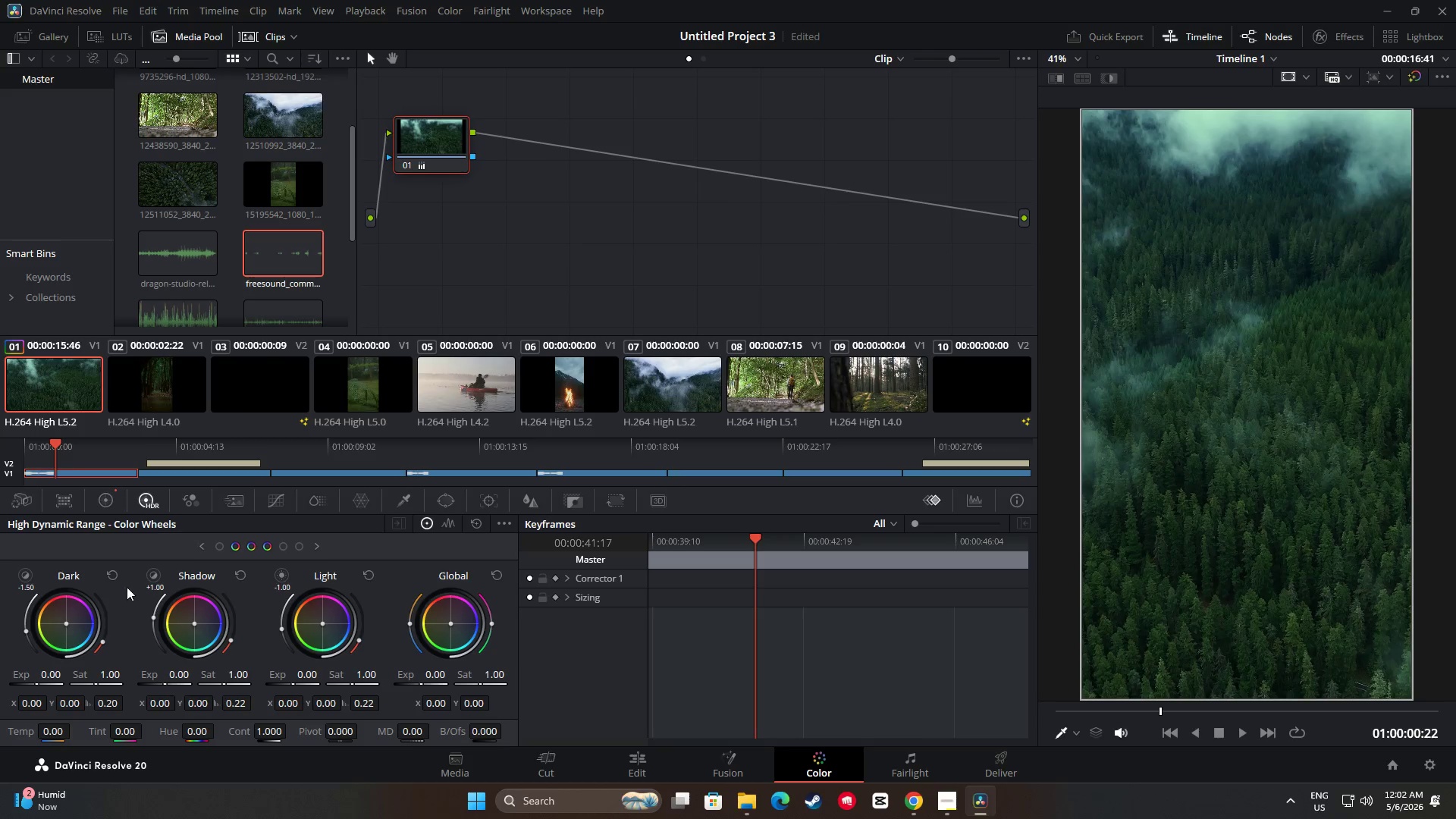 
left_click_drag(start_coordinate=[67, 621], to_coordinate=[96, 657])
 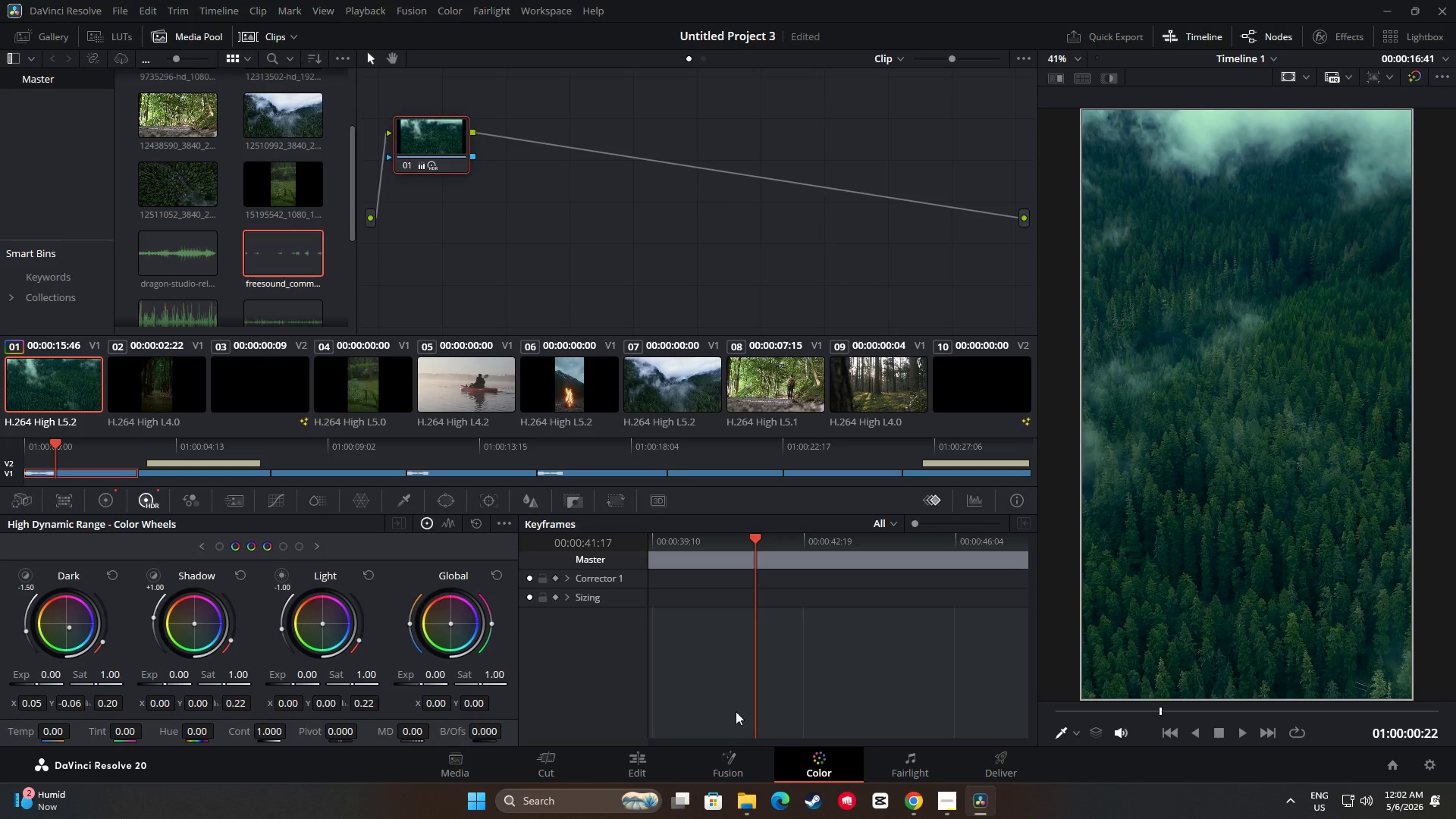 
left_click([166, 390])
 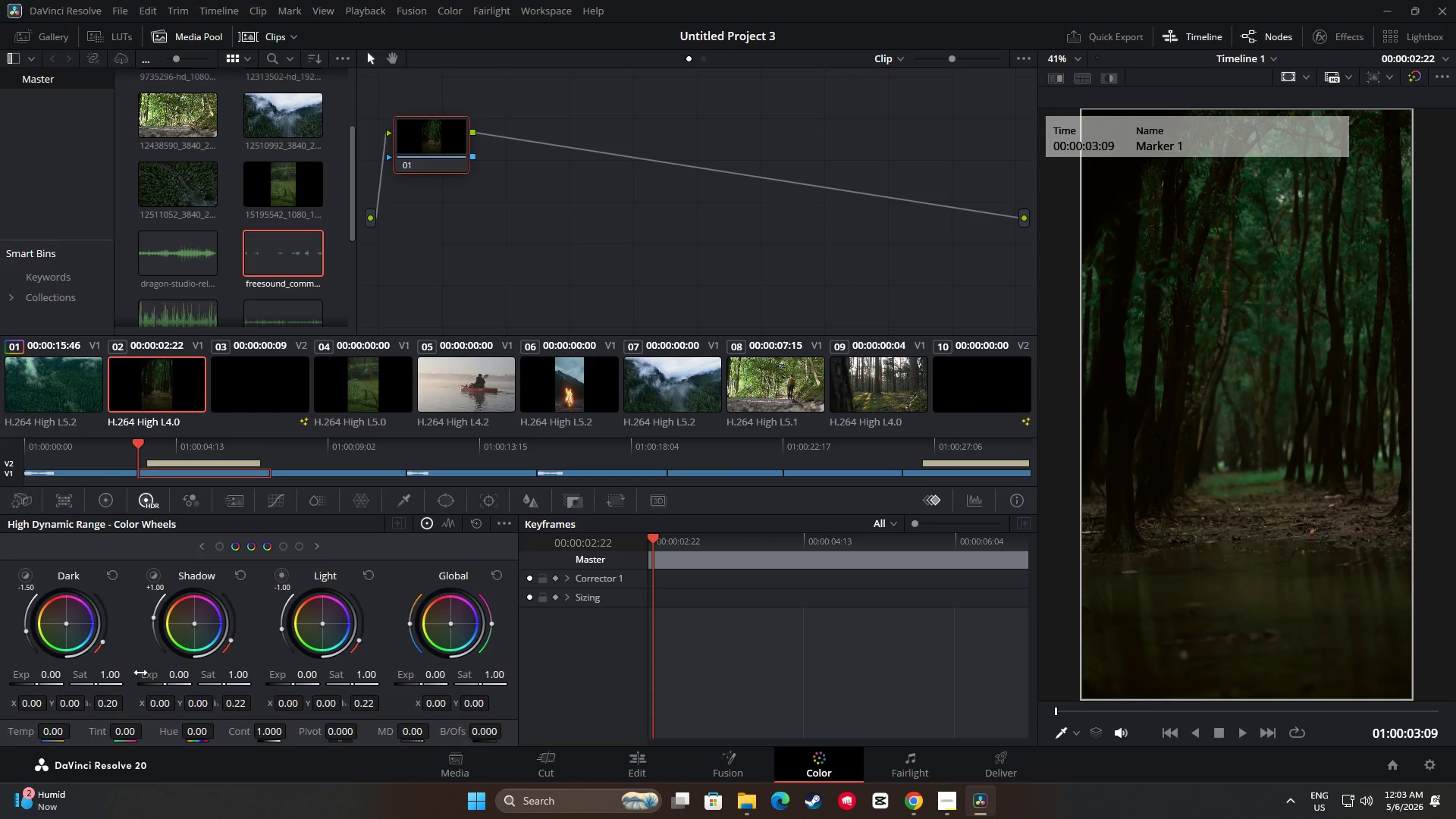 
left_click_drag(start_coordinate=[65, 621], to_coordinate=[100, 651])
 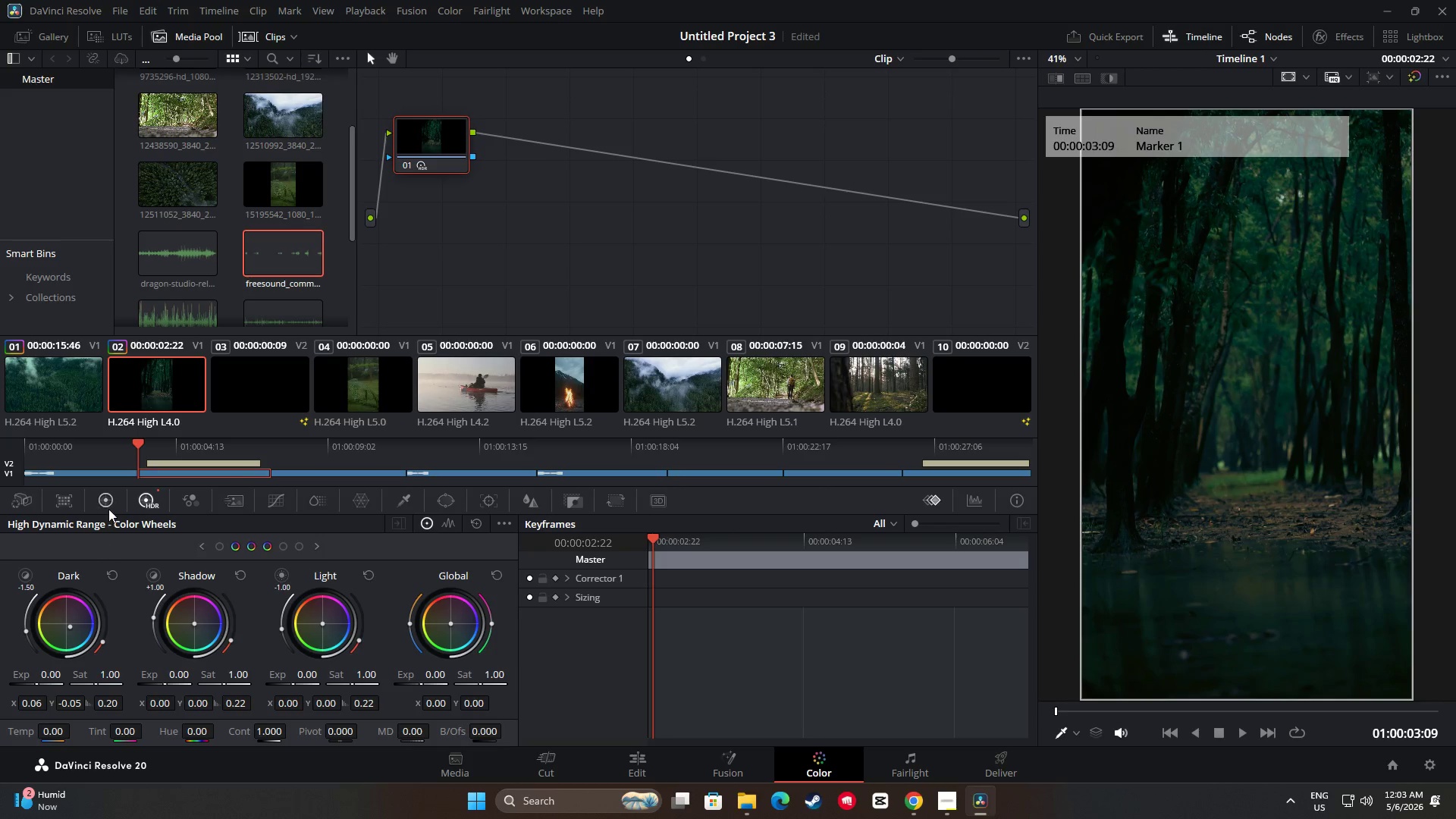 
left_click([106, 504])
 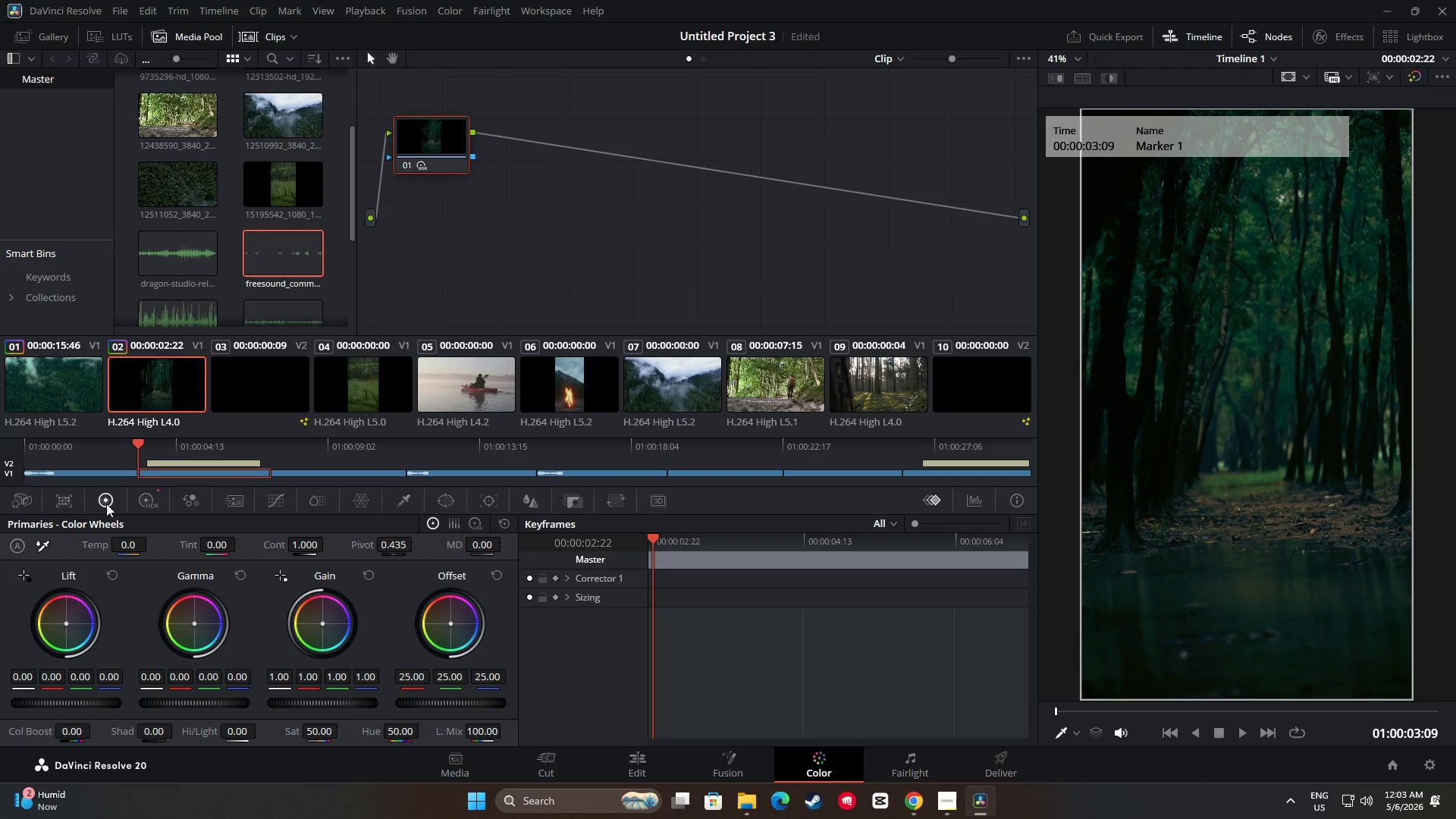 
left_click([64, 384])
 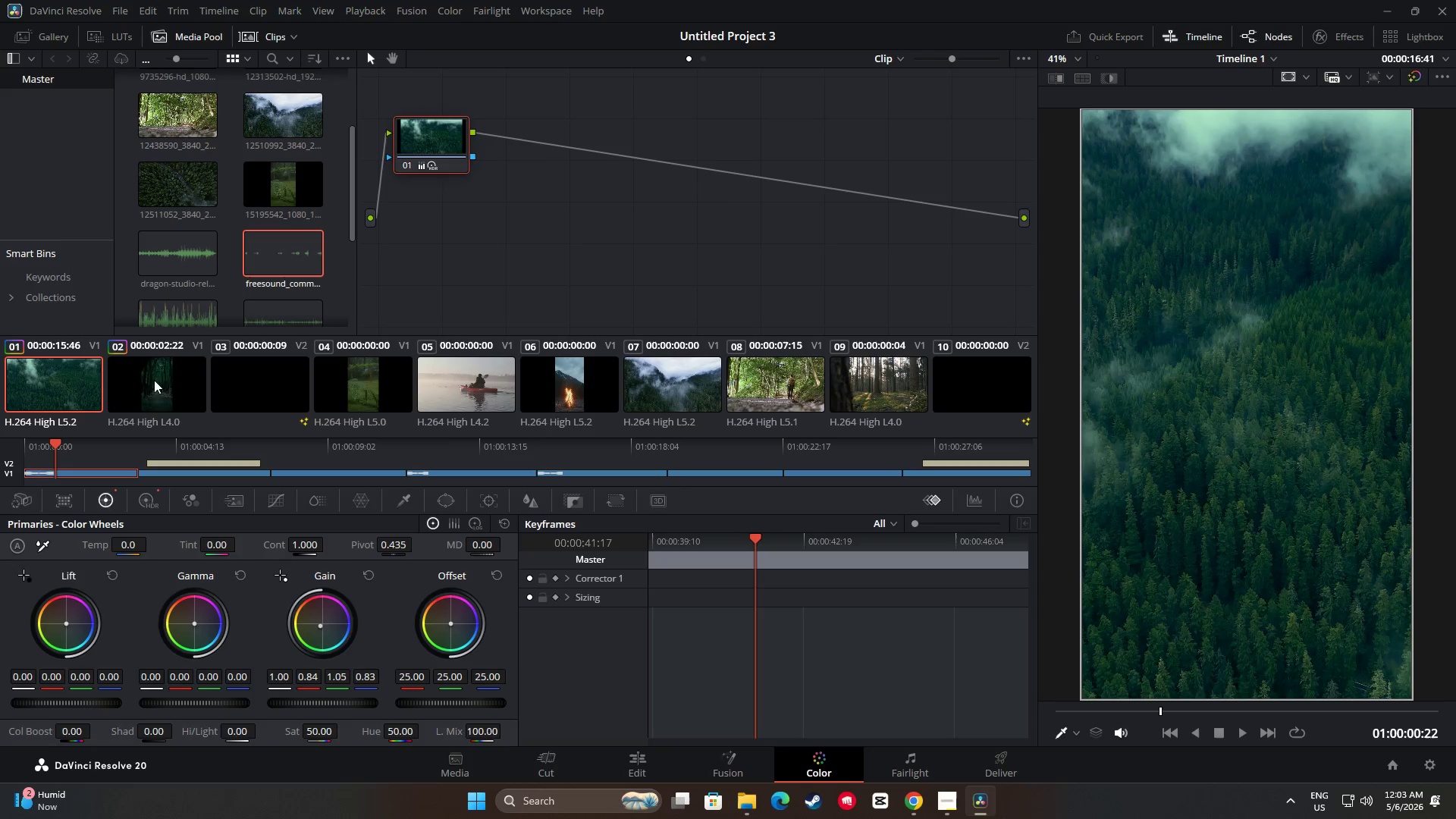 
left_click([169, 378])
 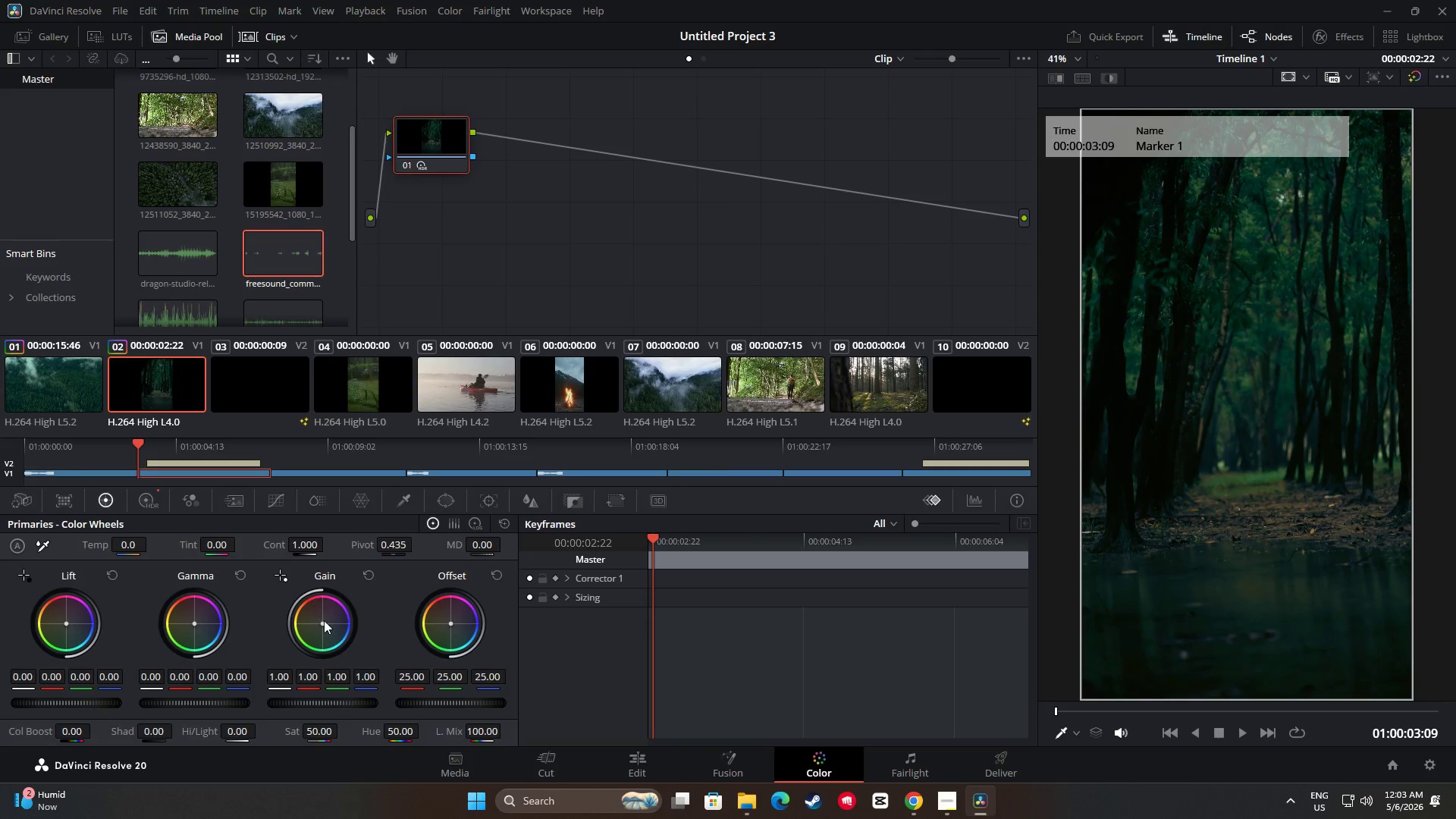 
left_click_drag(start_coordinate=[323, 624], to_coordinate=[317, 633])
 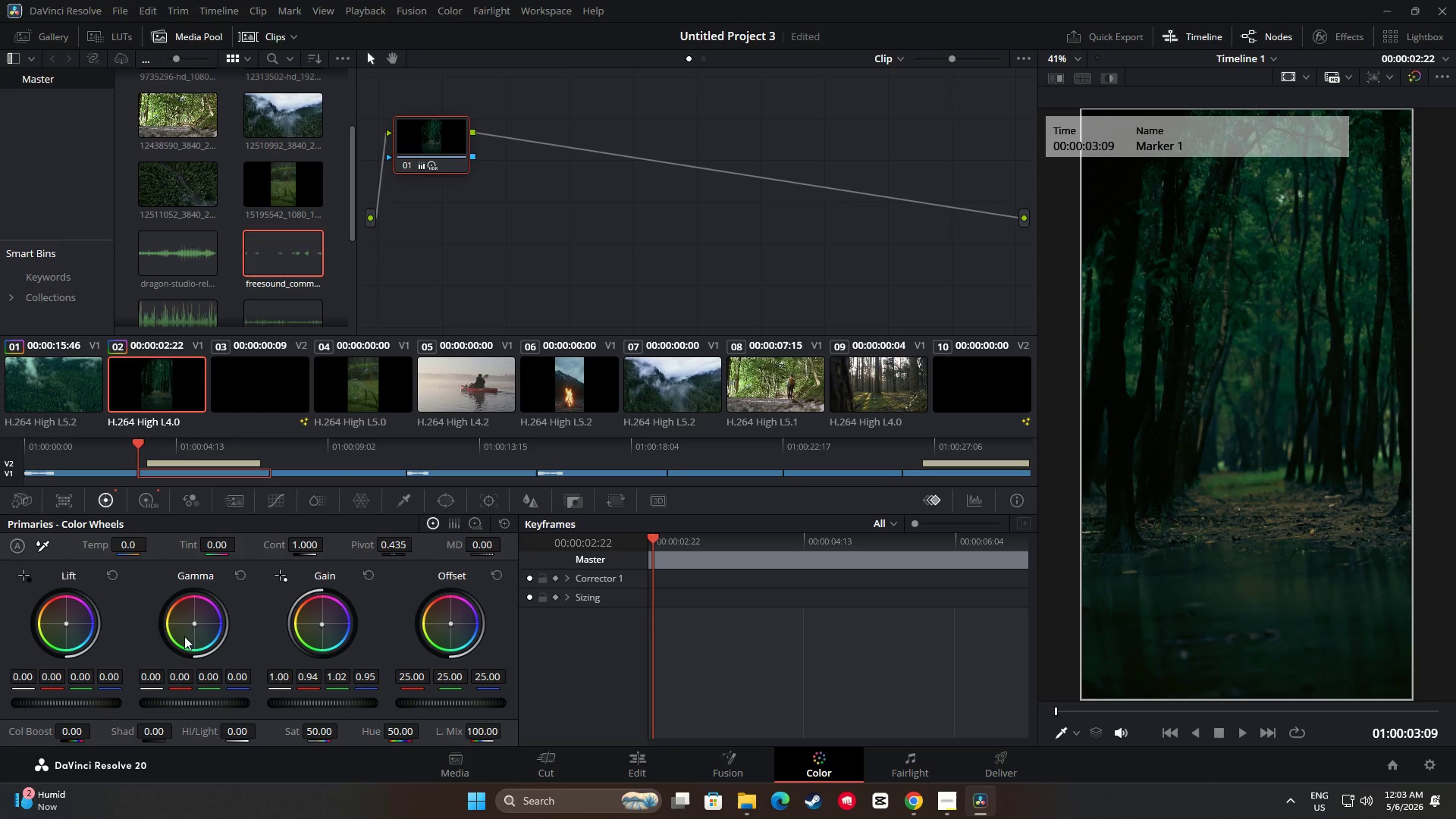 
left_click_drag(start_coordinate=[67, 622], to_coordinate=[74, 619])
 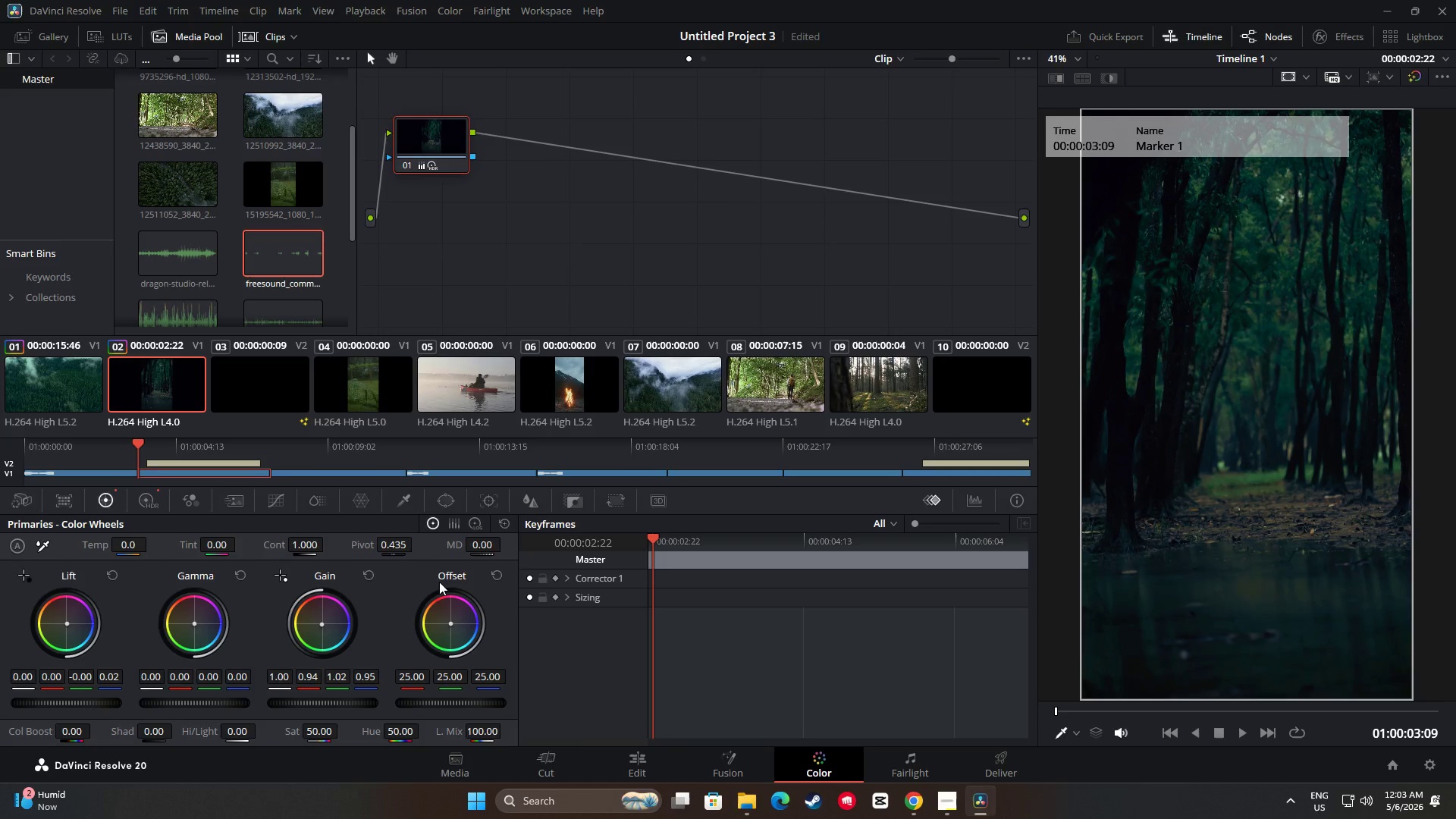 
left_click([637, 759])
 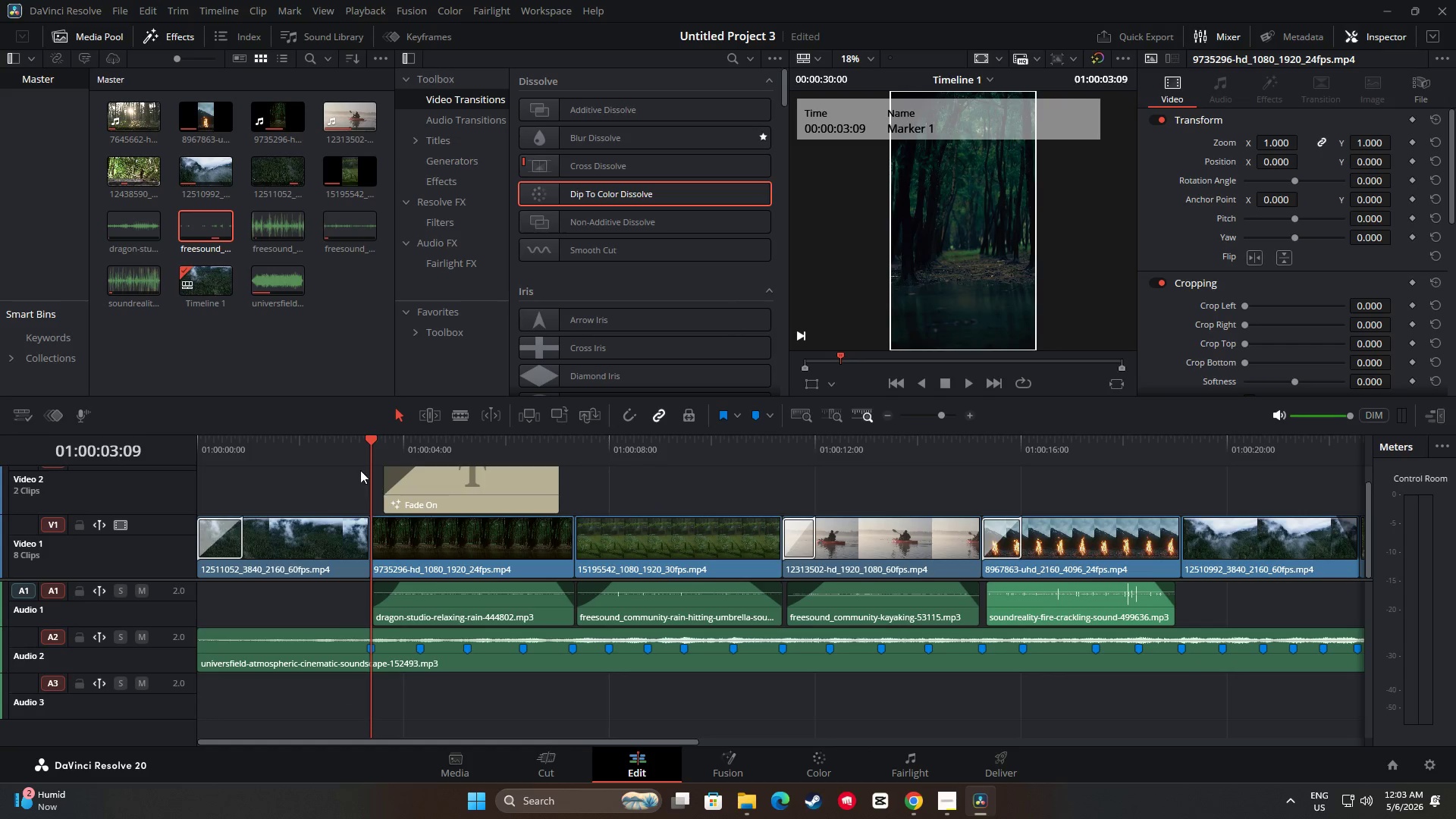 
left_click_drag(start_coordinate=[366, 441], to_coordinate=[194, 438])
 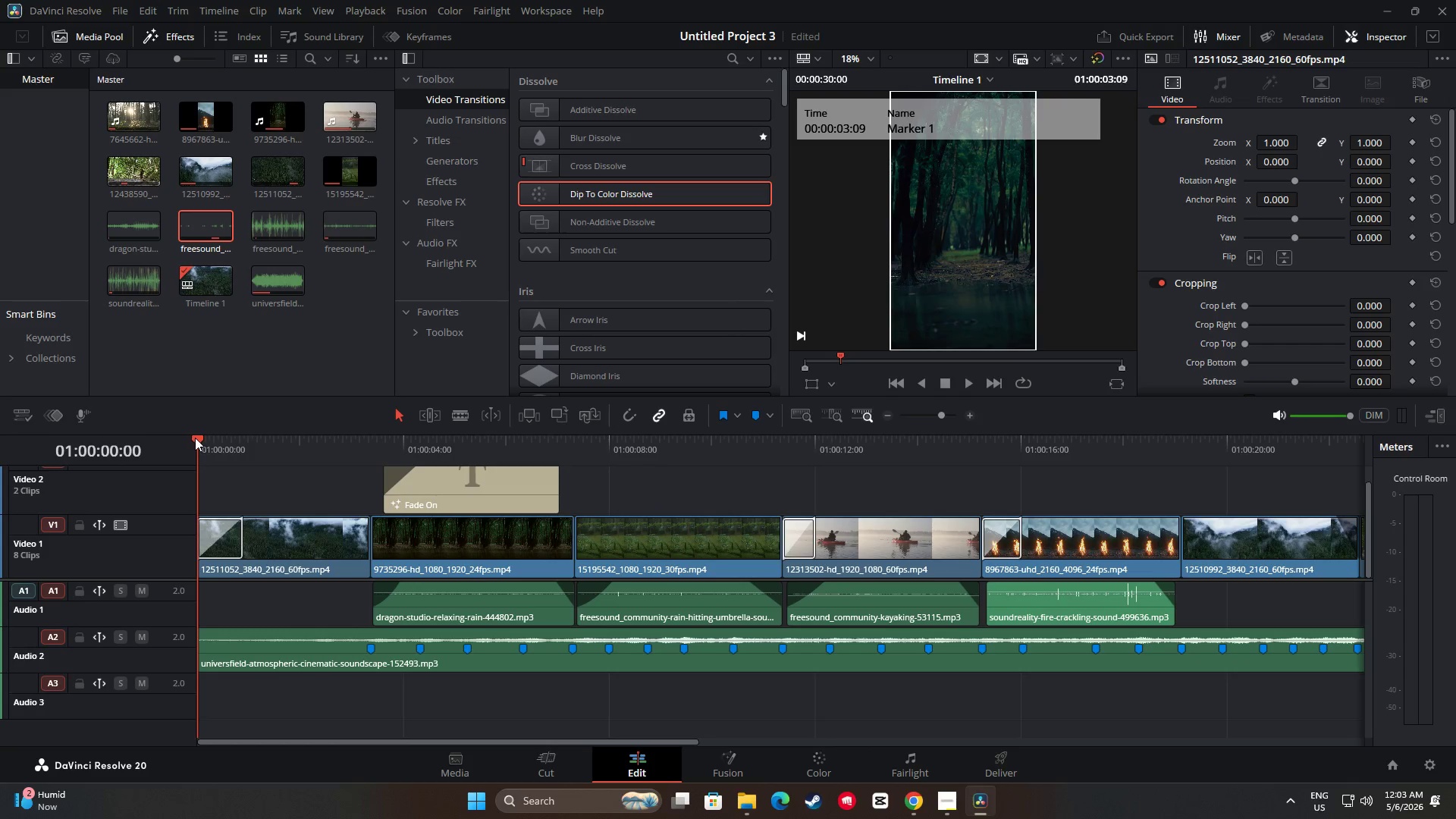 
key(Space)
 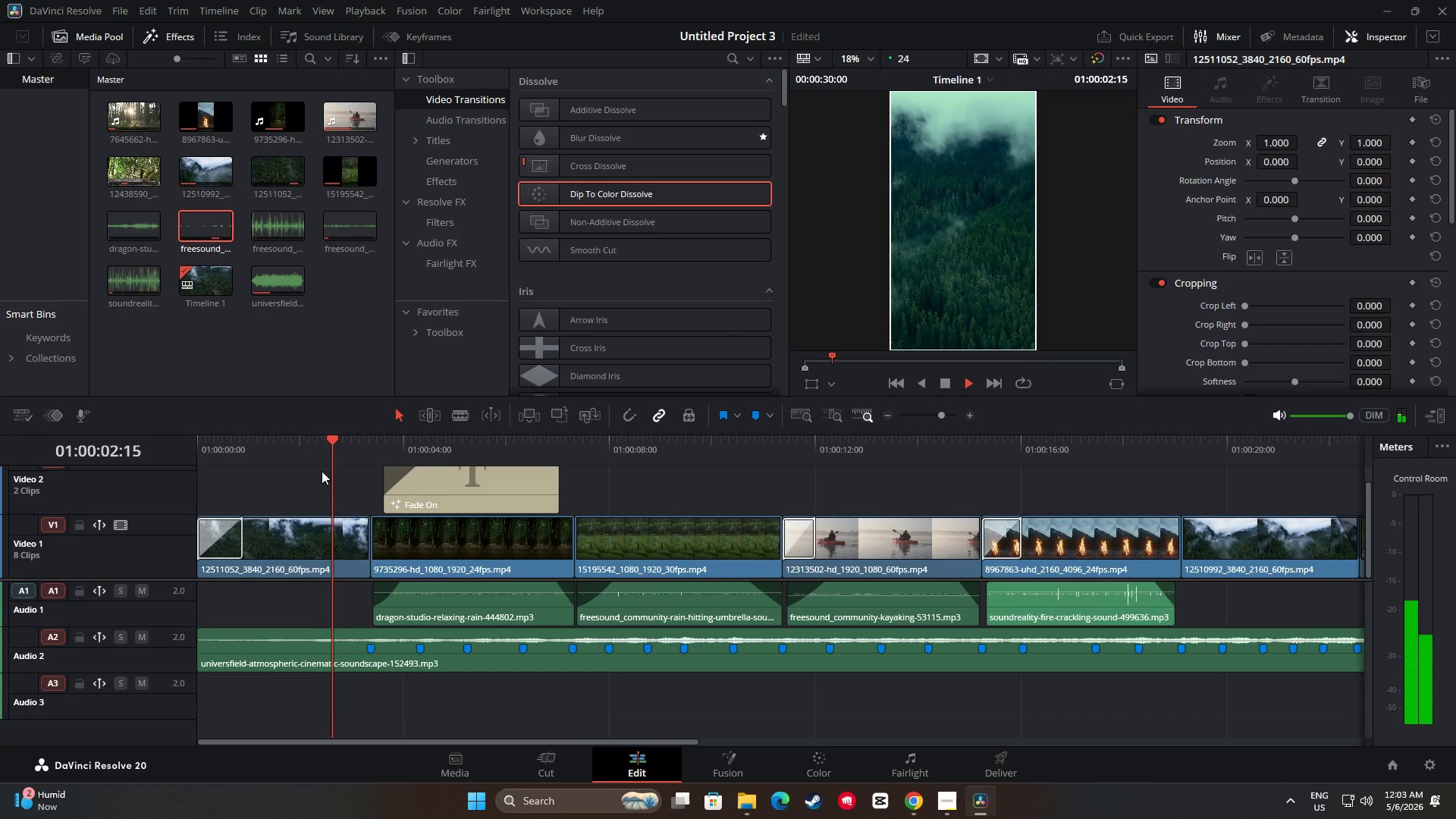 
wait(9.11)
 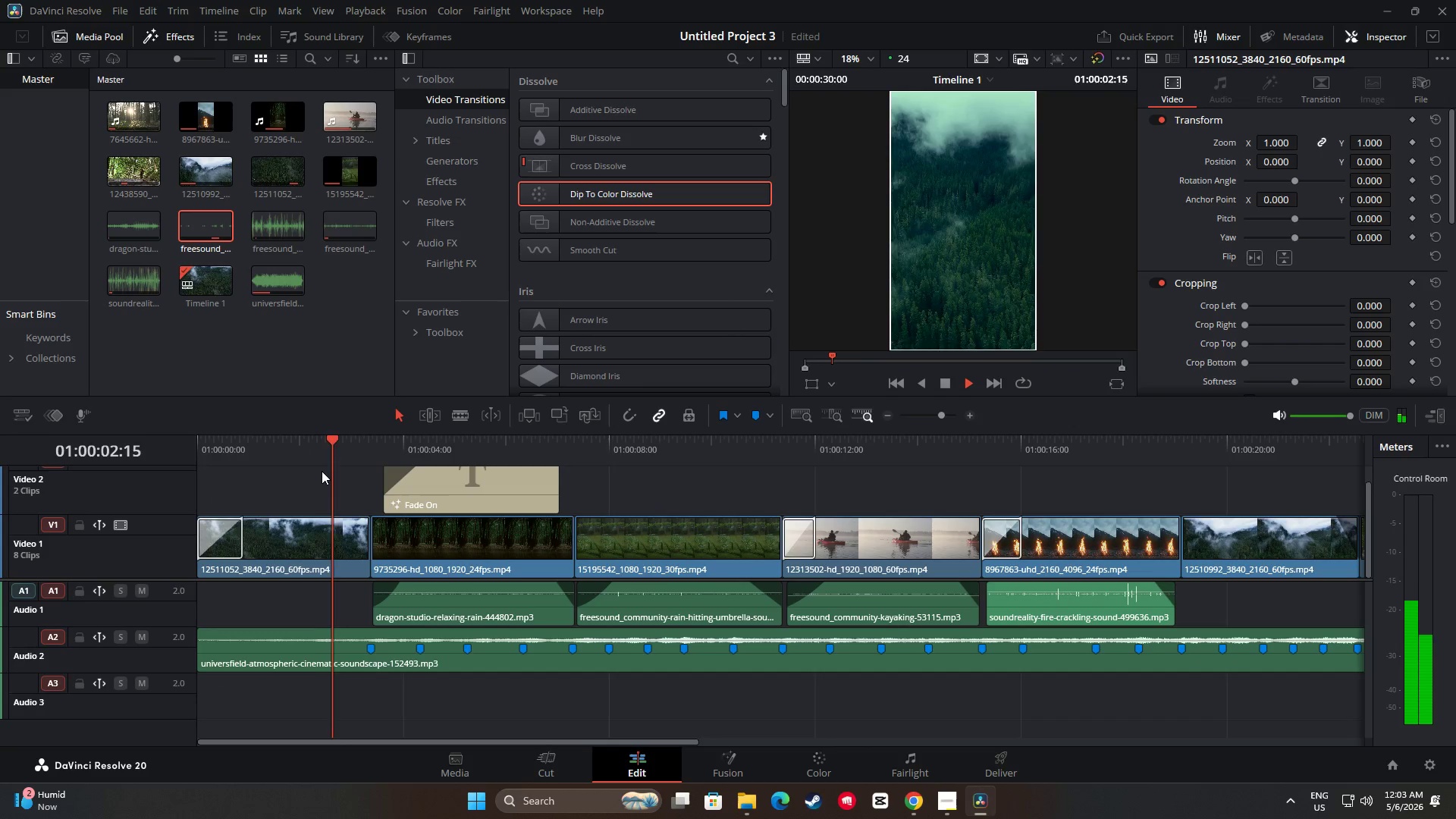 
key(Space)
 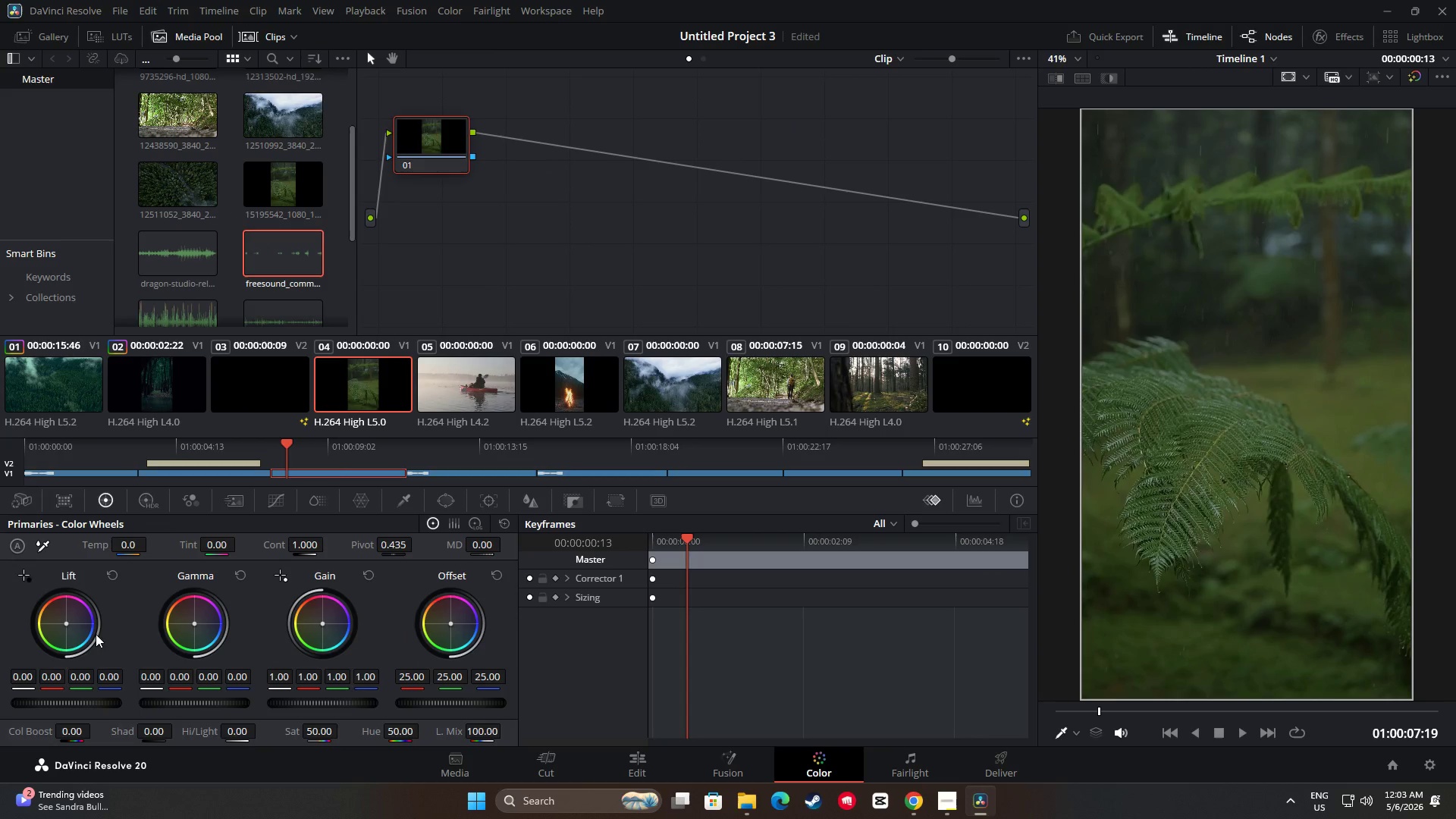 
wait(7.2)
 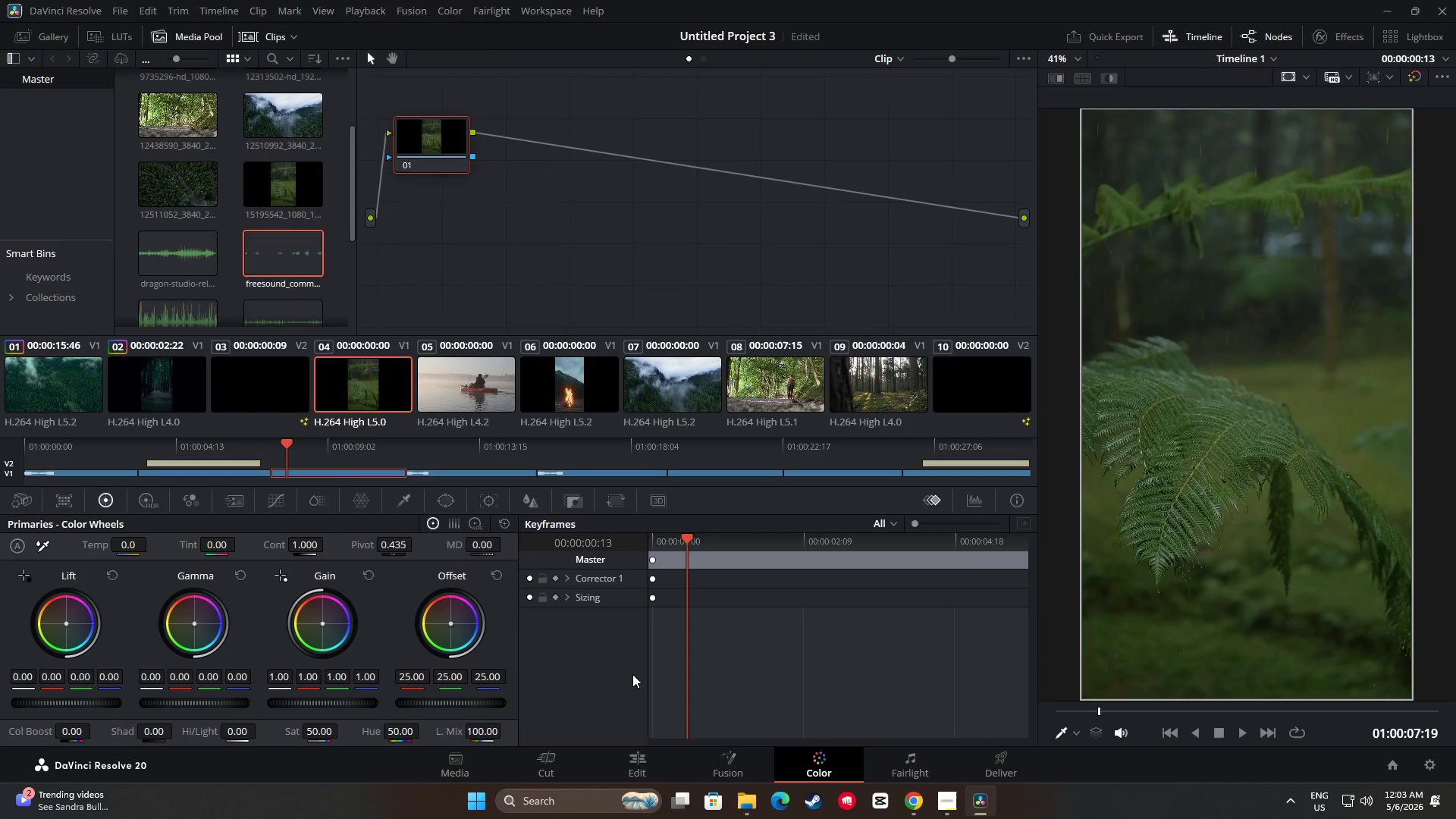 
left_click([162, 384])
 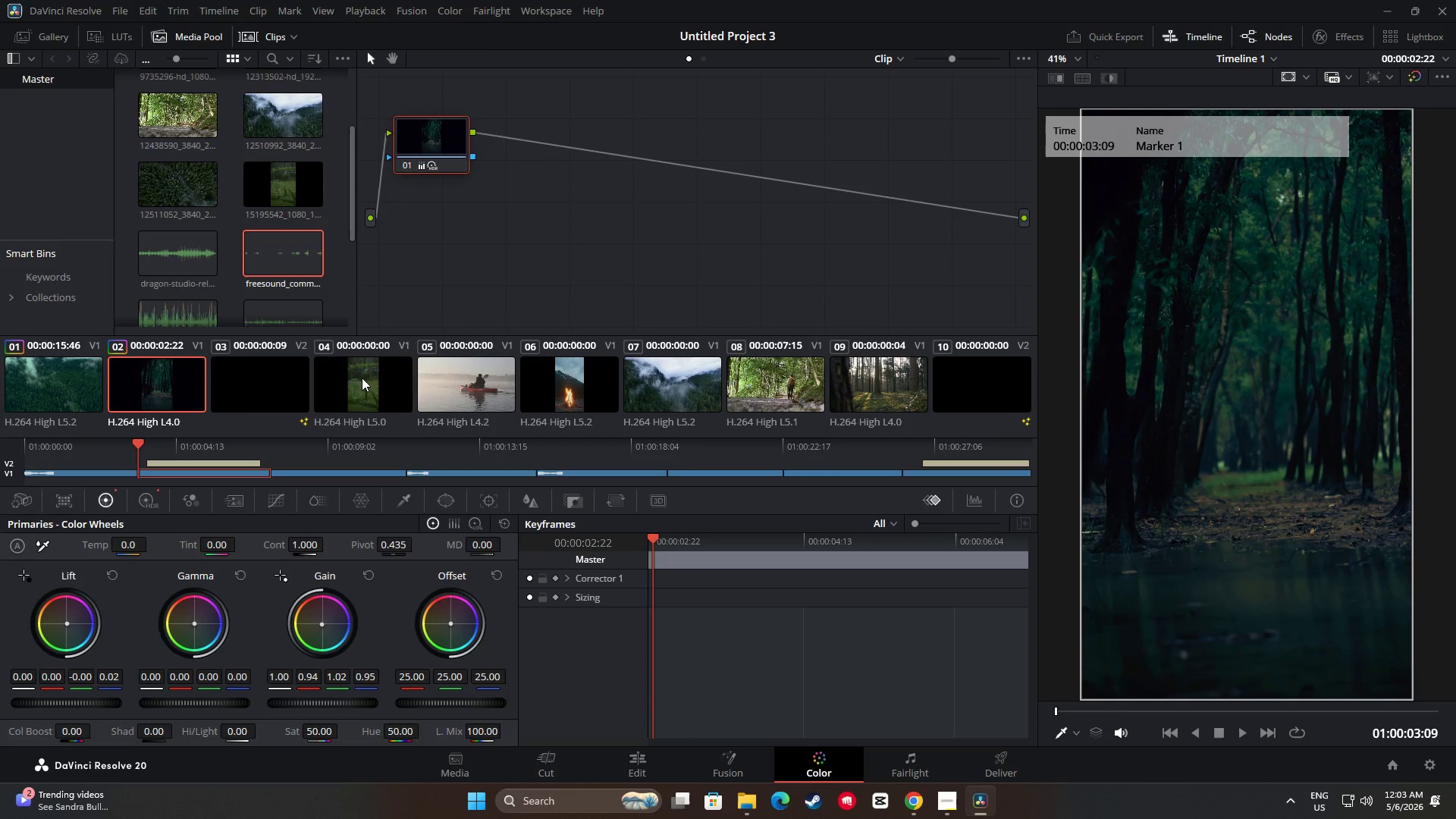 
left_click([362, 378])
 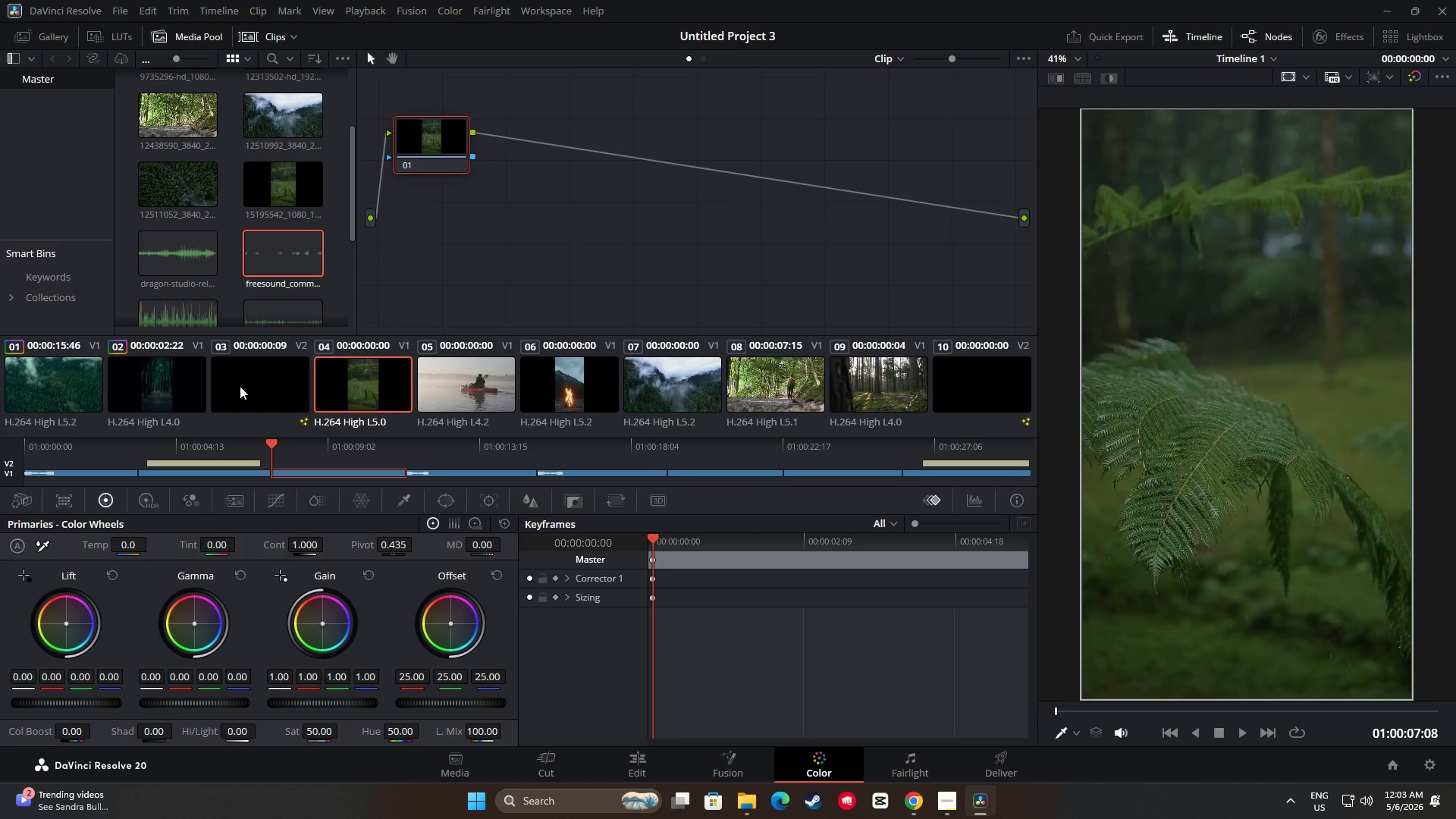 
left_click([169, 384])
 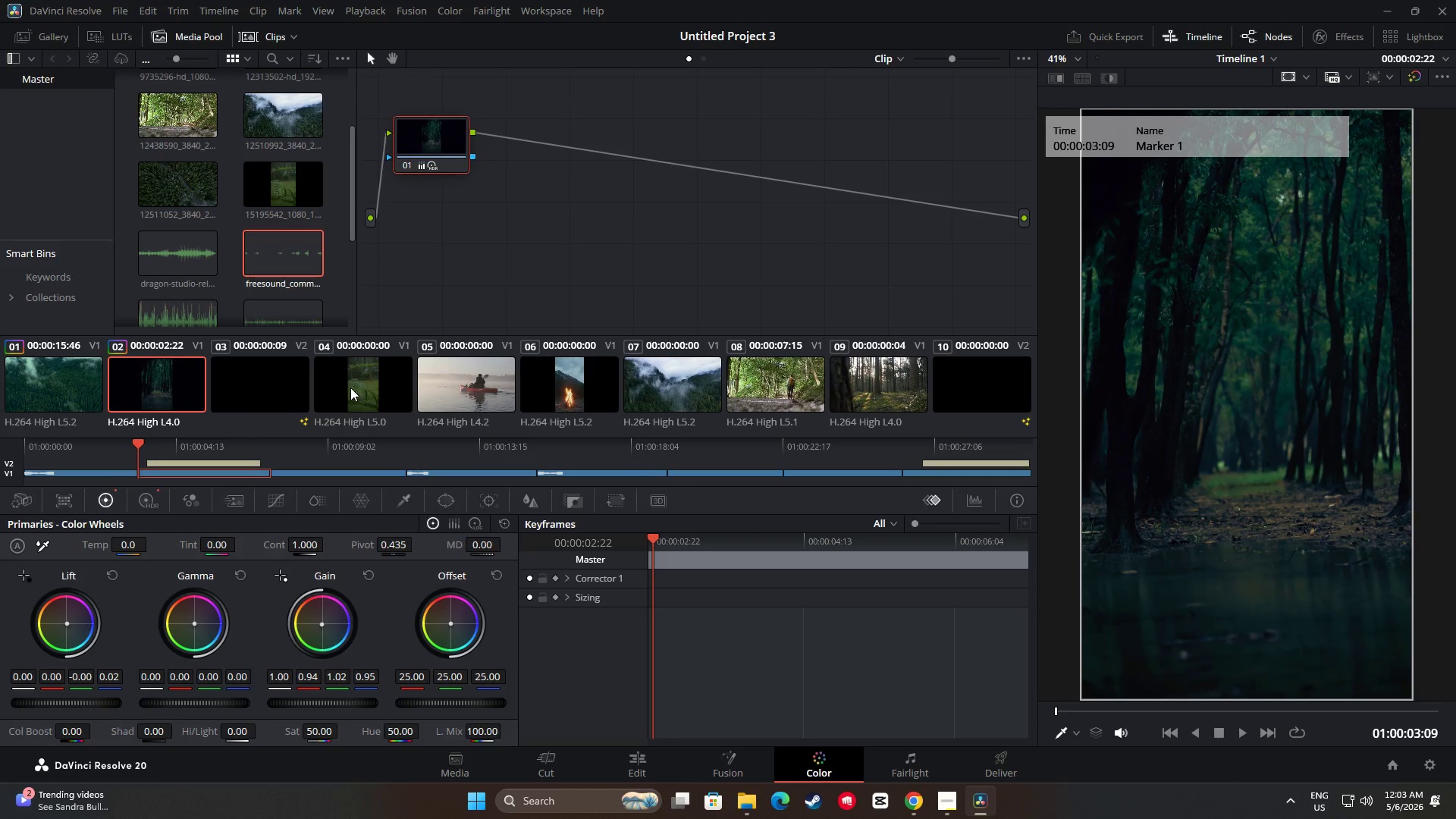 
left_click([376, 384])
 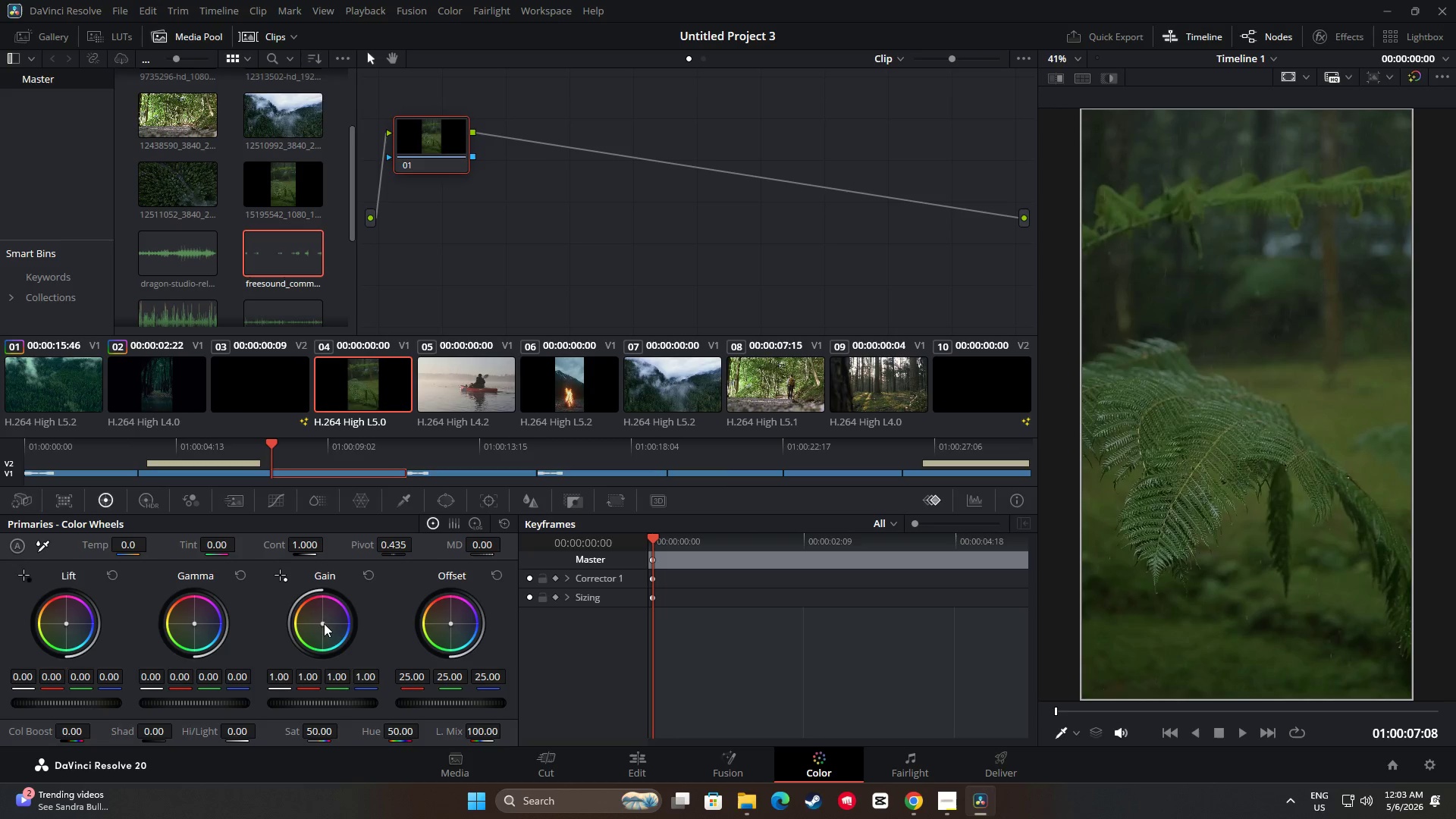 
left_click_drag(start_coordinate=[323, 623], to_coordinate=[319, 632])
 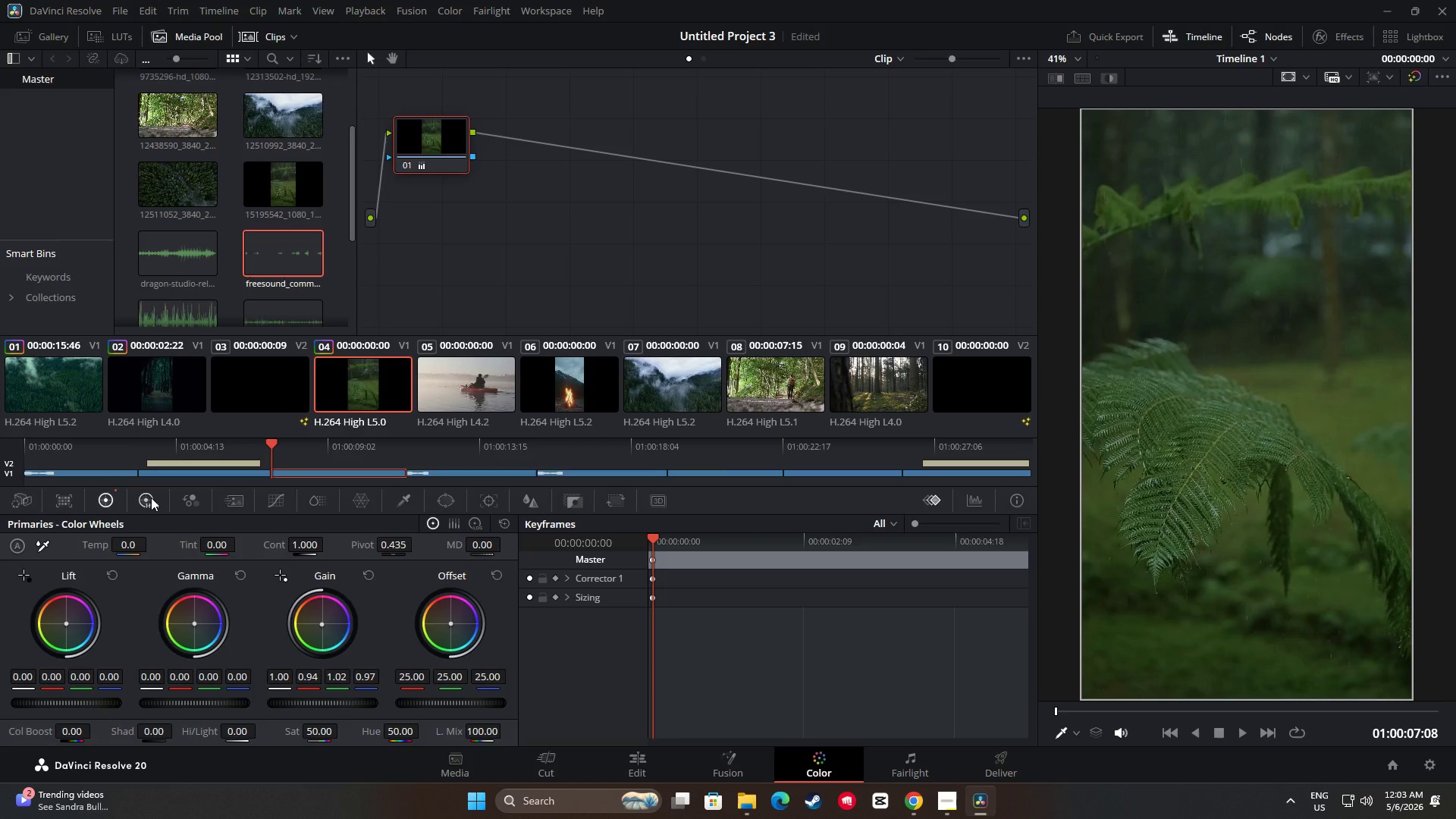 
left_click([151, 497])
 